 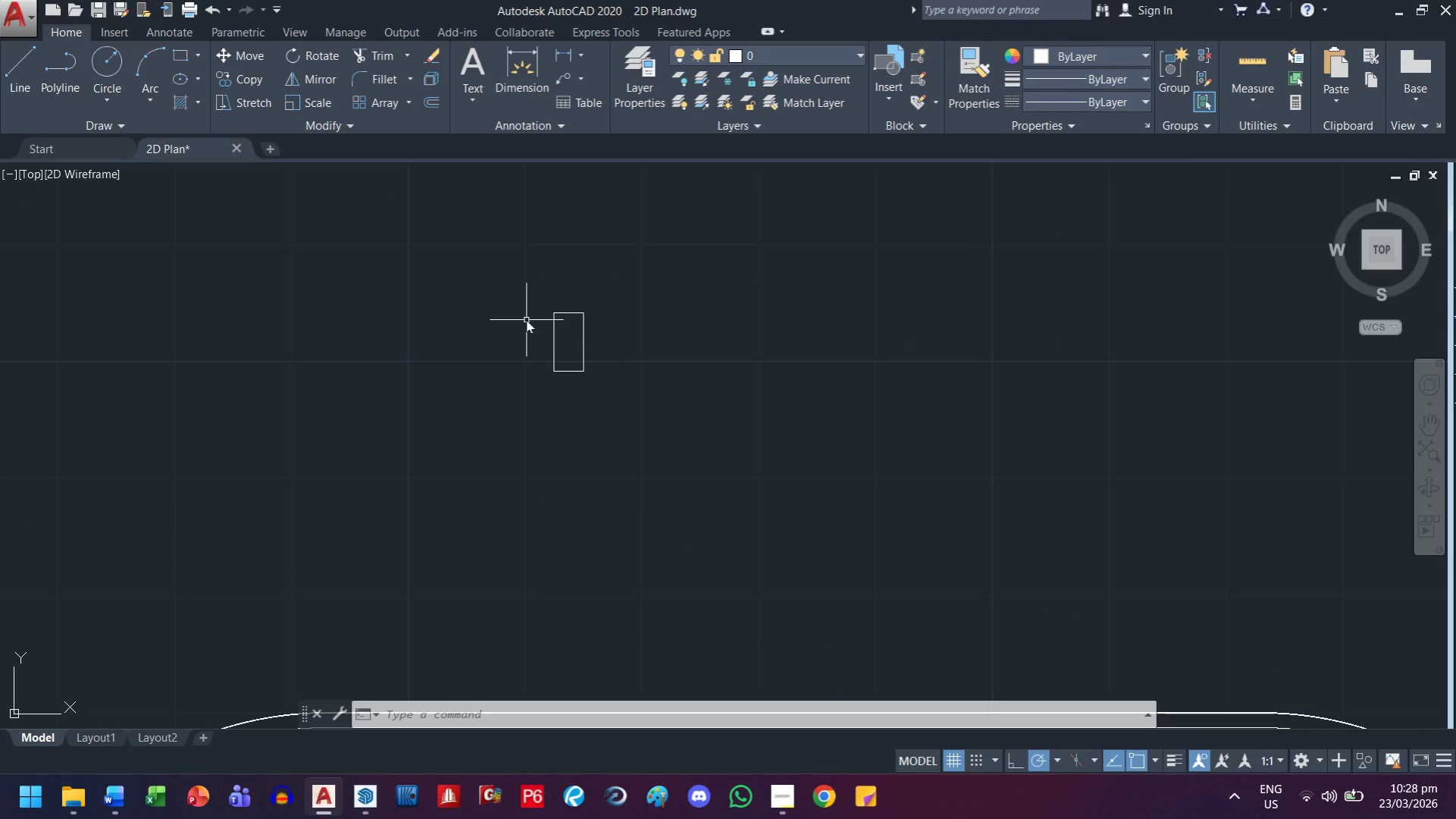 
scroll: coordinate [703, 344], scroll_direction: down, amount: 1.0
 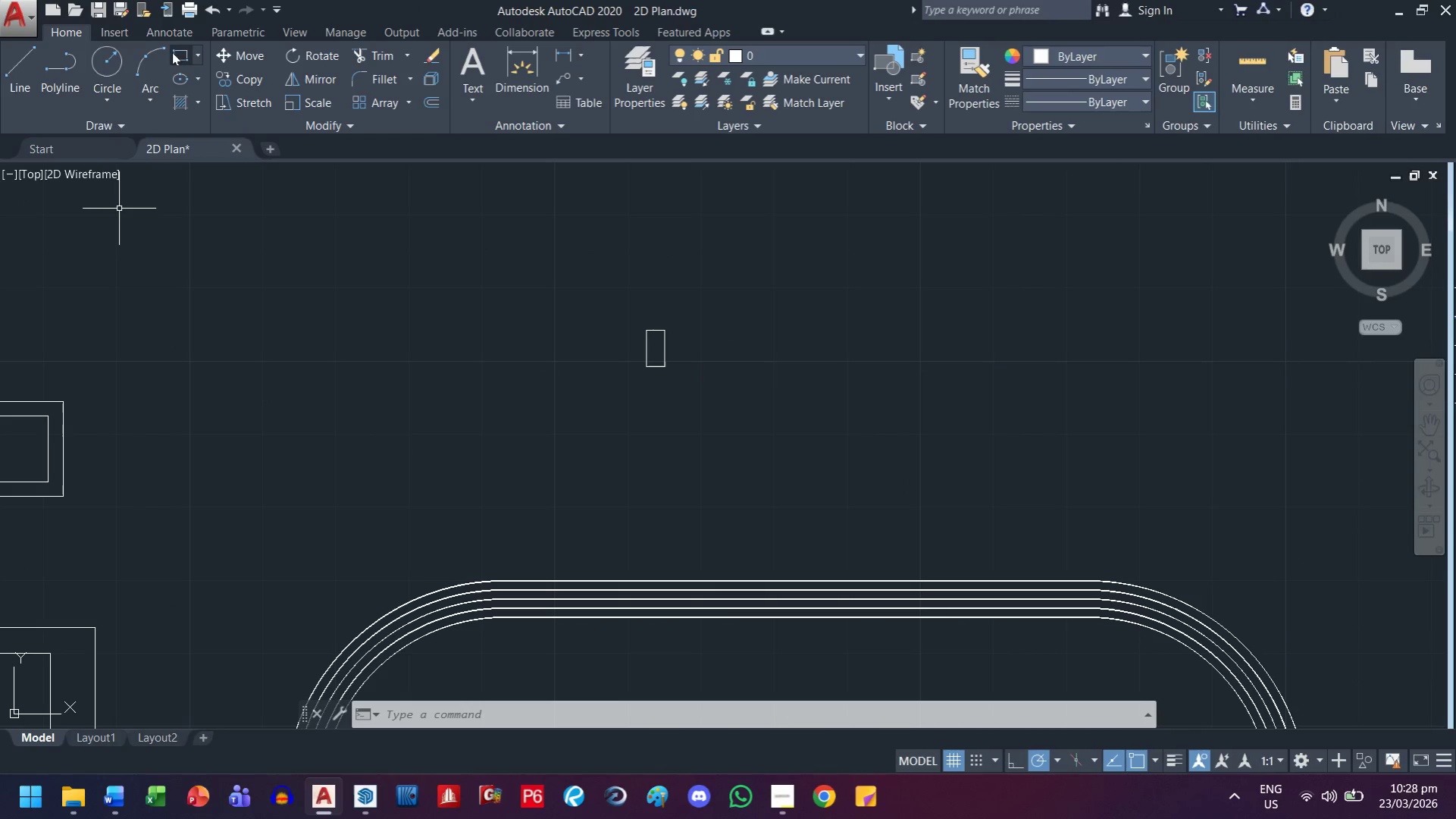 
left_click_drag(start_coordinate=[105, 67], to_coordinate=[114, 72])
 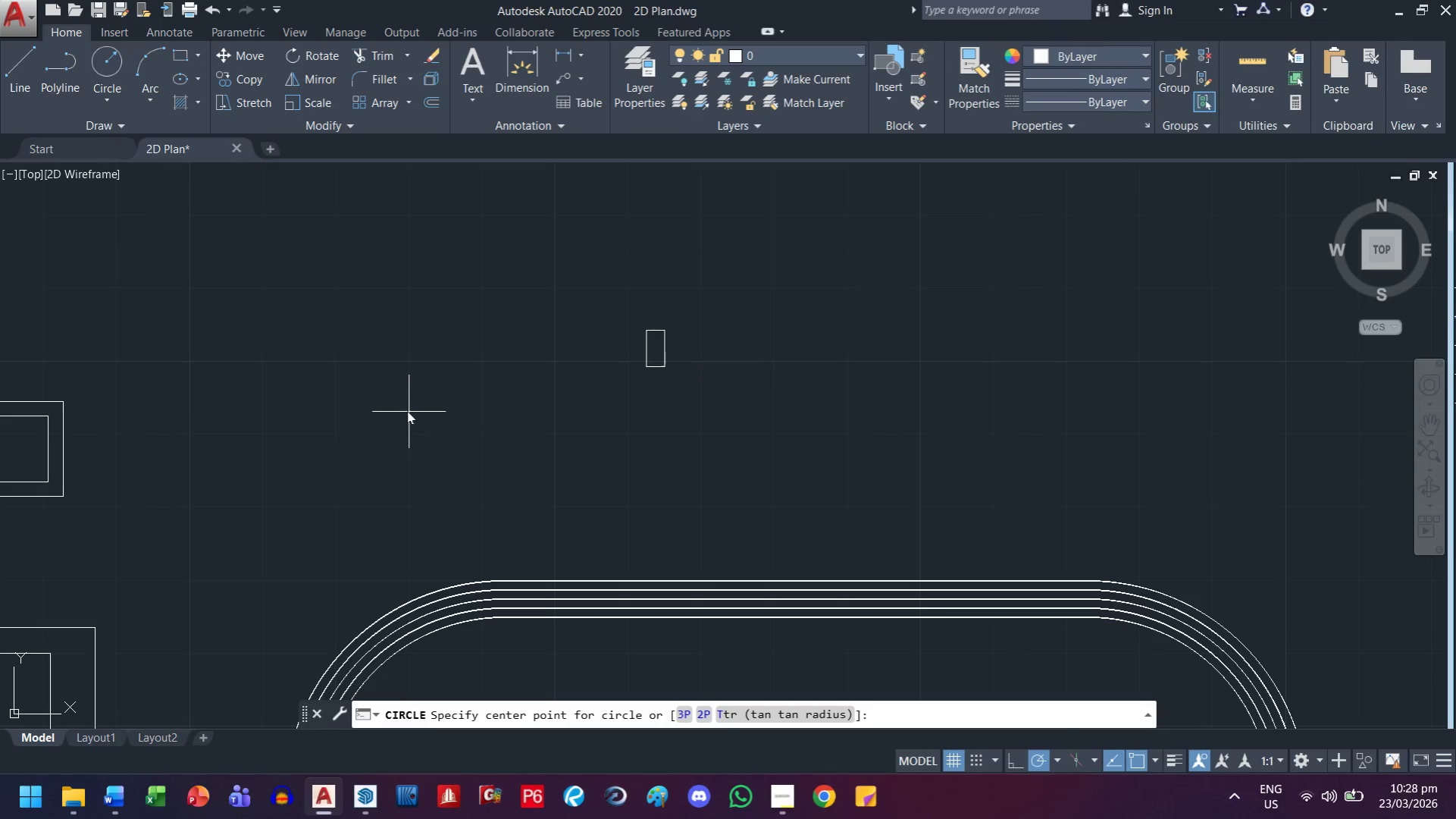 
double_click([406, 411])
 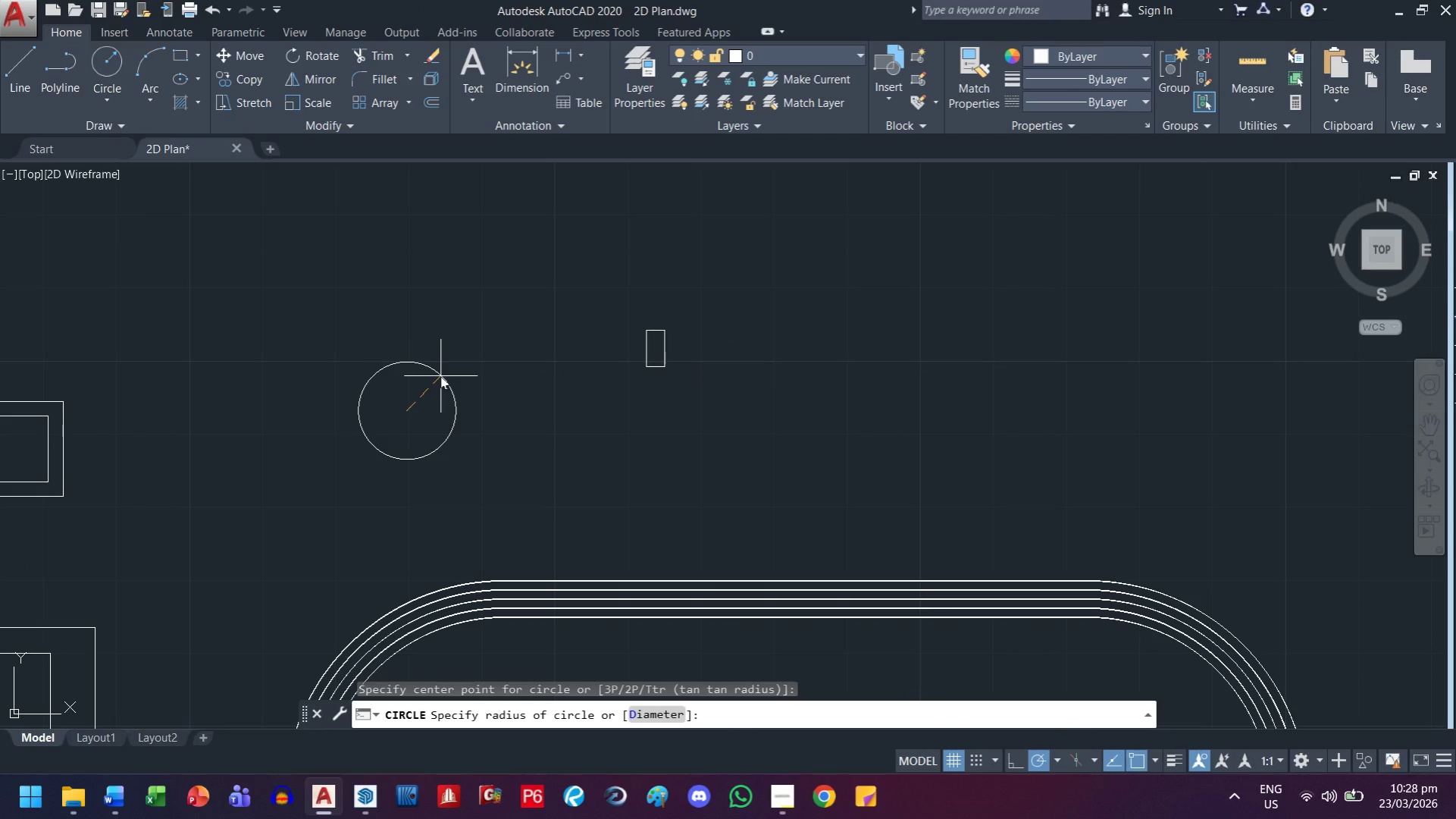 
key(Escape)
 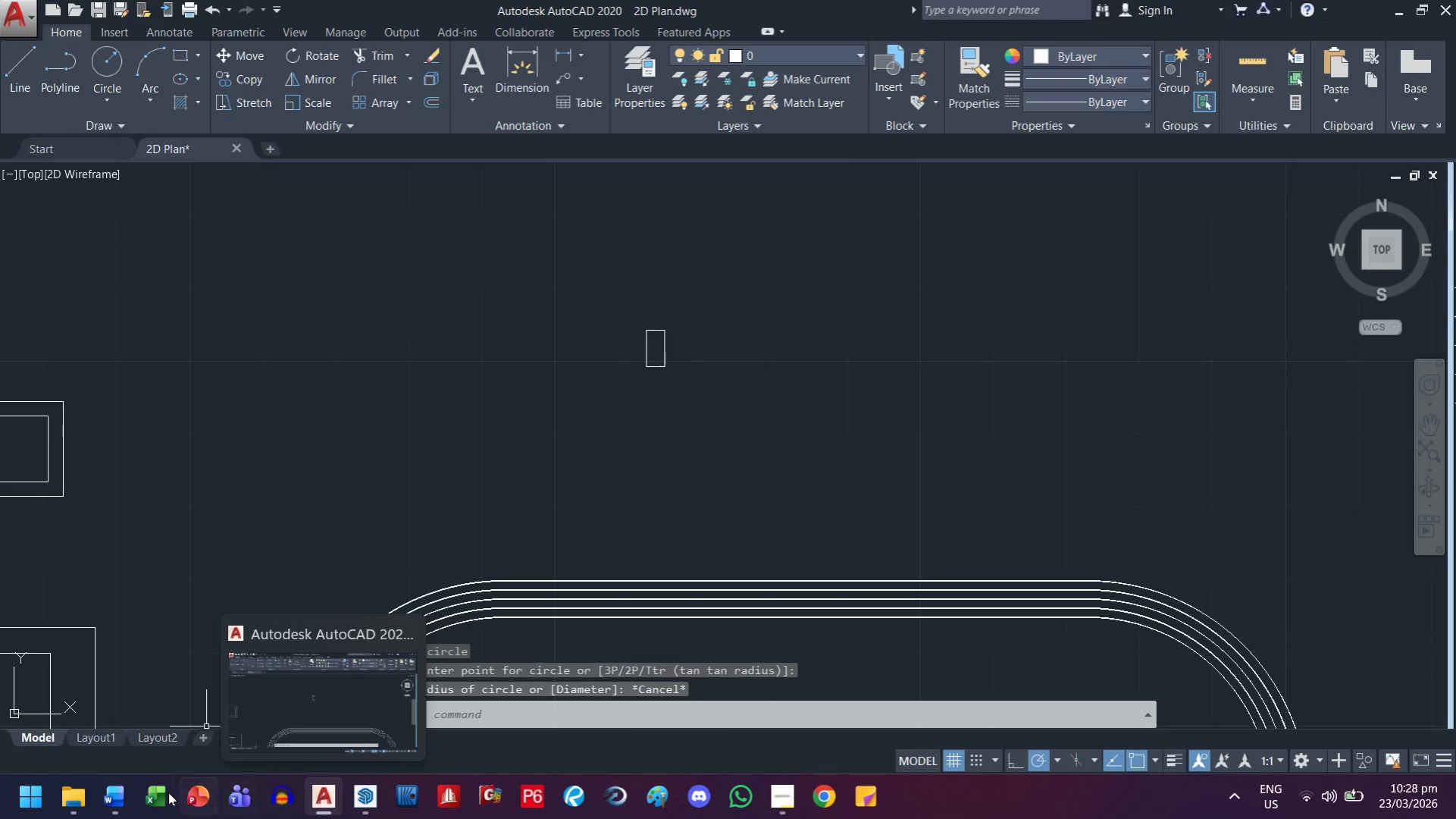 
left_click([114, 805])
 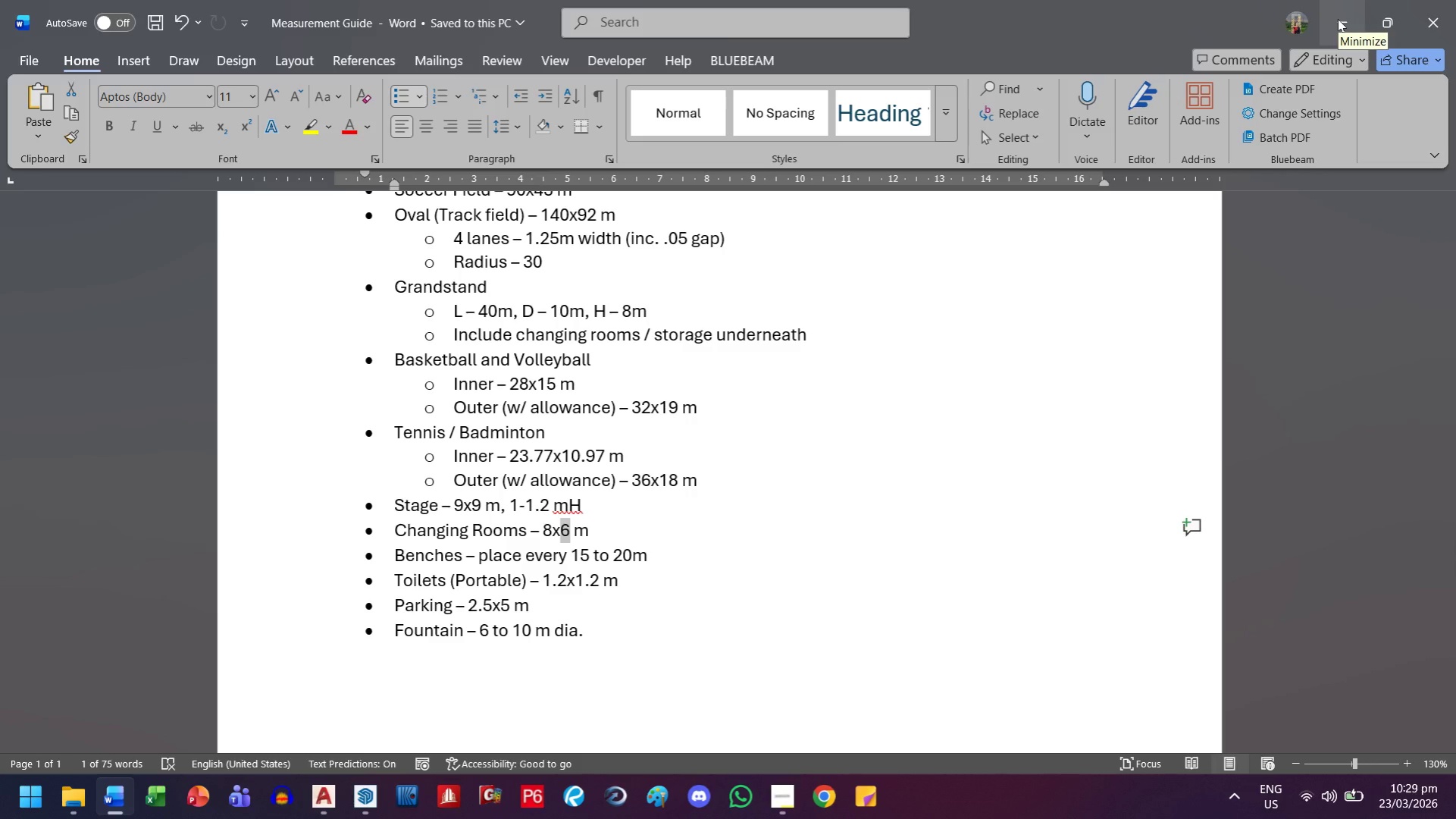 
wait(7.34)
 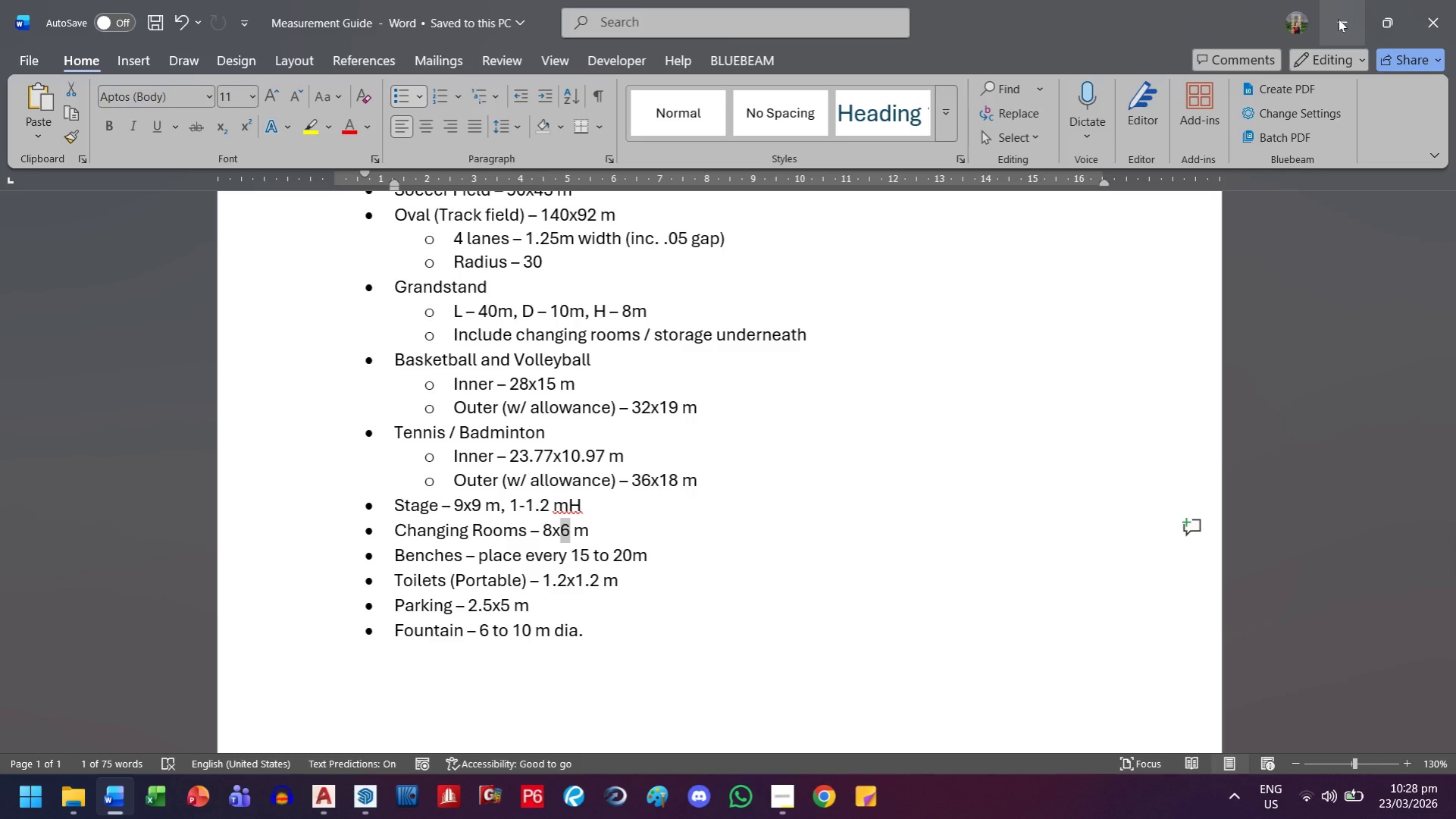 
left_click([1337, 19])
 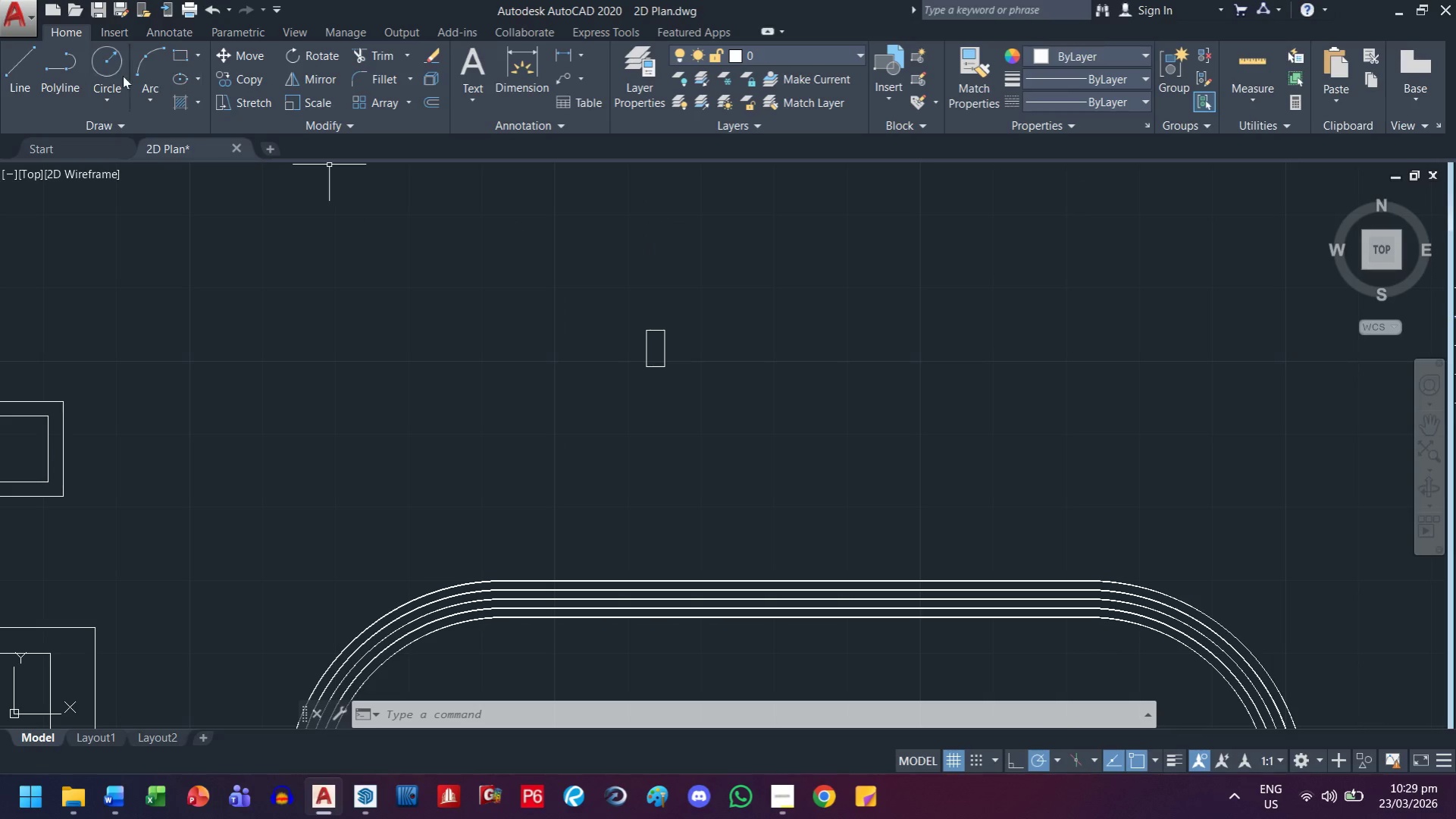 
left_click([118, 71])
 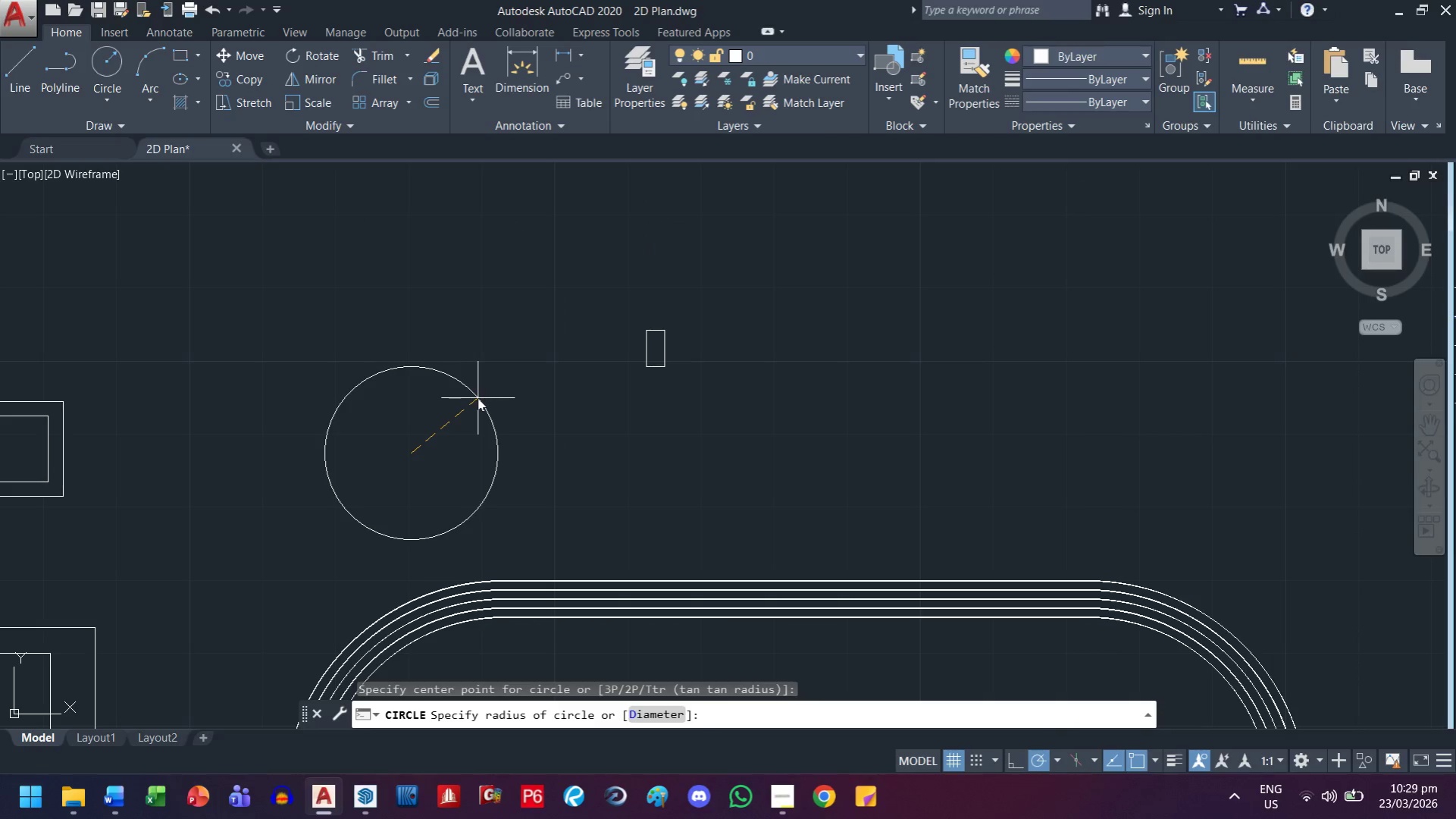 
key(6)
 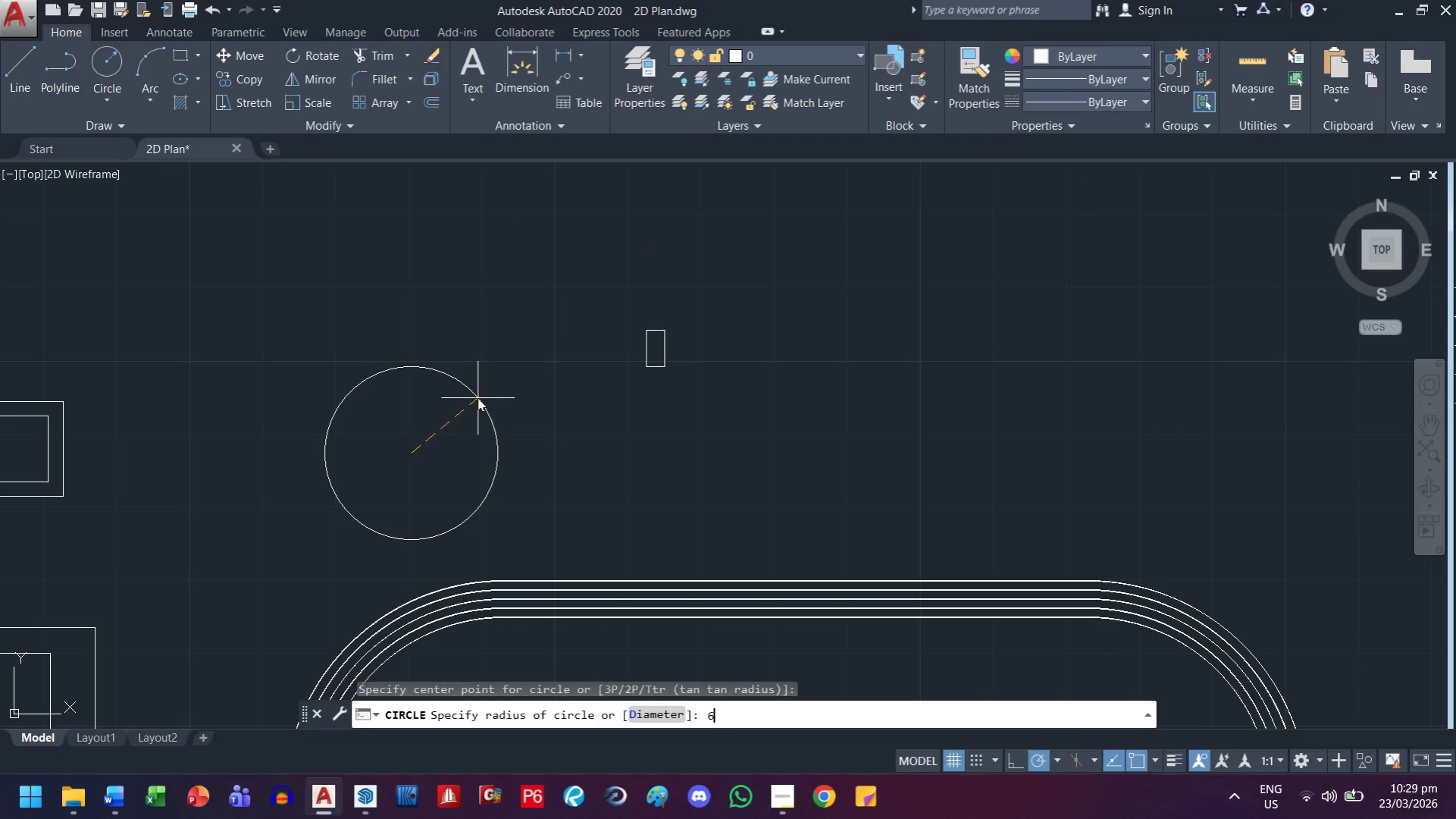 
key(Backspace)
 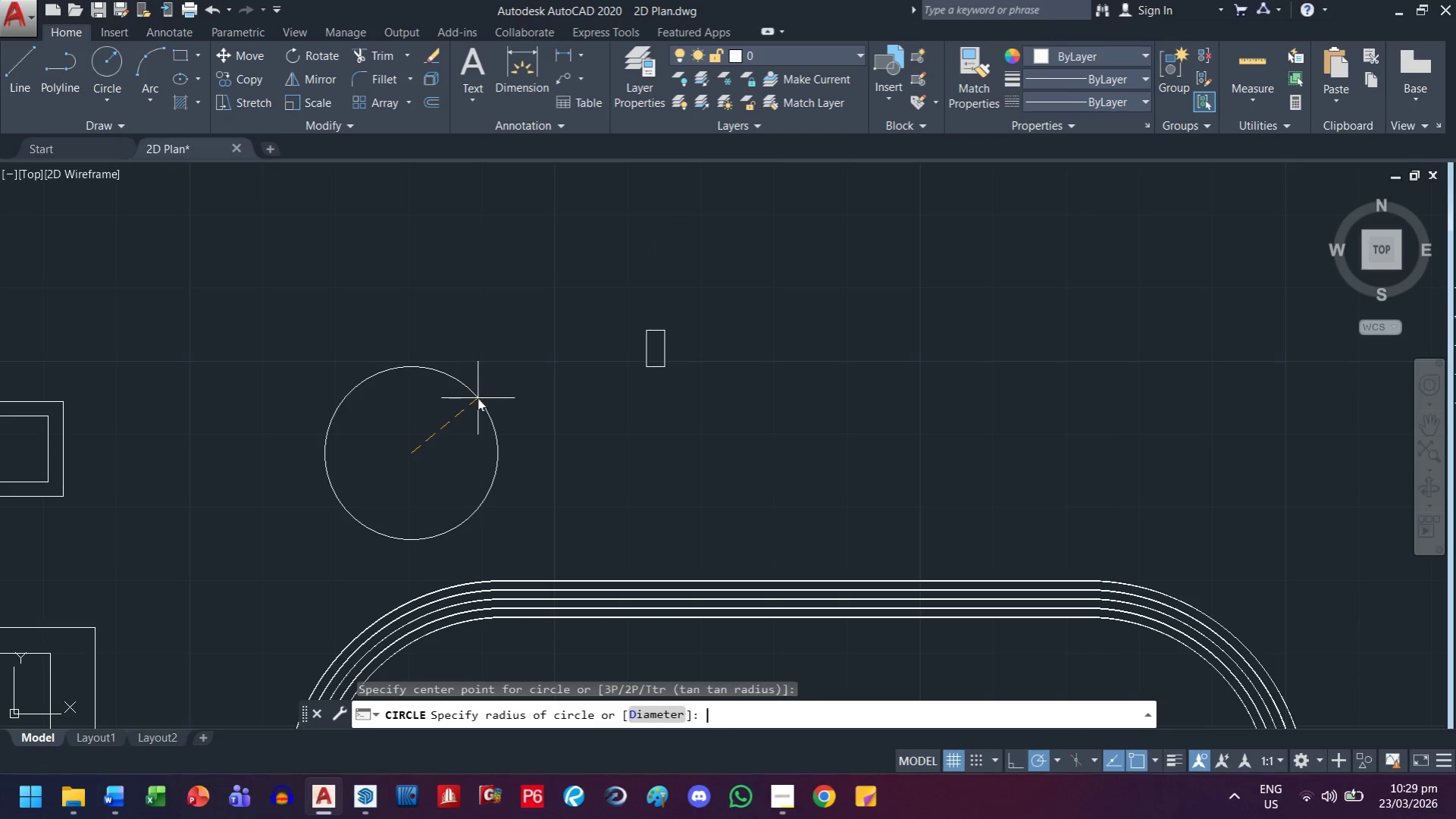 
key(3)
 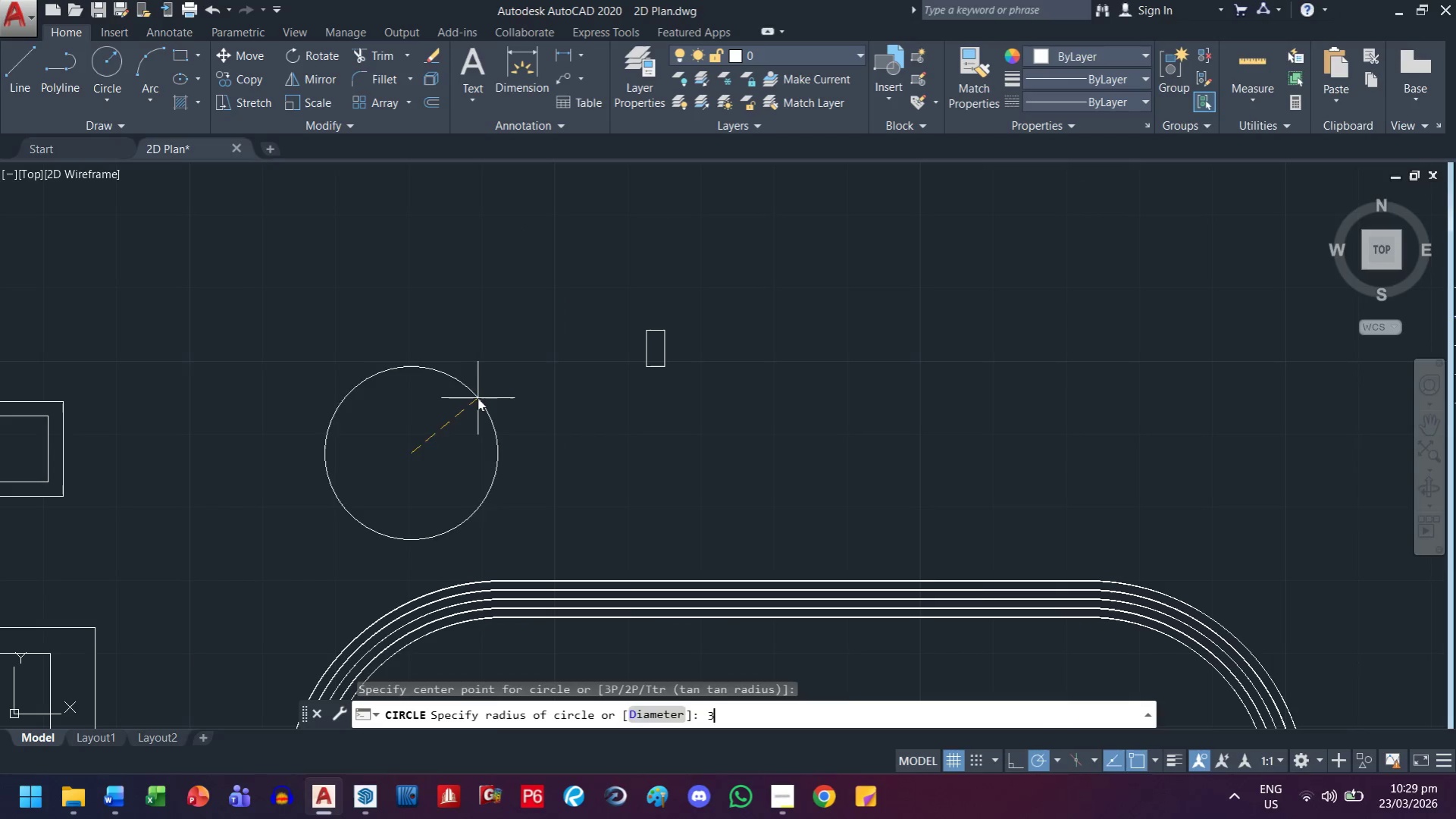 
key(Enter)
 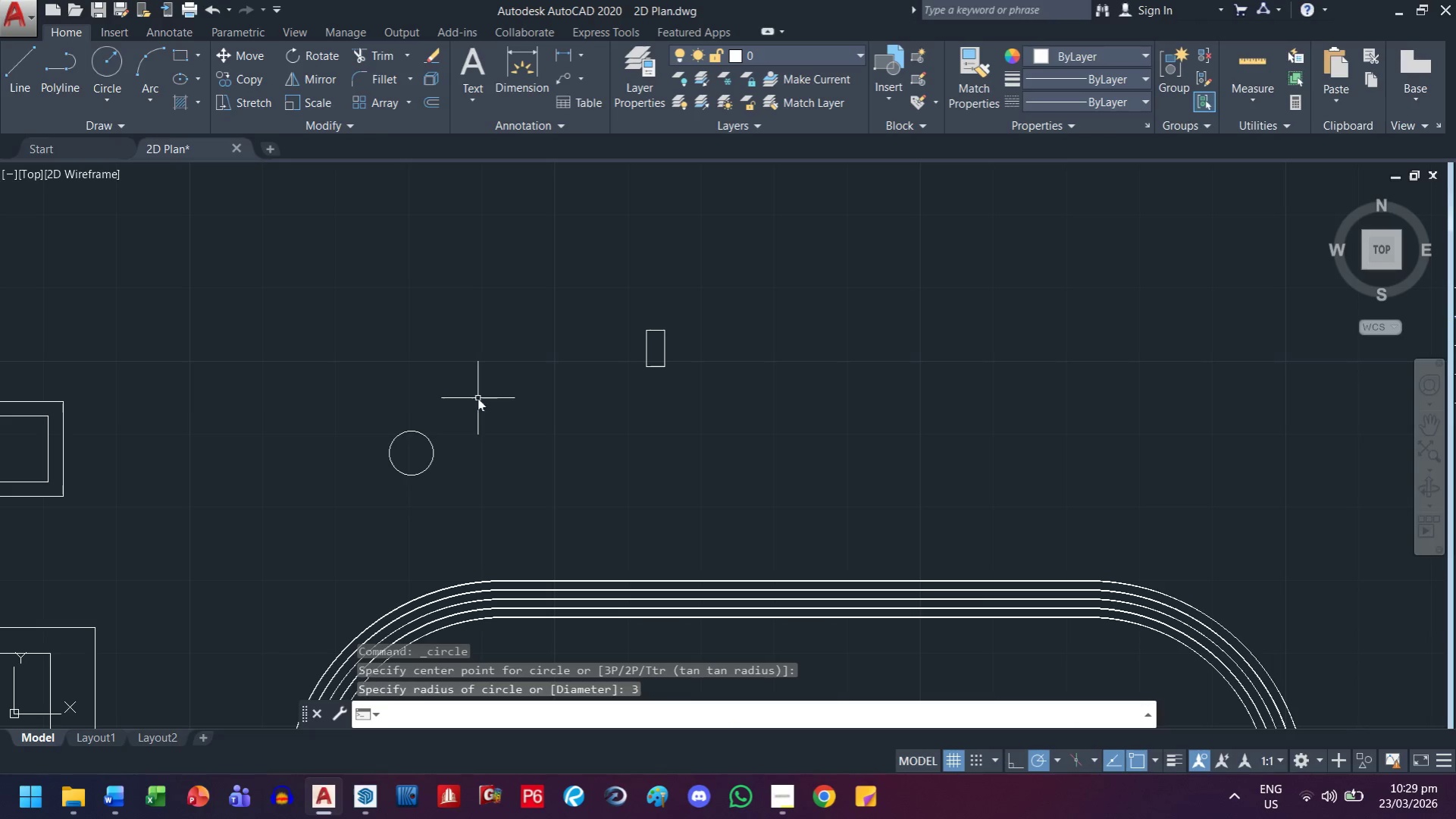 
scroll: coordinate [305, 467], scroll_direction: up, amount: 2.0
 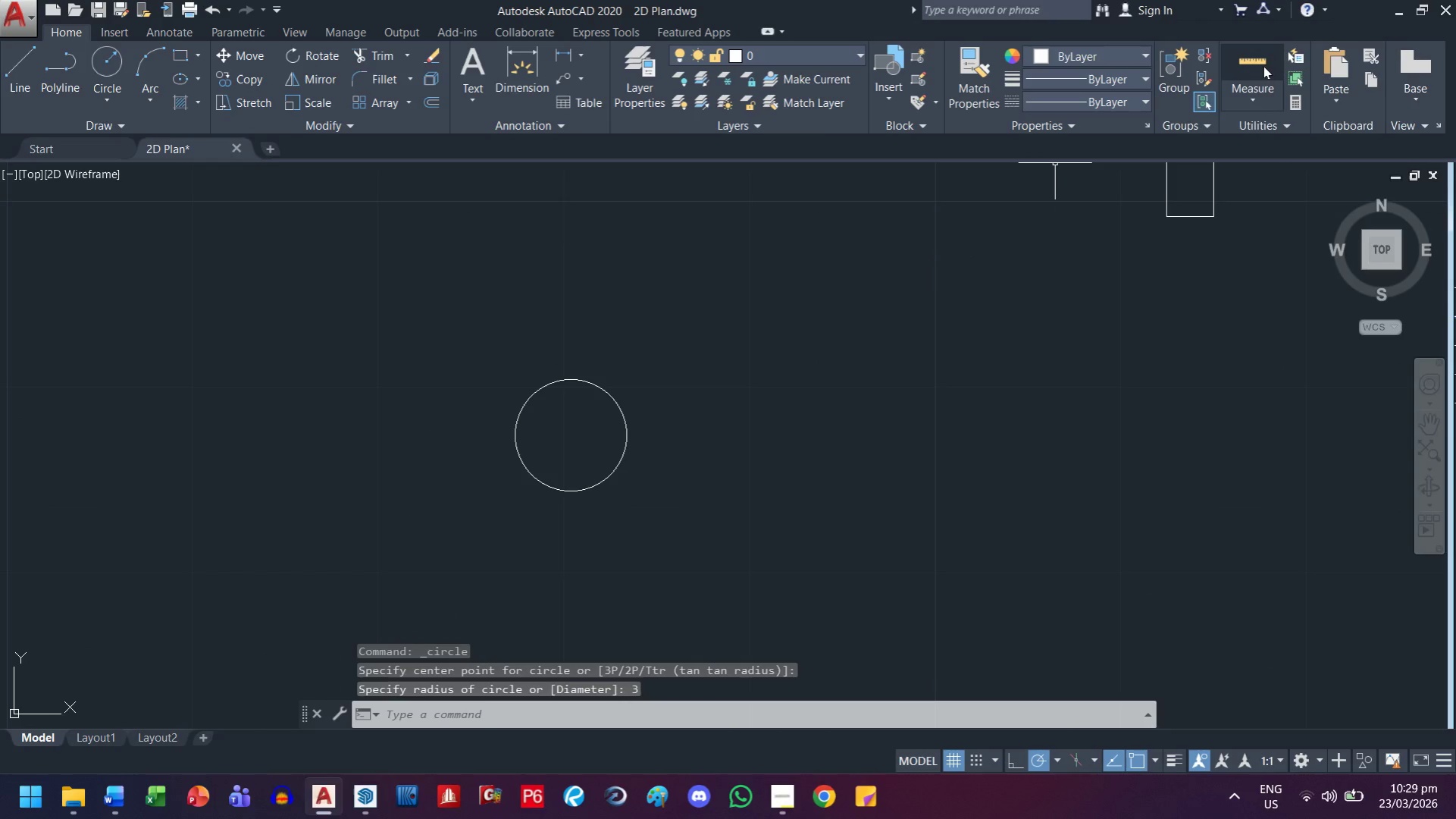 
left_click_drag(start_coordinate=[1261, 61], to_coordinate=[1248, 61])
 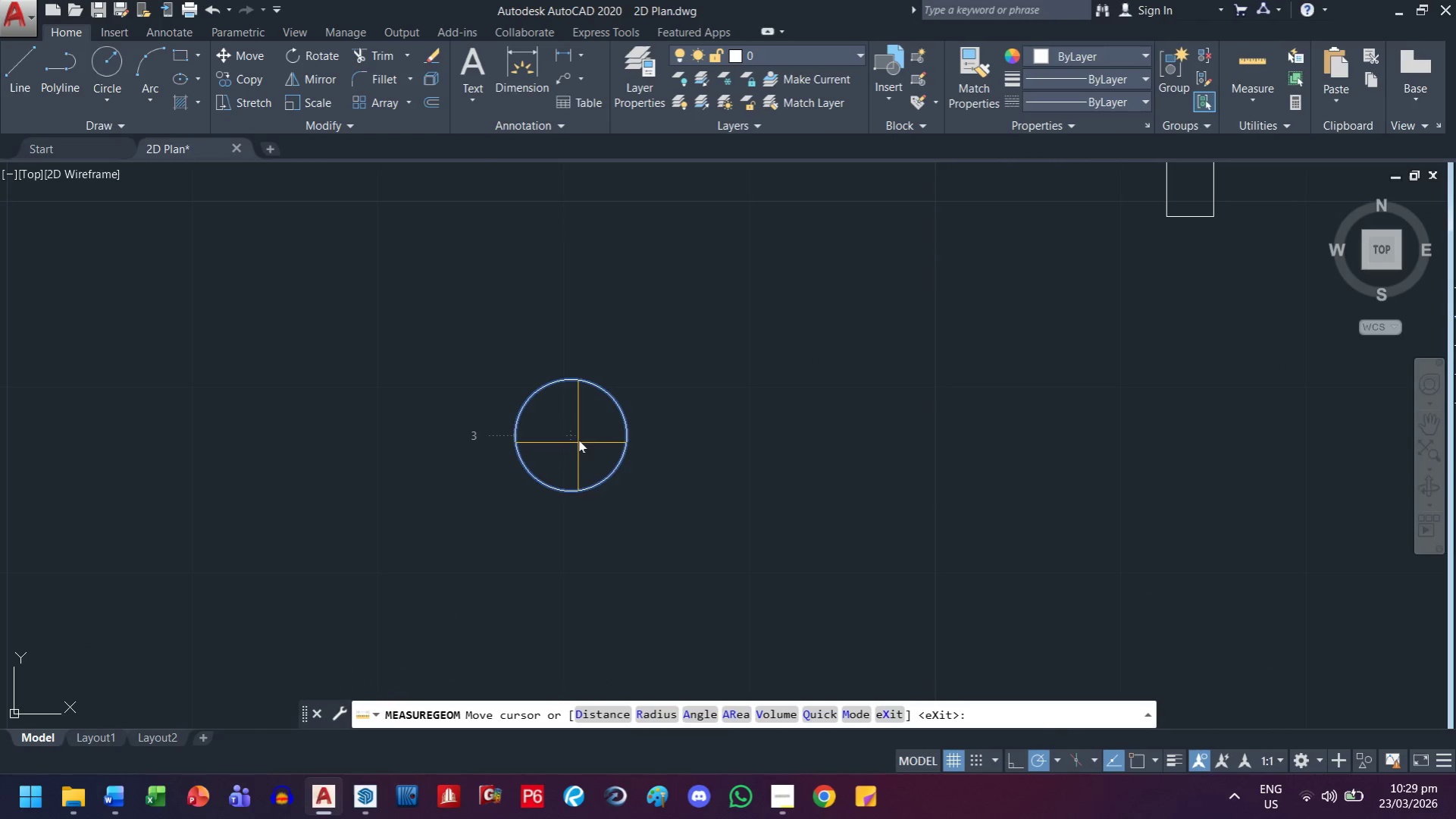 
key(Escape)
 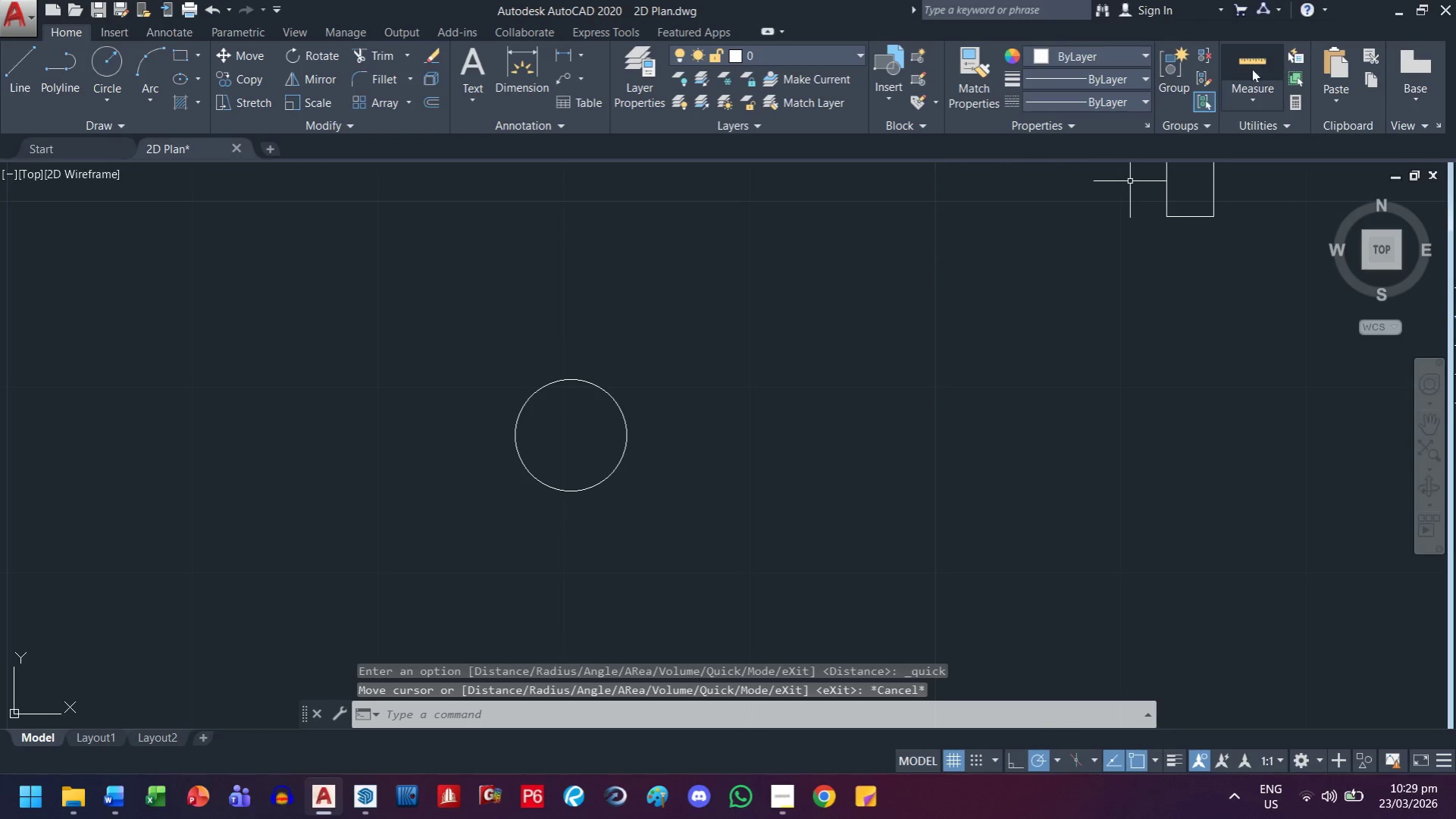 
left_click([1249, 89])
 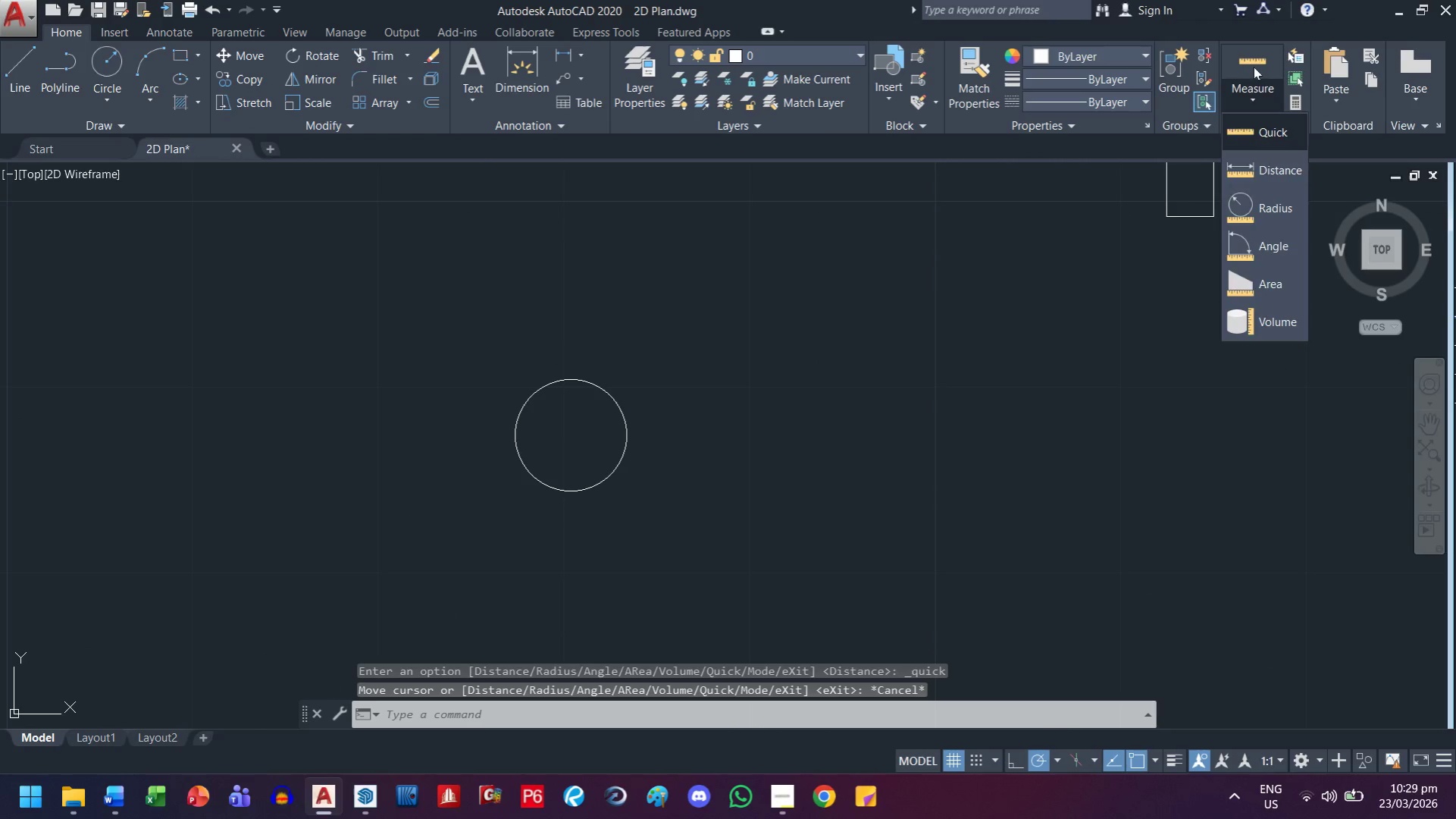 
left_click([1253, 63])
 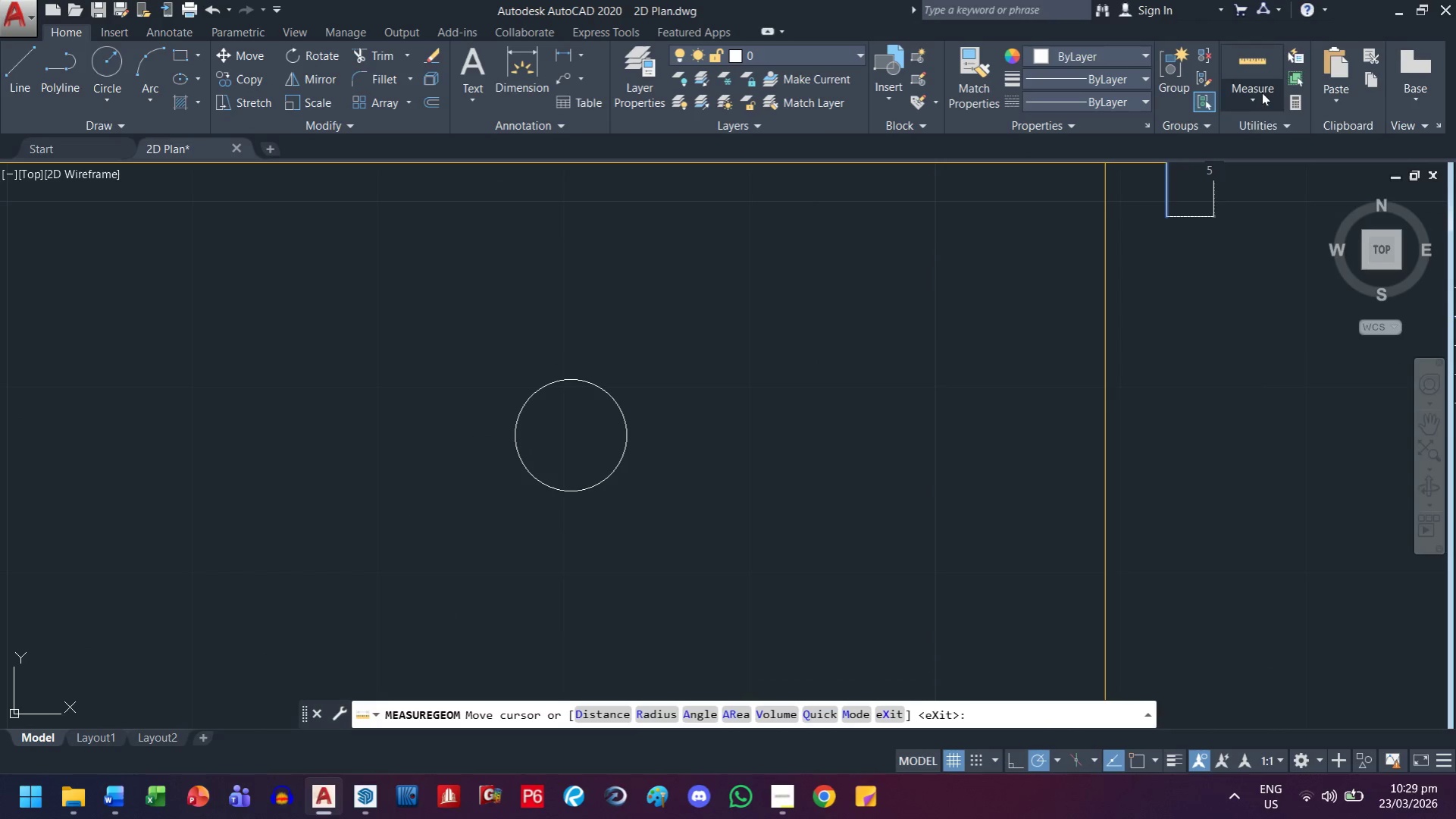 
left_click([1254, 170])
 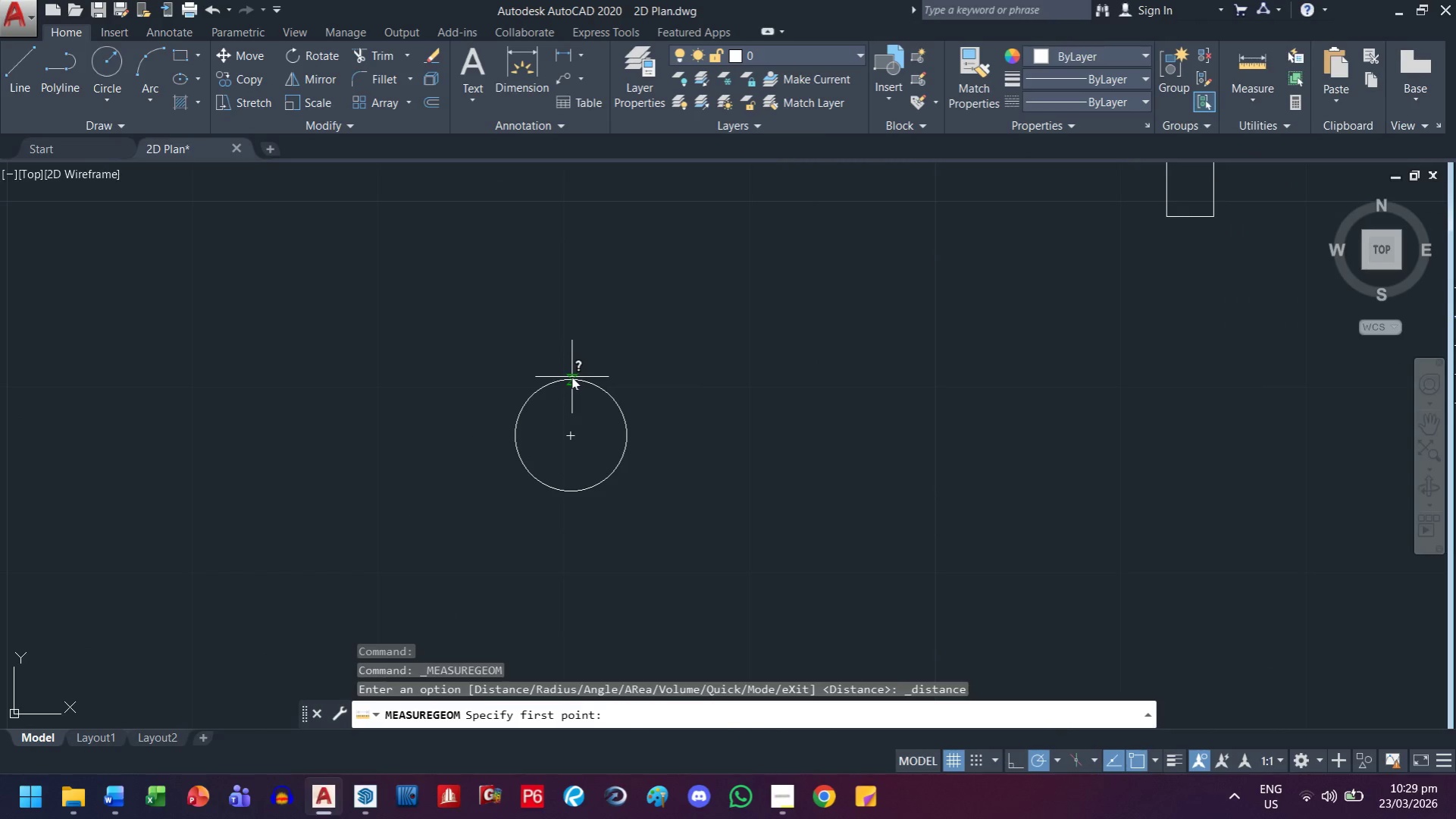 
left_click([571, 377])
 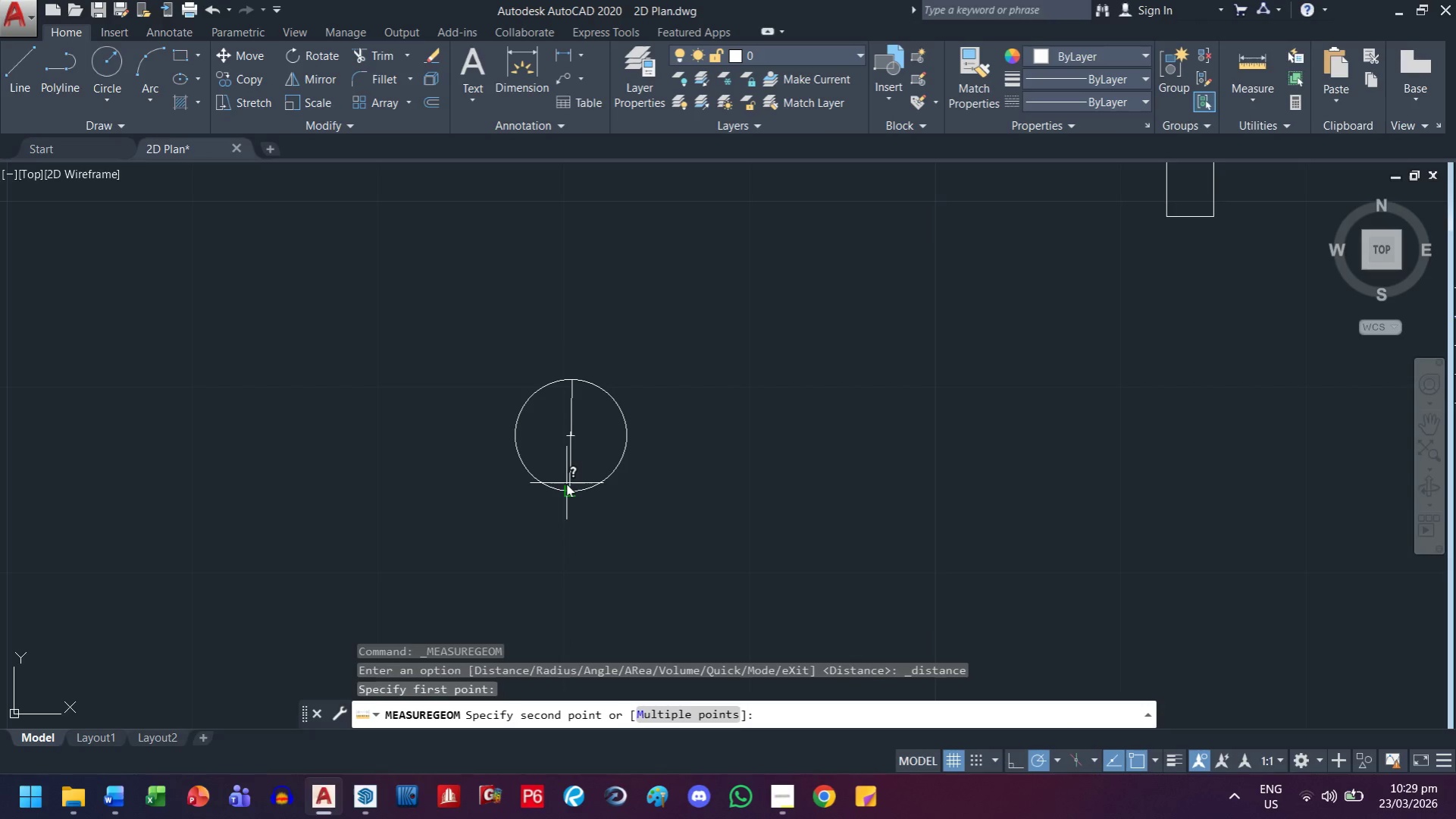 
left_click([566, 485])
 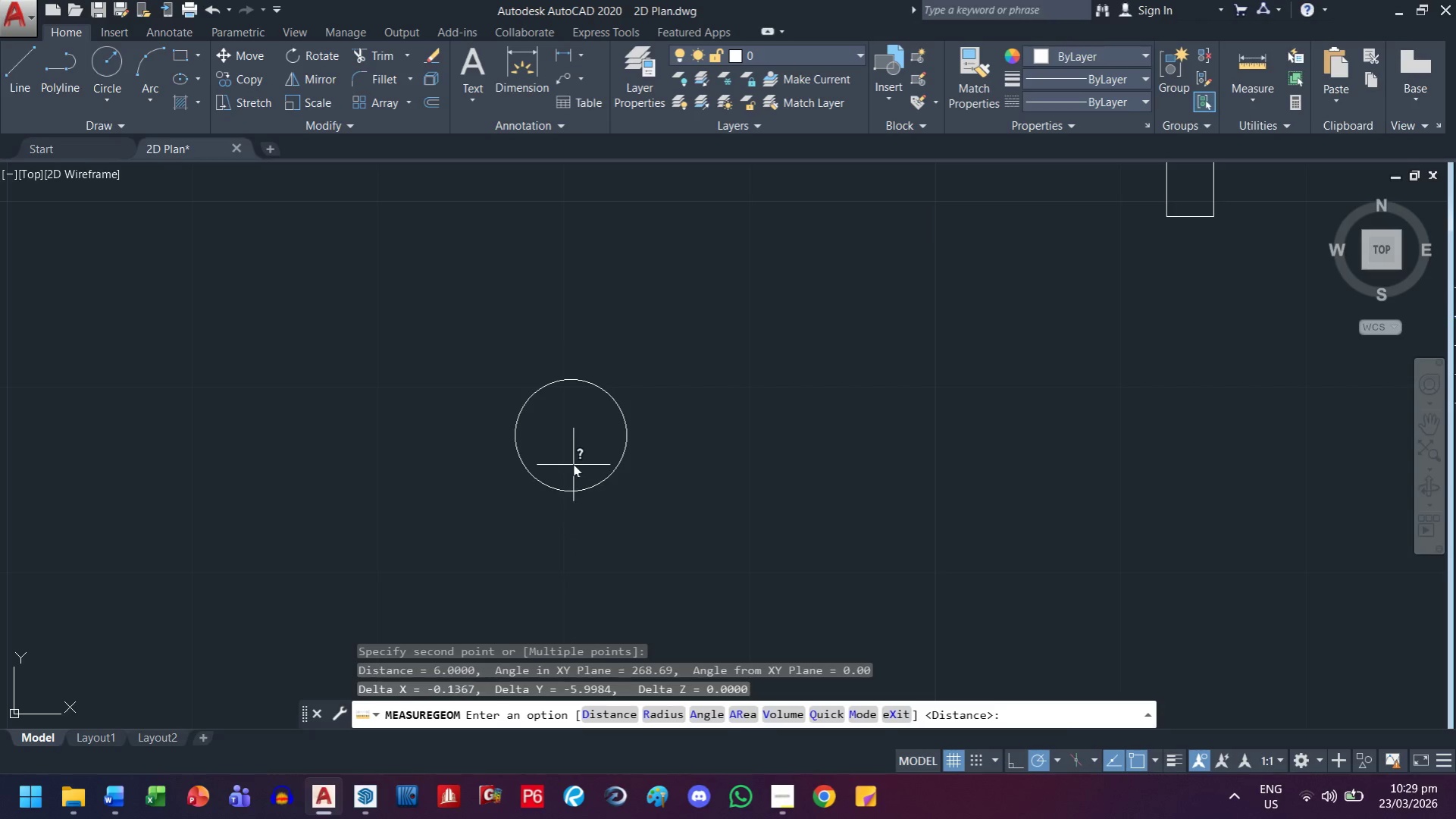 
key(Escape)
 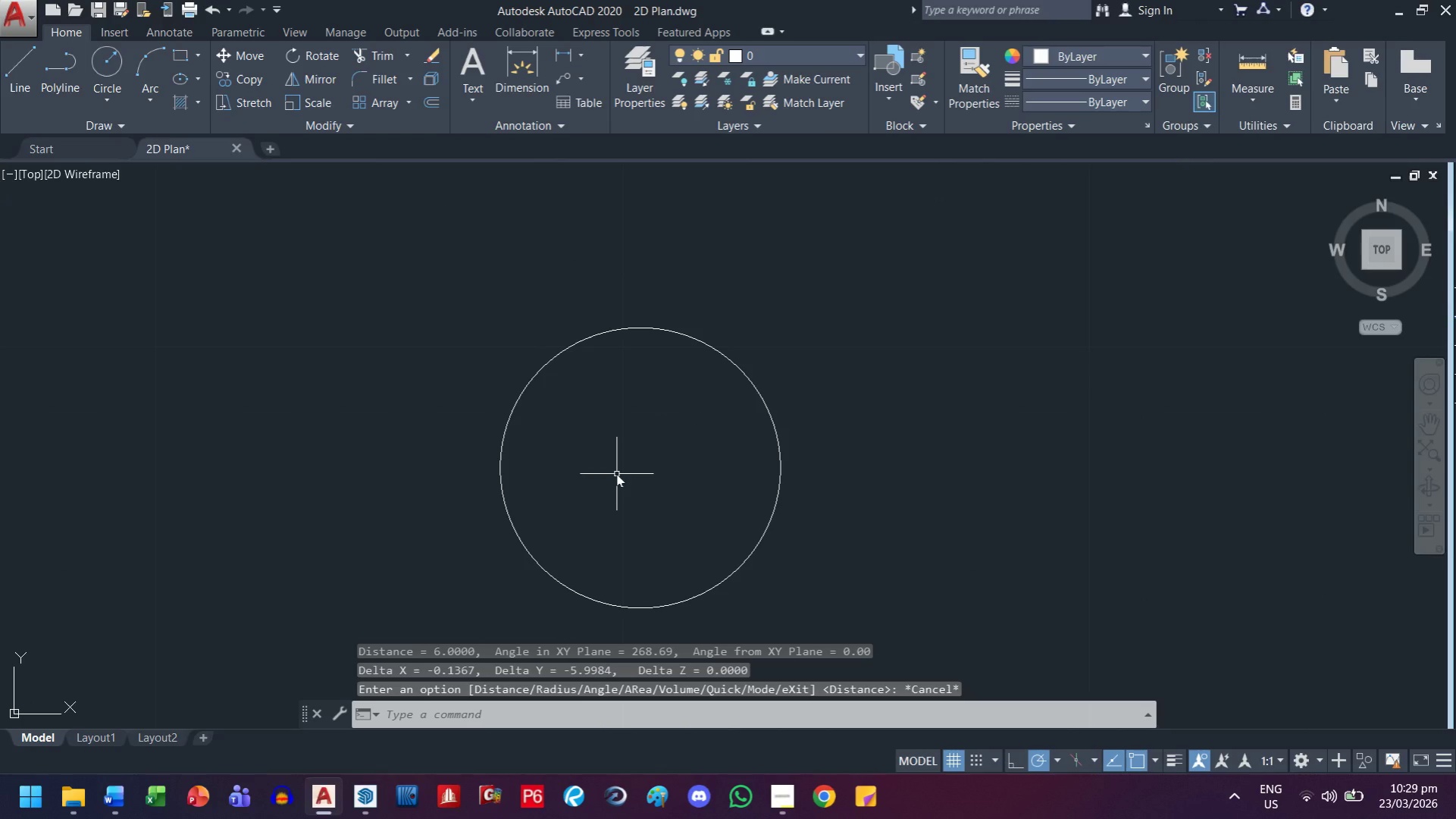 
scroll: coordinate [625, 491], scroll_direction: up, amount: 2.0
 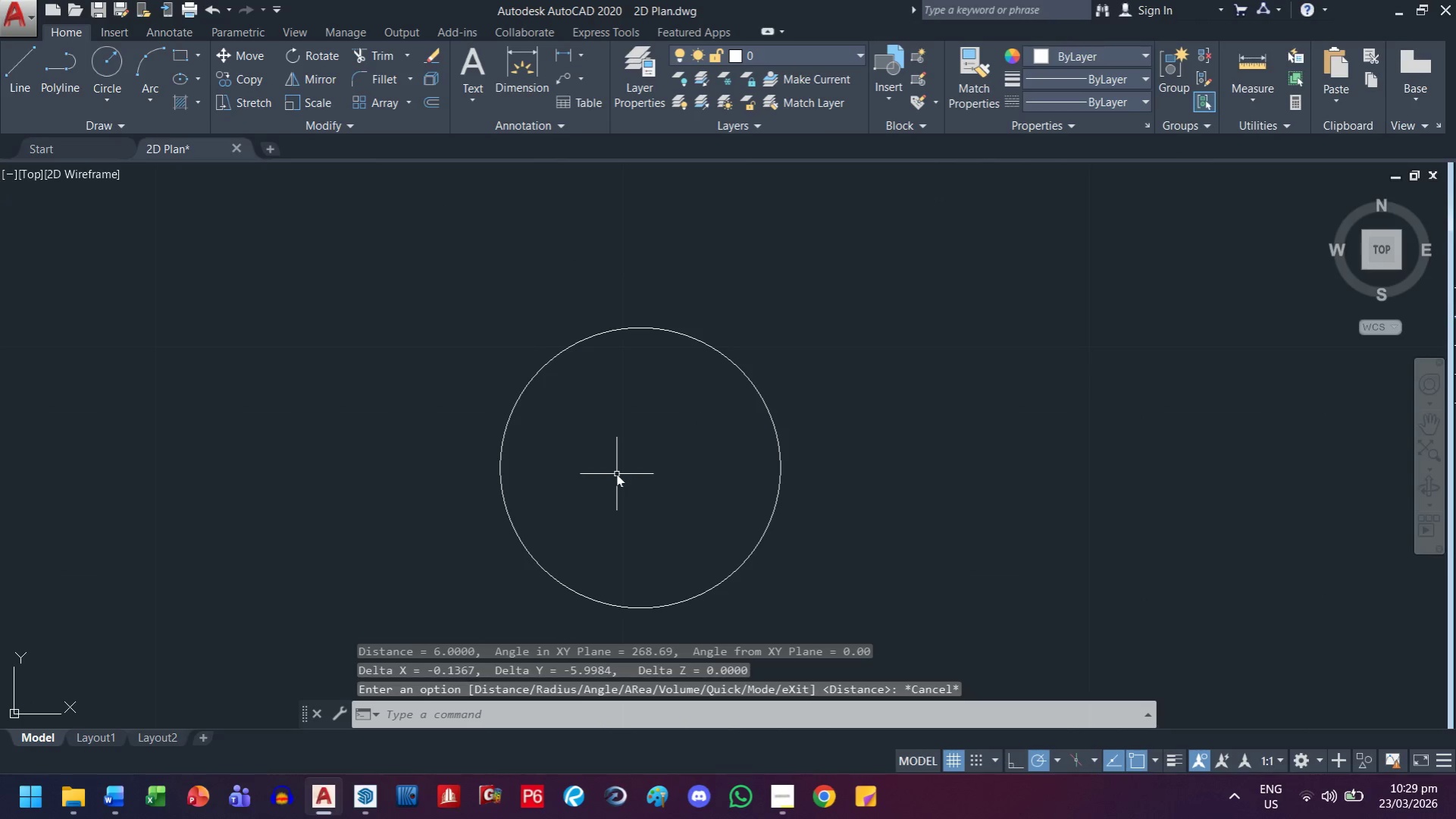 
key(Escape)
 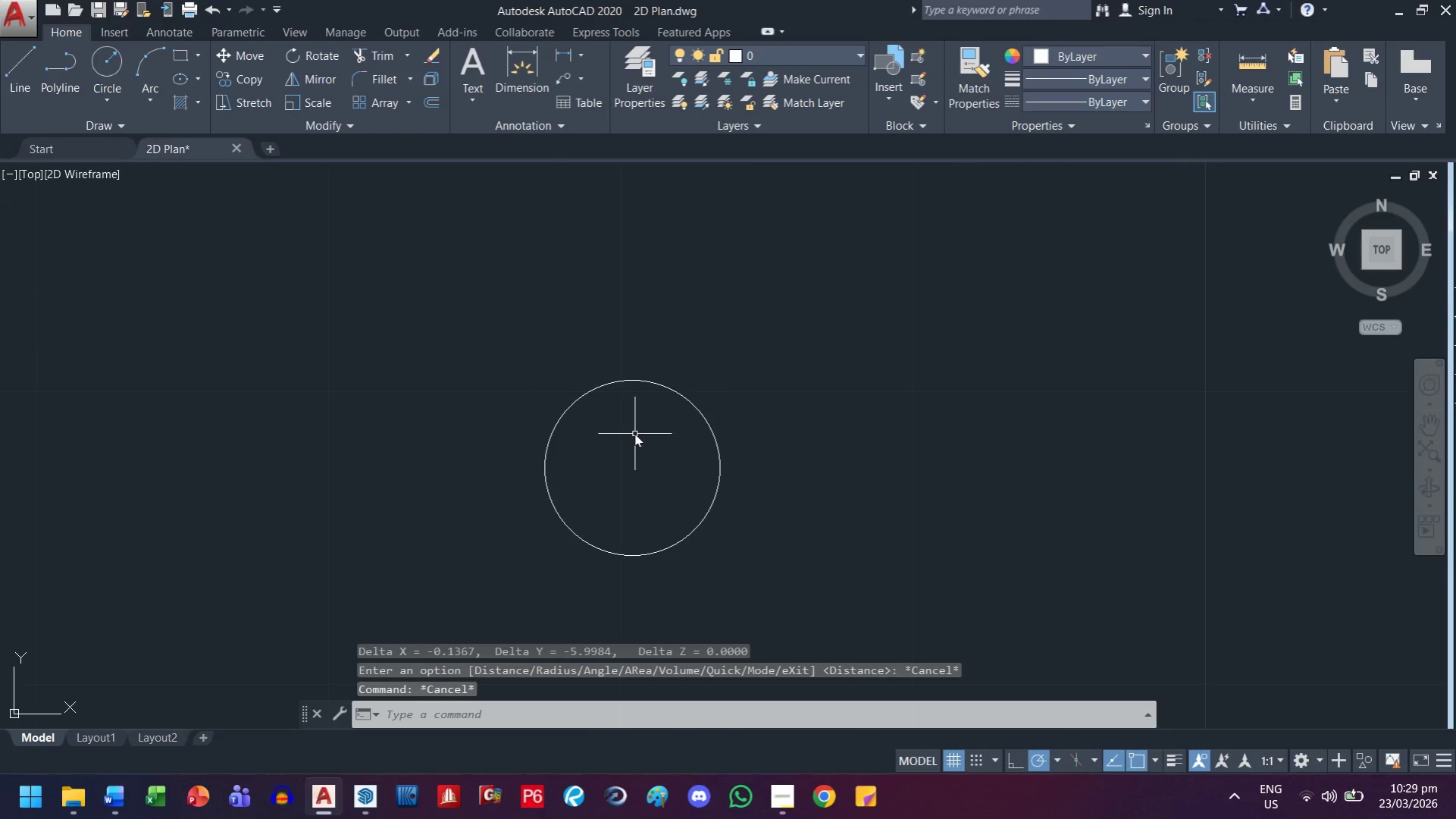 
scroll: coordinate [617, 468], scroll_direction: down, amount: 1.0
 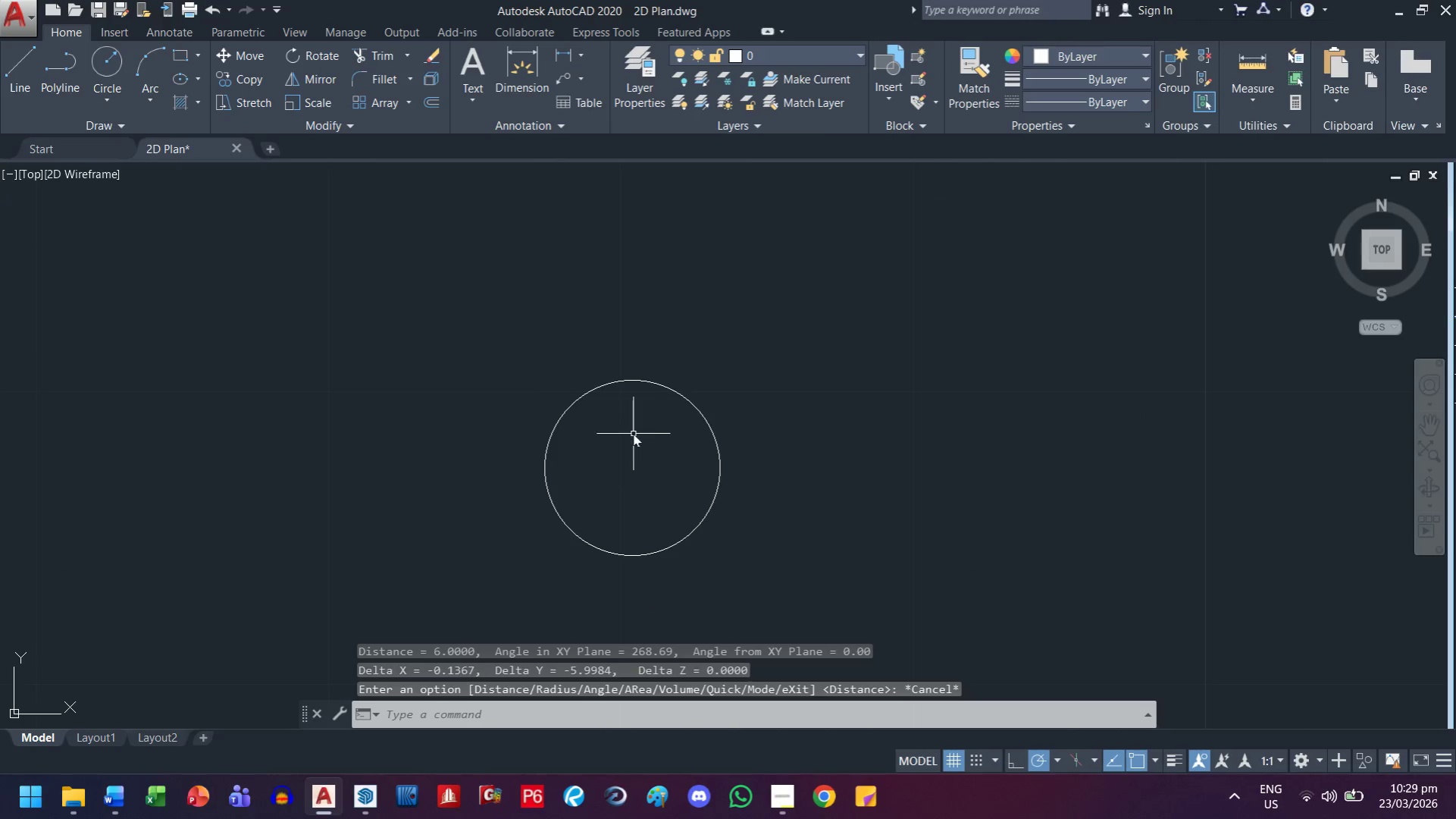 
type(of)
 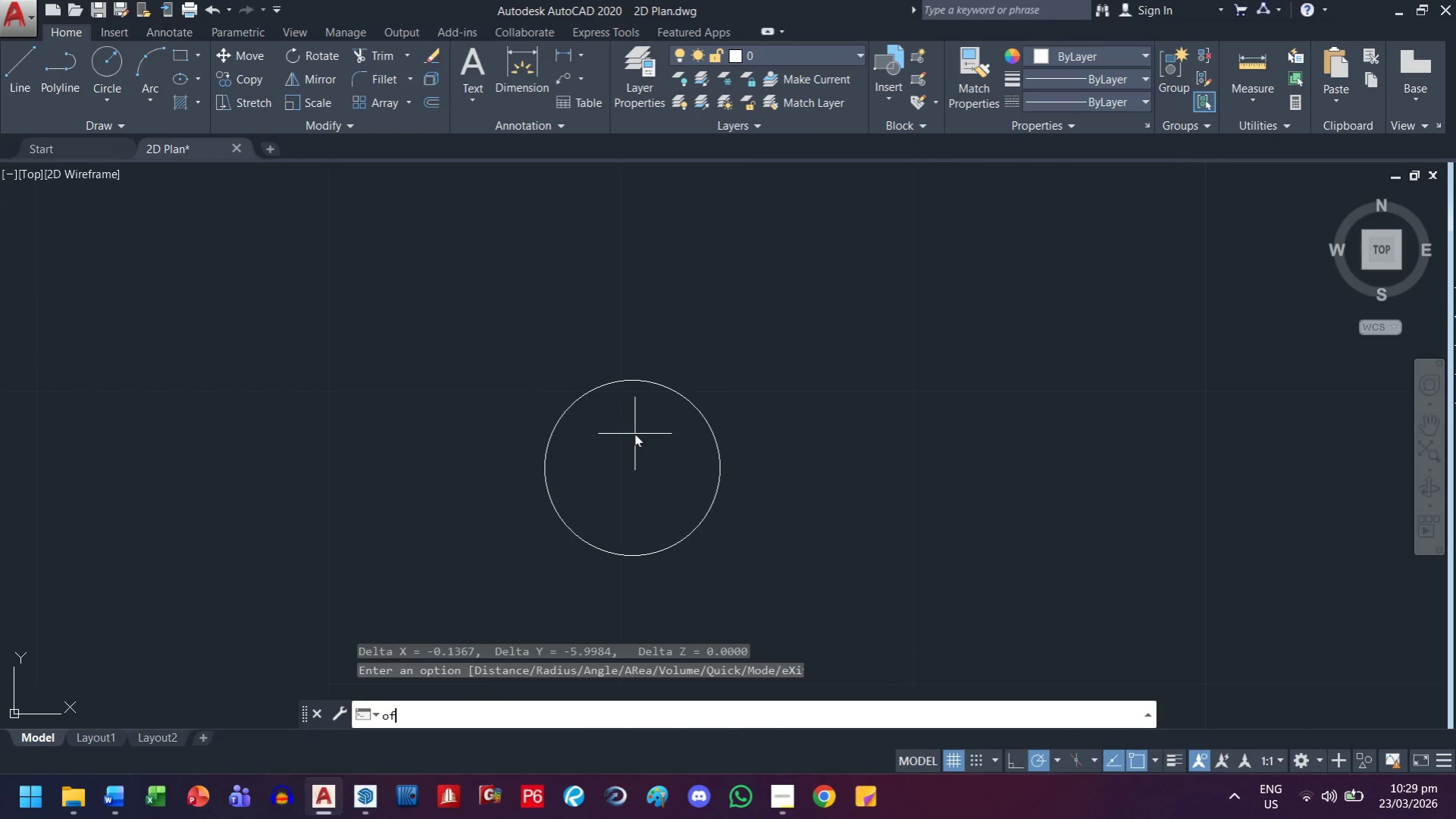 
key(Enter)
 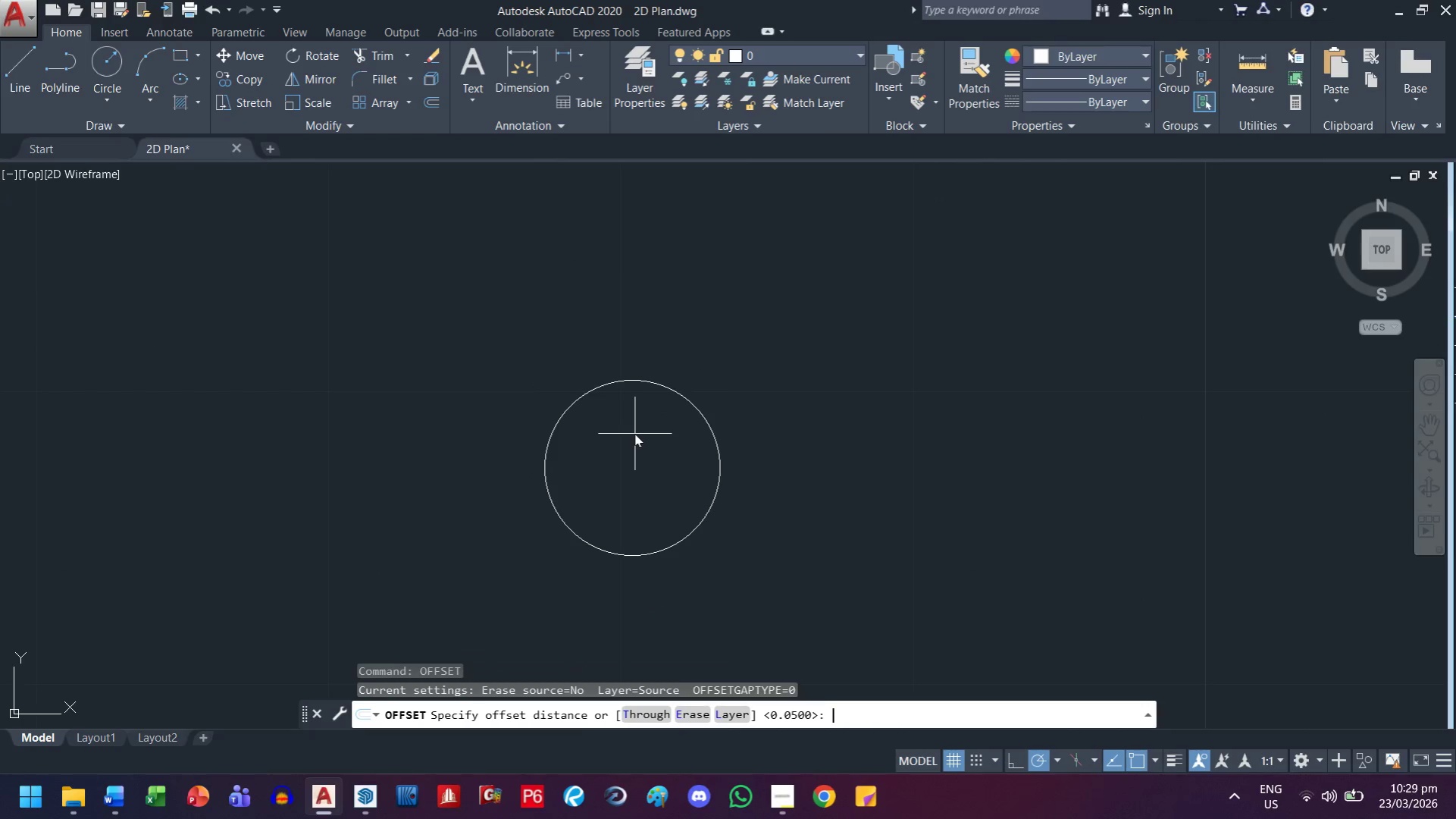 
key(3)
 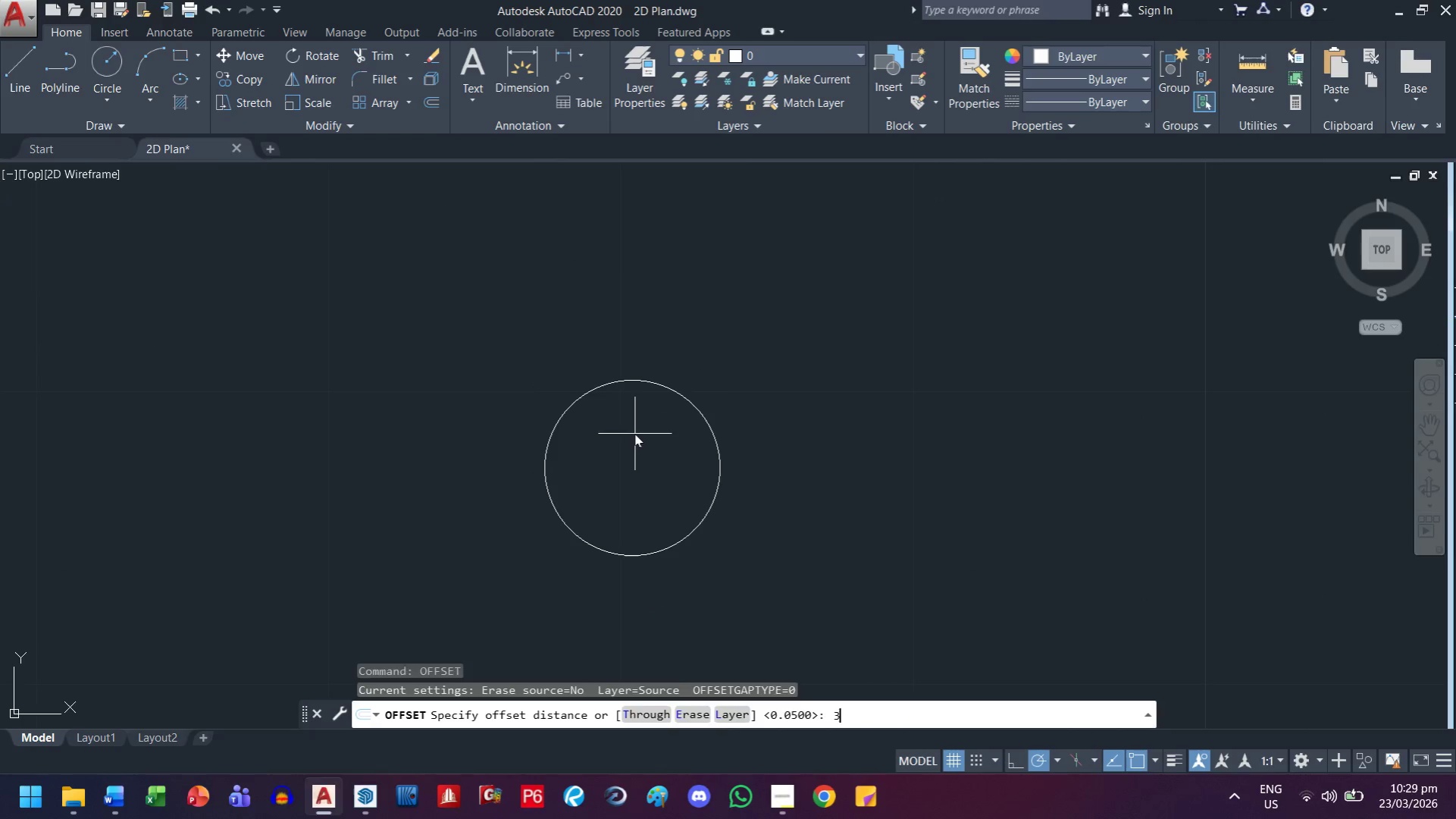 
key(Space)
 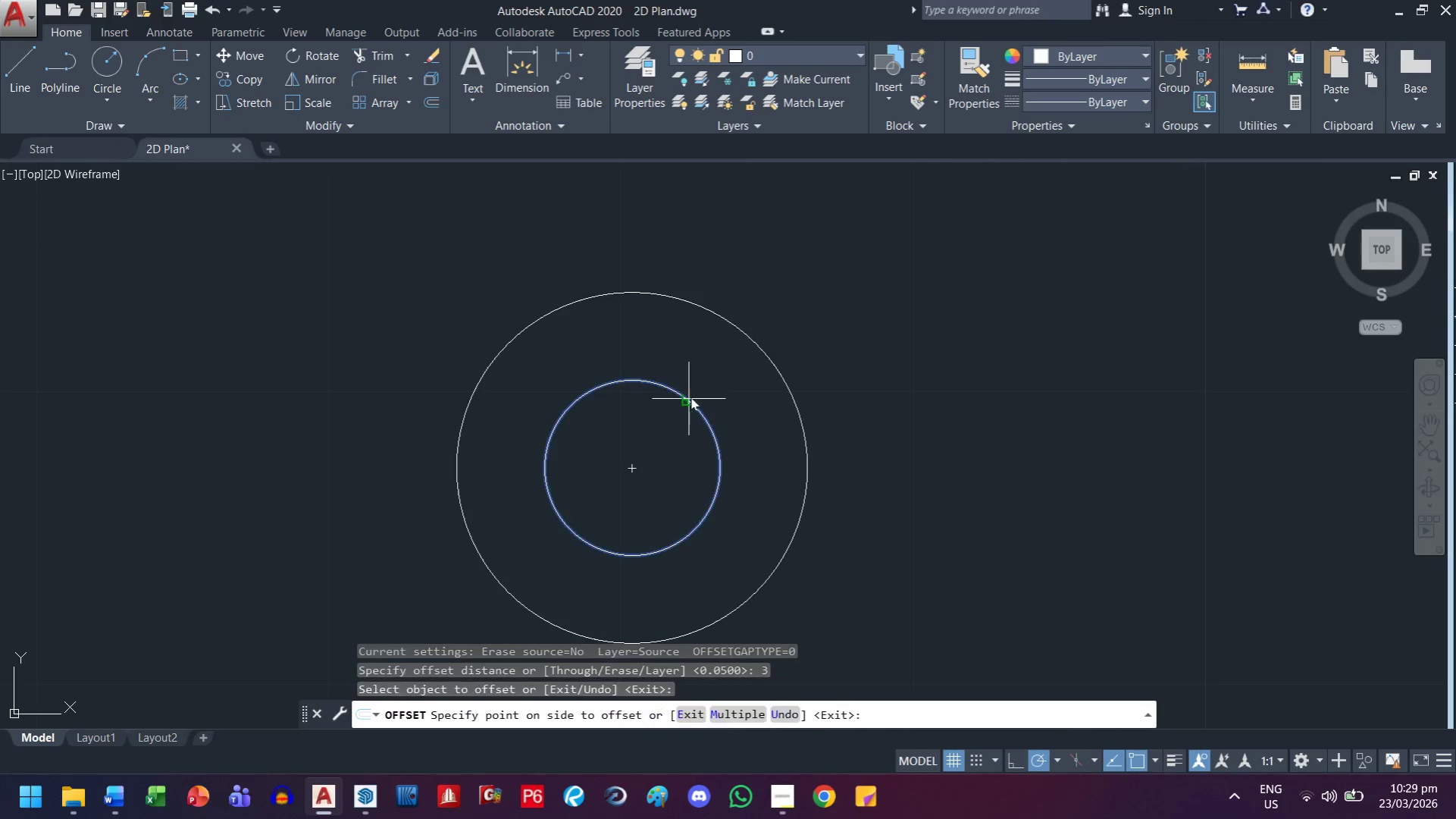 
double_click([793, 329])
 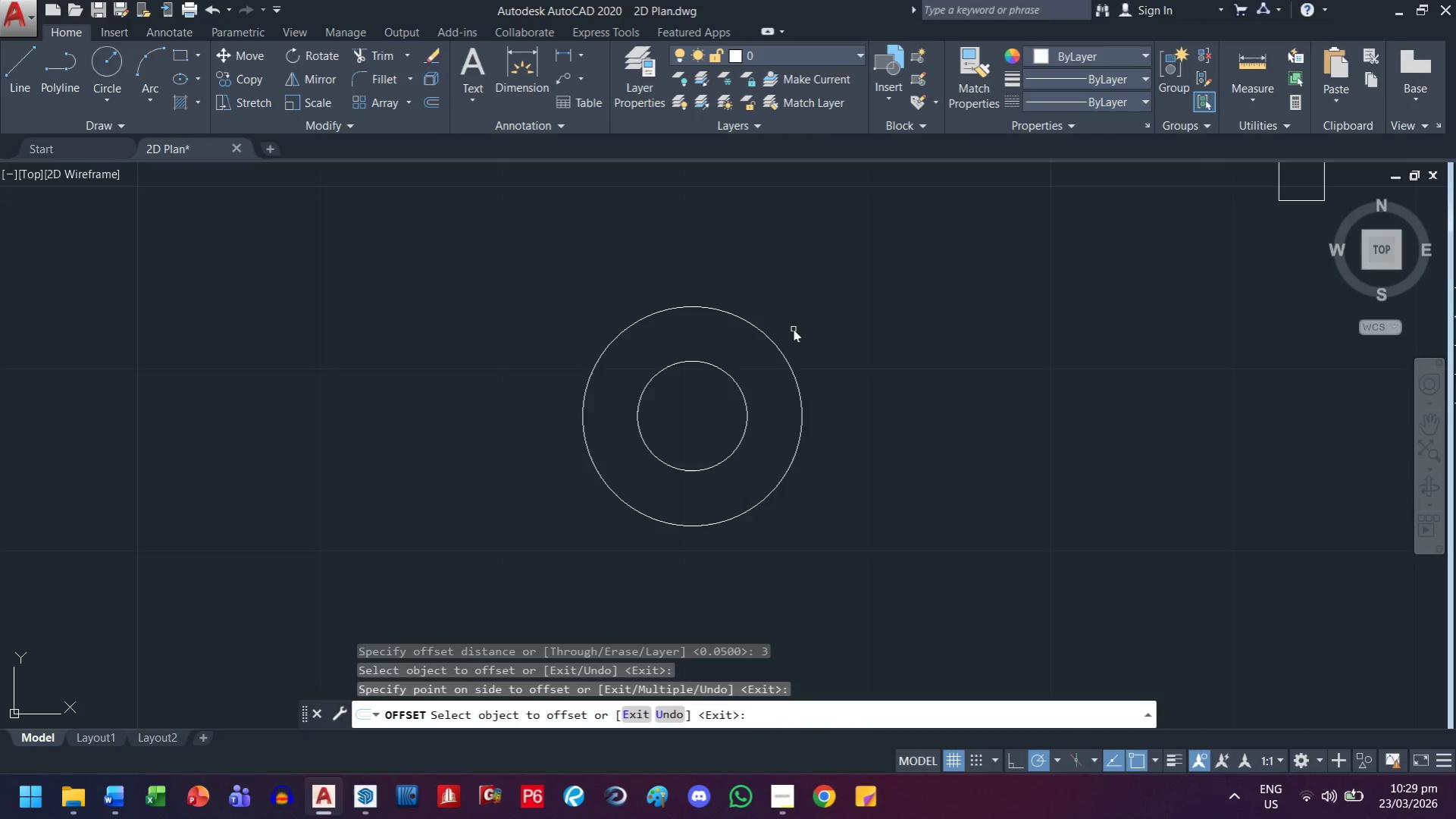 
key(Escape)
 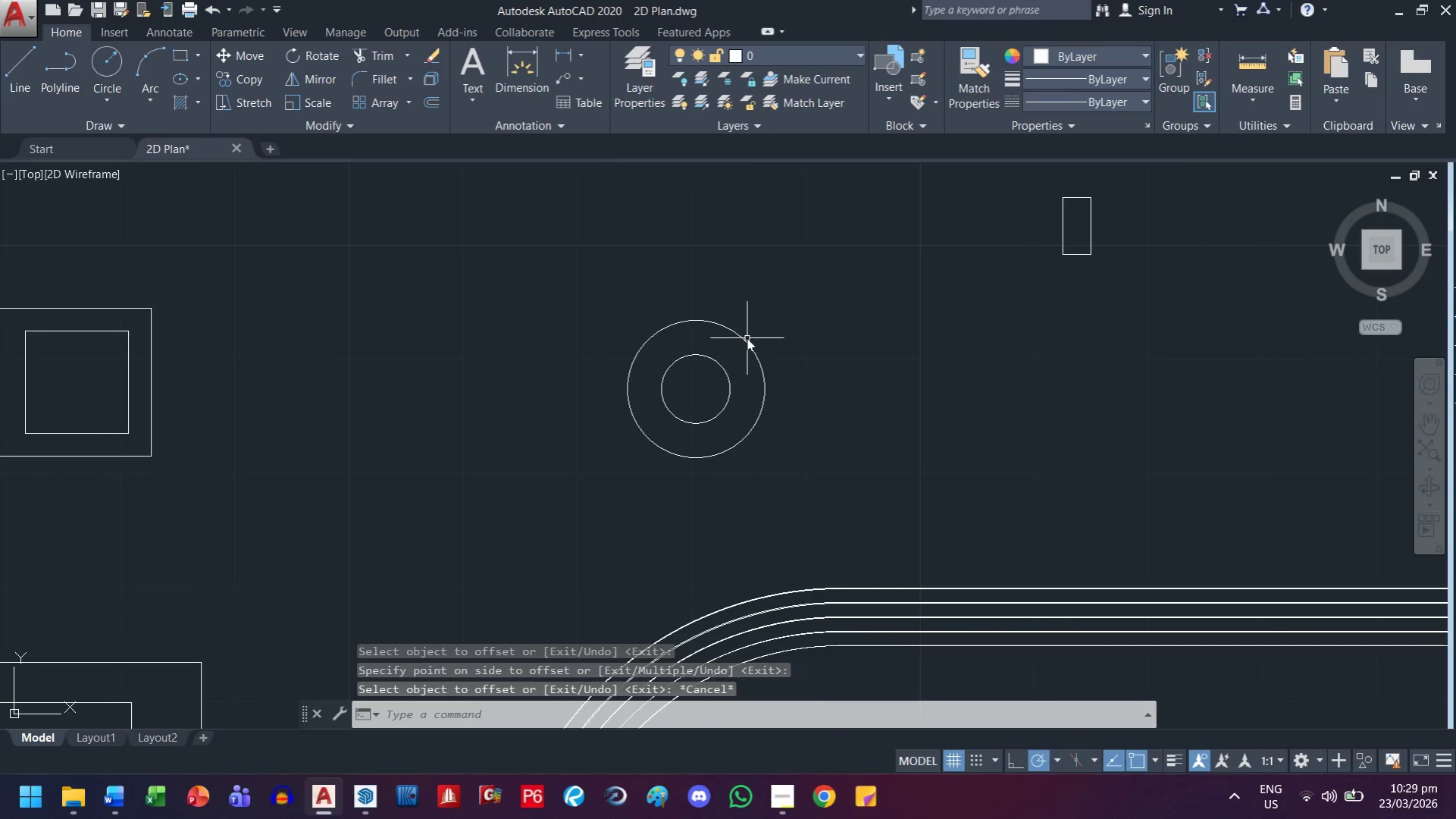 
scroll: coordinate [793, 329], scroll_direction: down, amount: 2.0
 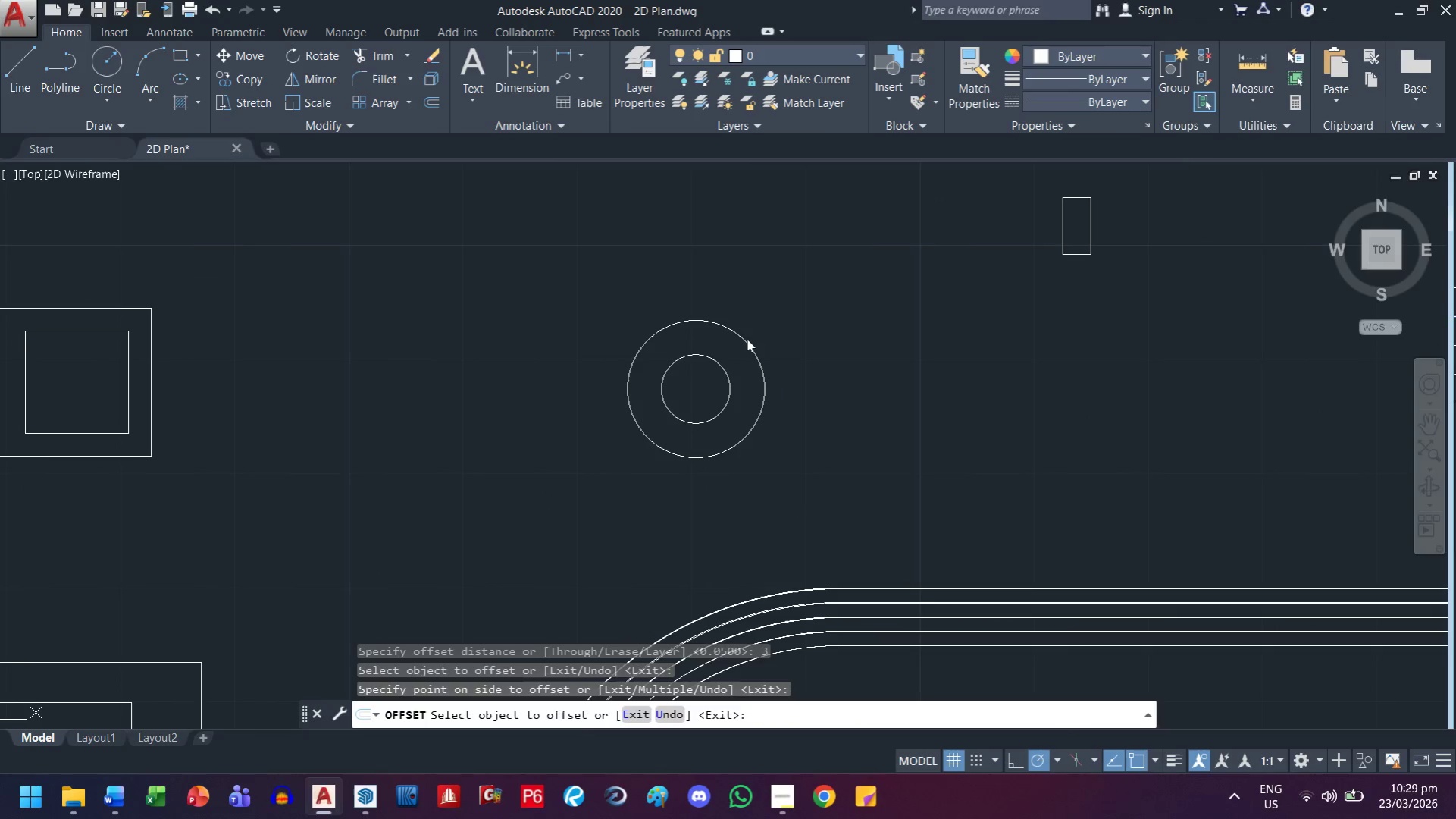 
scroll: coordinate [747, 338], scroll_direction: up, amount: 1.0
 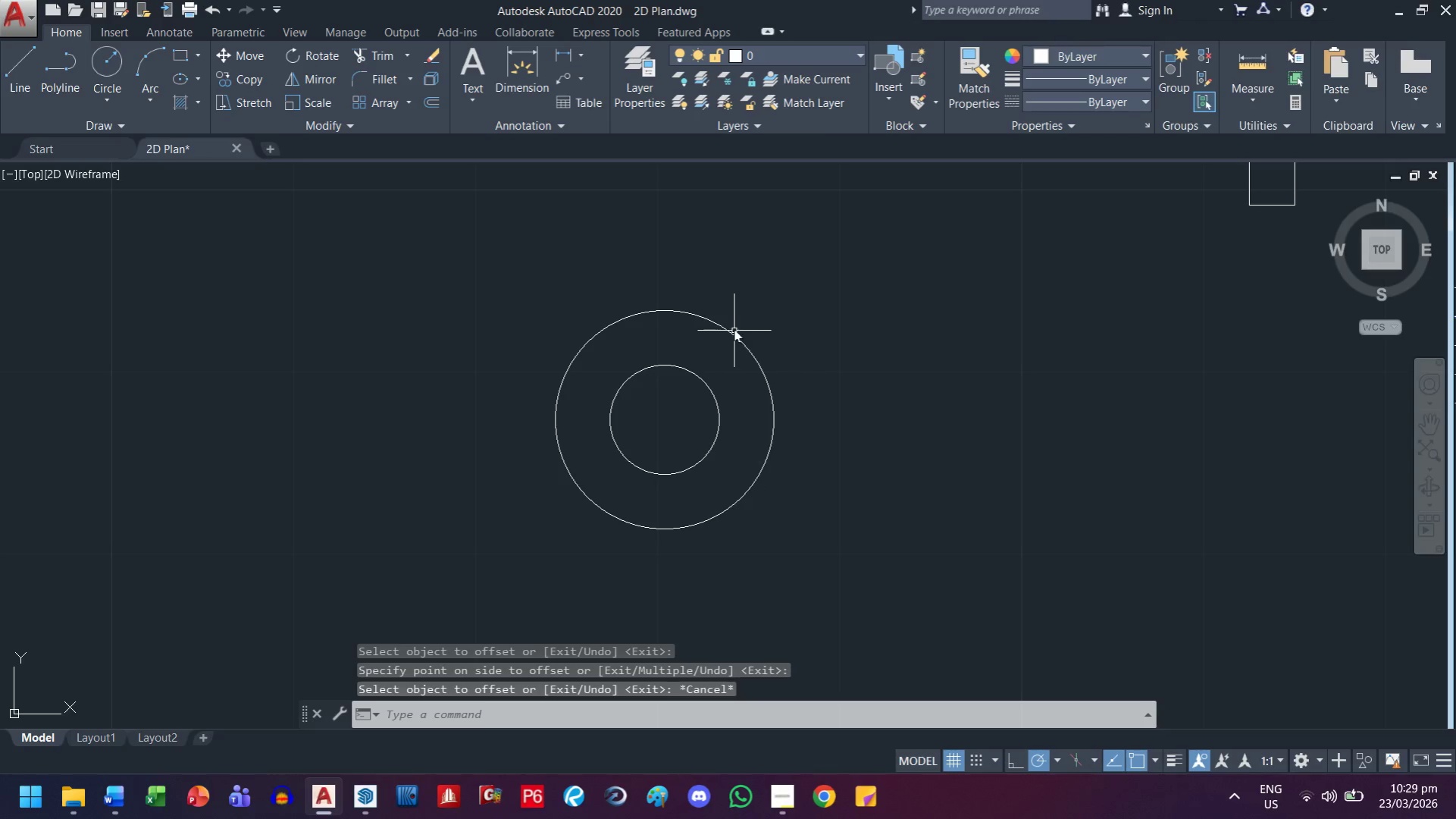 
left_click_drag(start_coordinate=[736, 328], to_coordinate=[730, 332])
 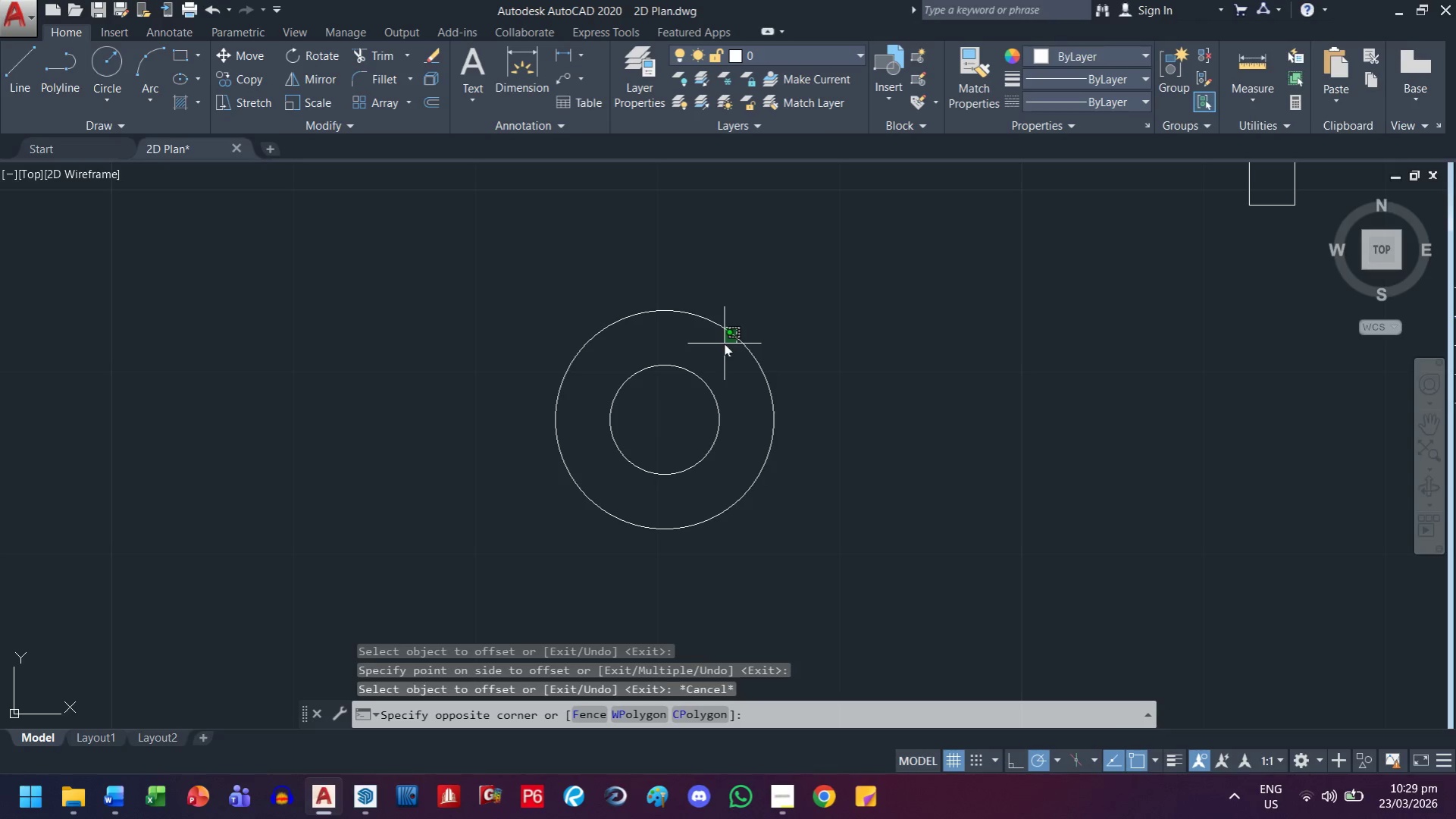 
double_click([724, 344])
 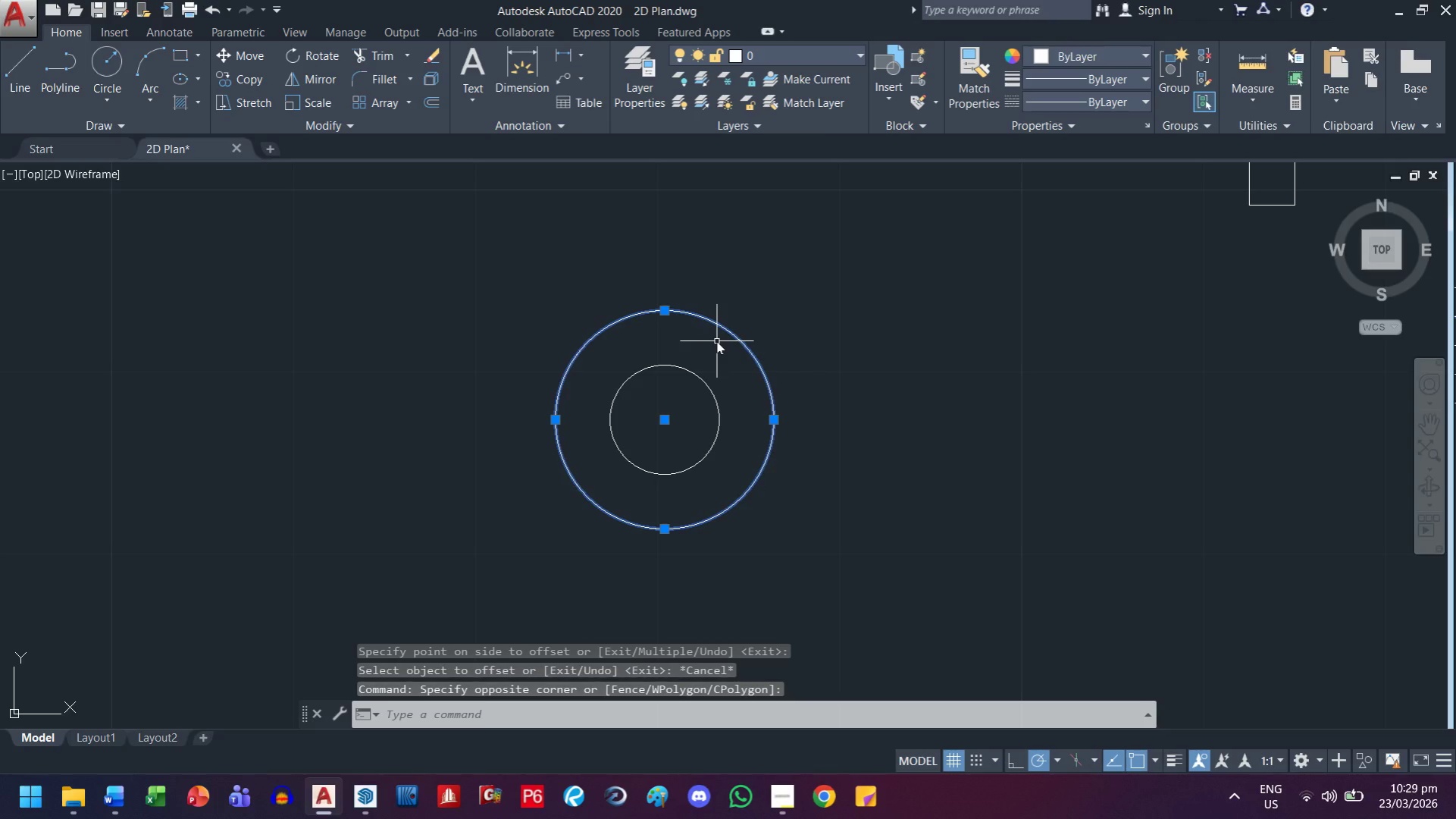 
type(of 7 )
 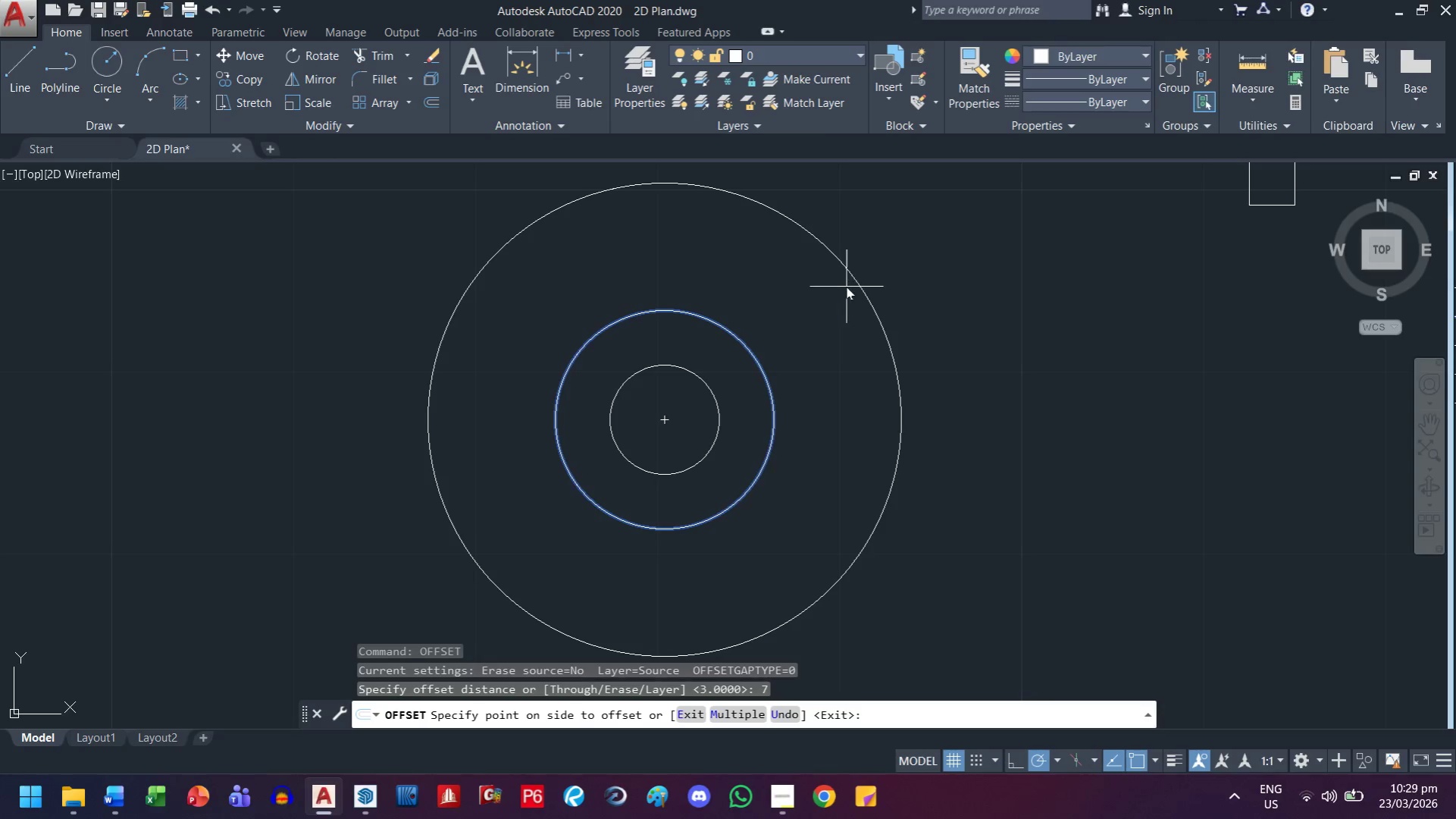 
left_click([846, 287])
 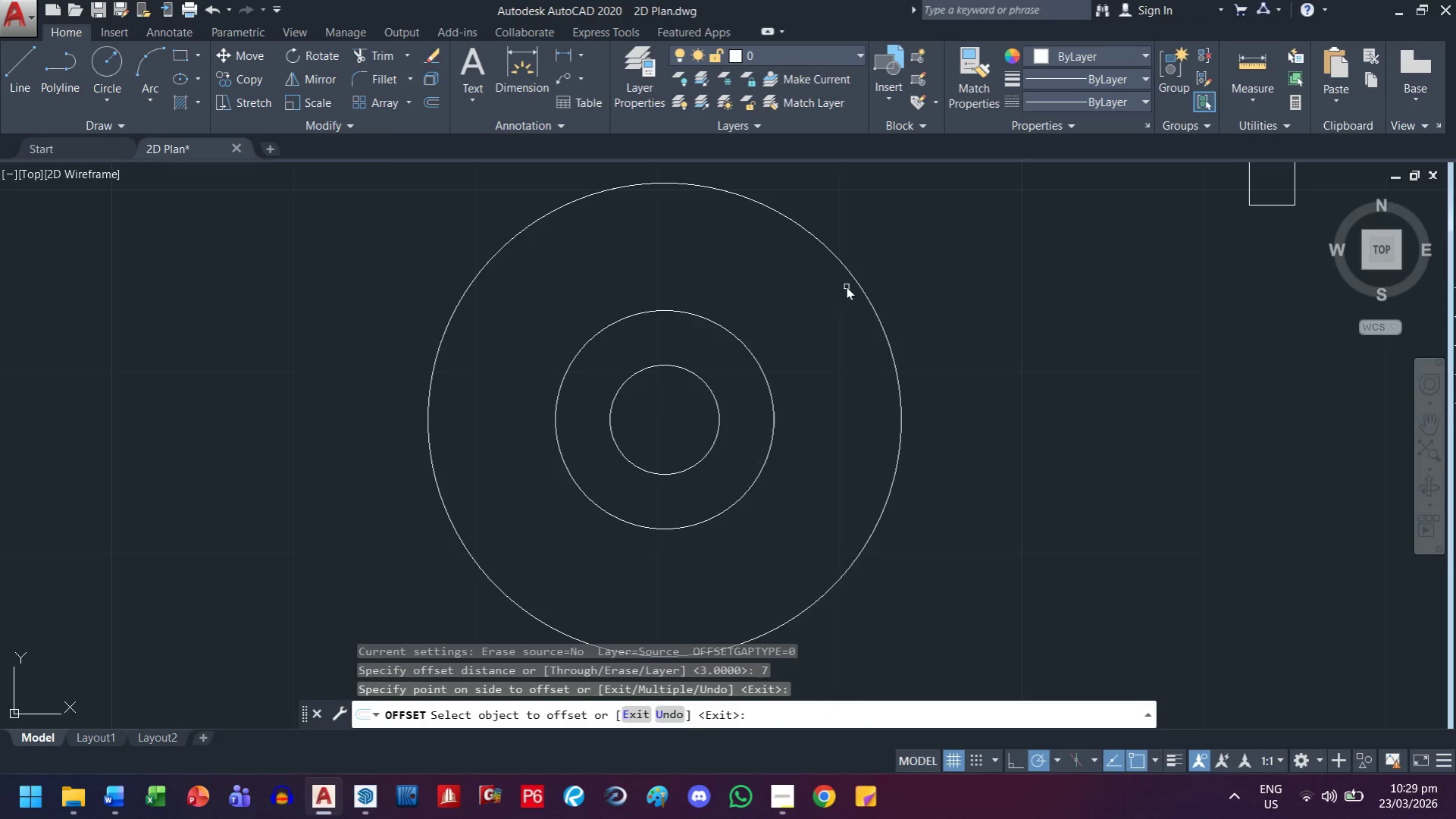 
key(Escape)
 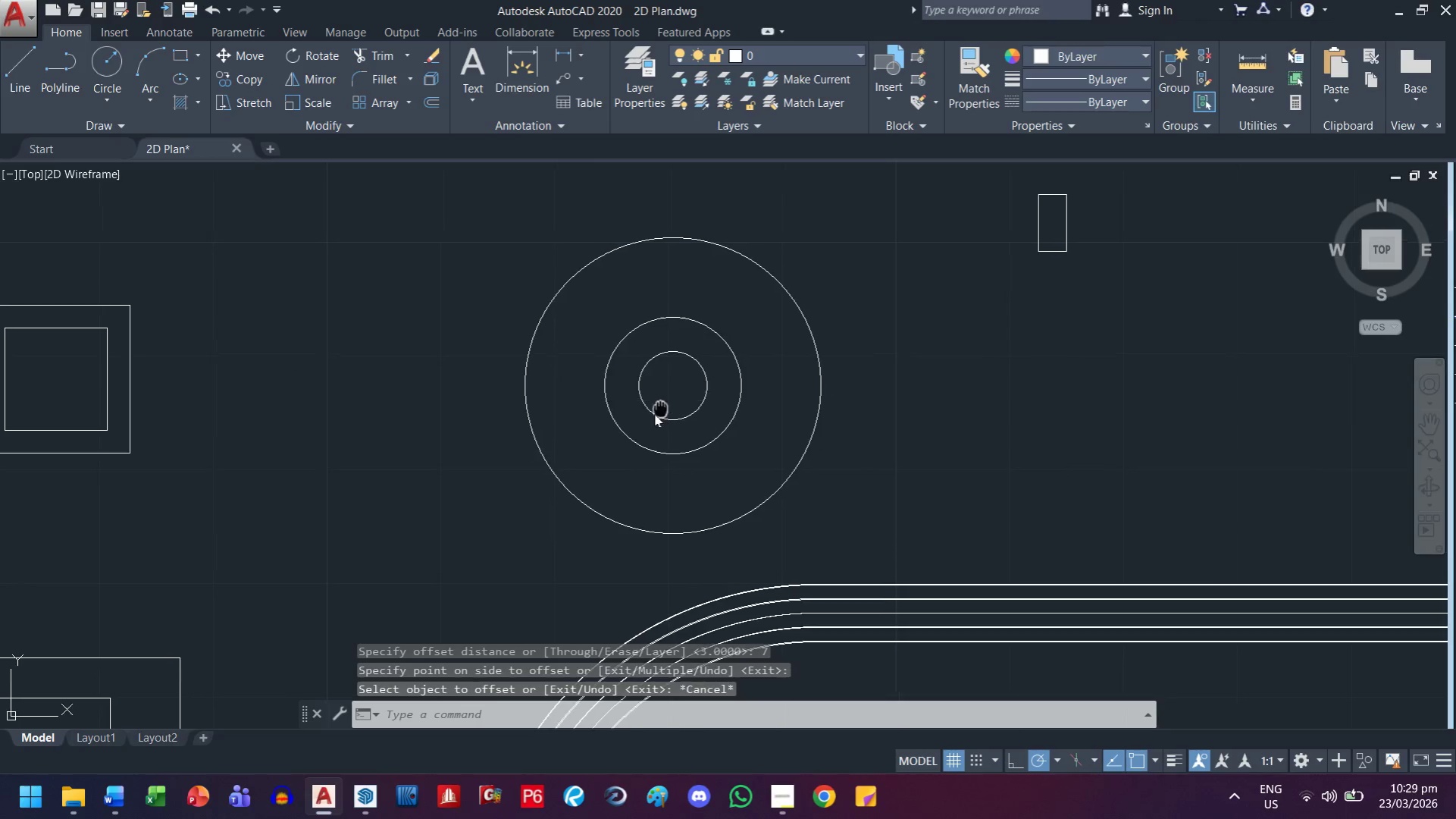 
scroll: coordinate [846, 287], scroll_direction: down, amount: 1.0
 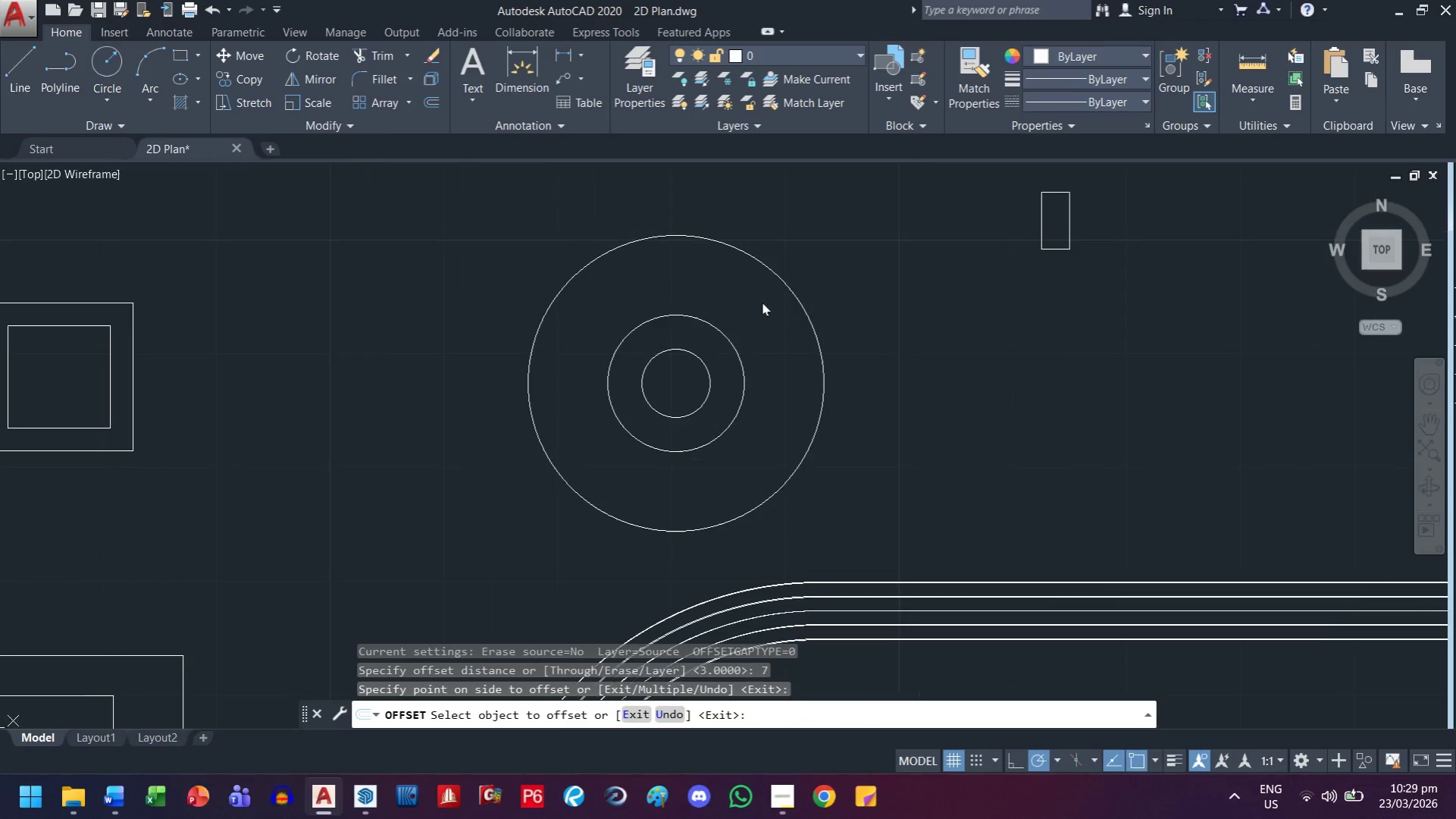 
left_click_drag(start_coordinate=[762, 370], to_coordinate=[727, 388])
 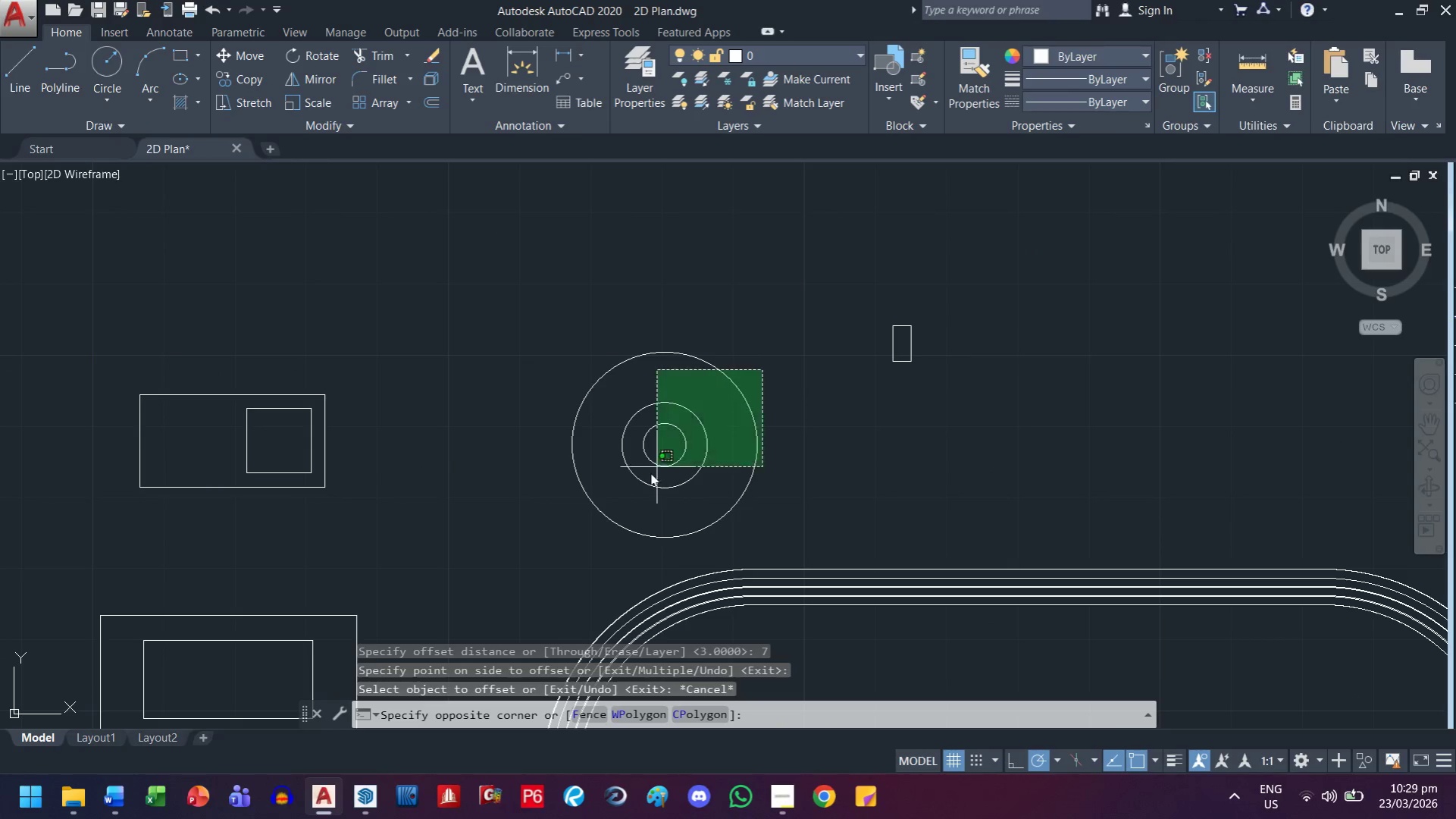 
left_click_drag(start_coordinate=[638, 483], to_coordinate=[634, 485])
 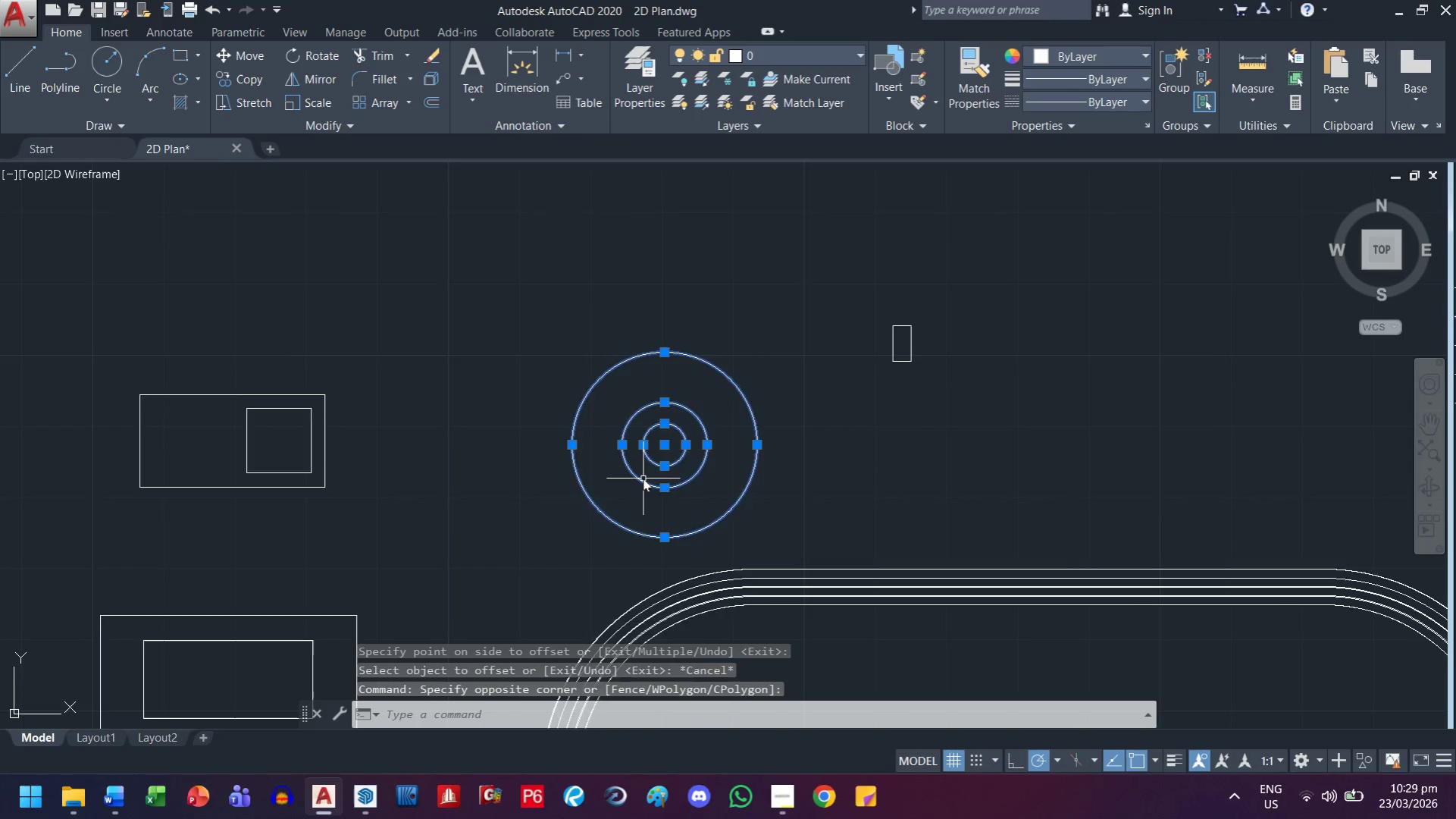 
scroll: coordinate [672, 462], scroll_direction: down, amount: 1.0
 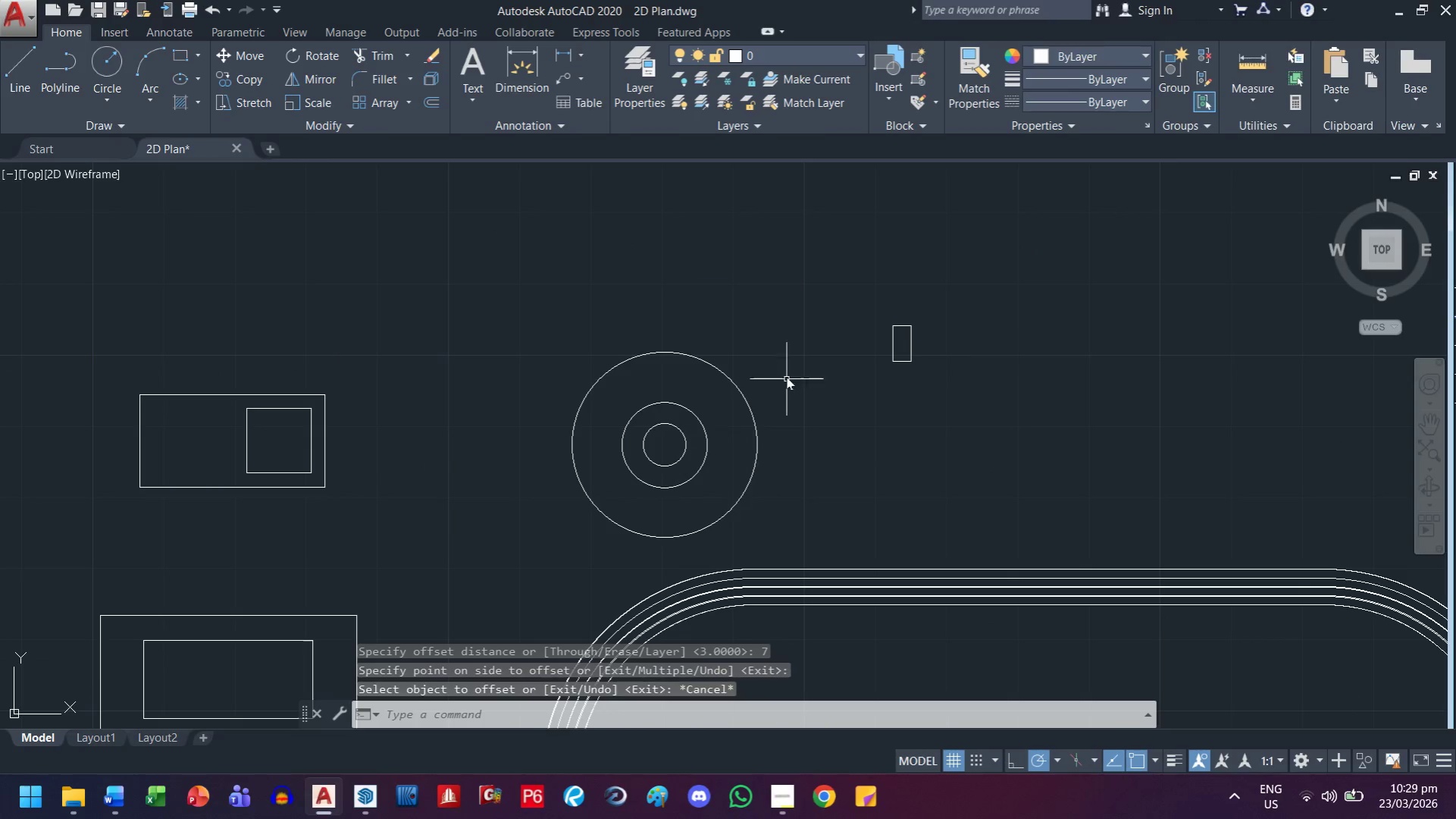 
key(M)
 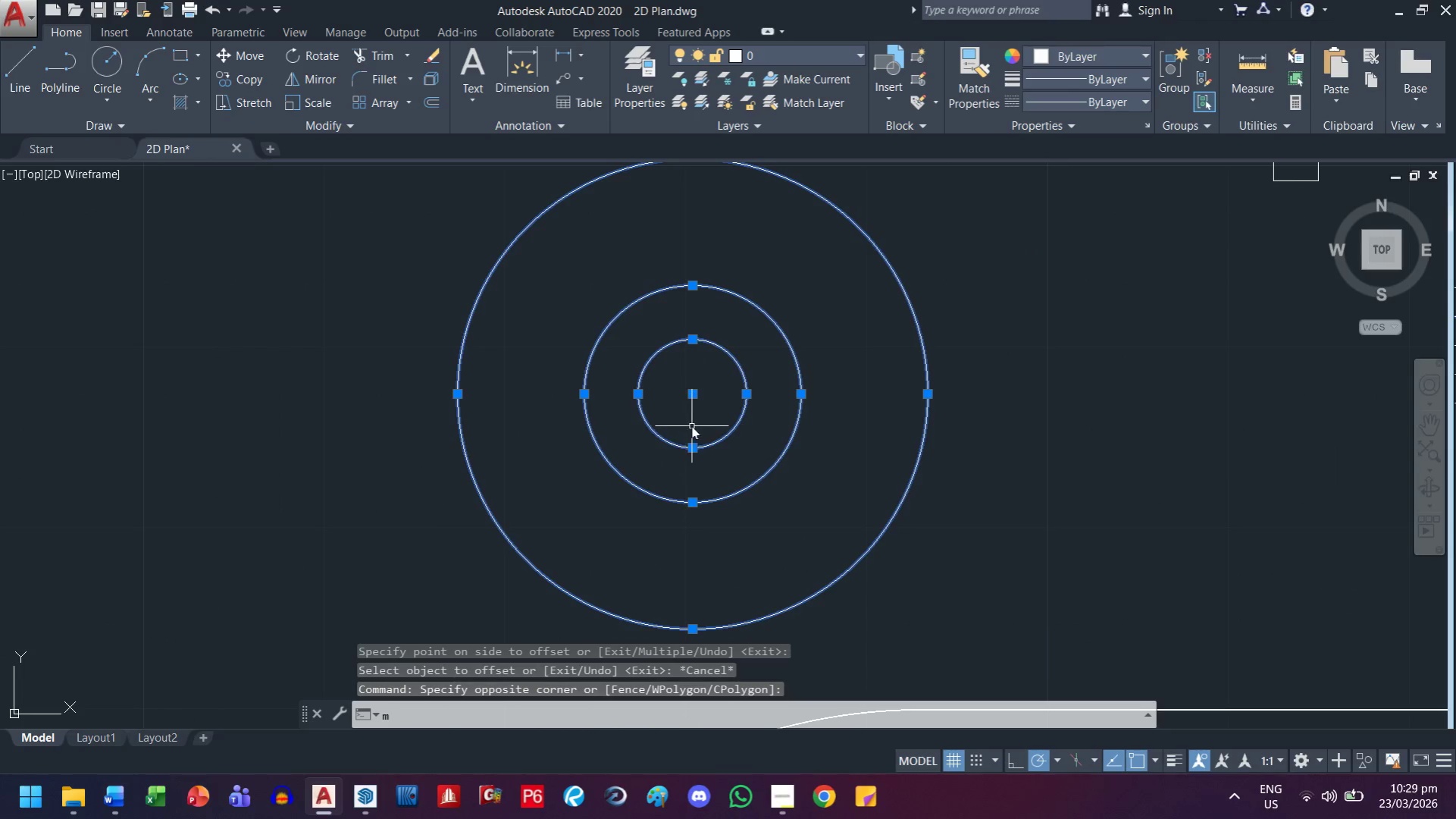 
scroll: coordinate [643, 479], scroll_direction: up, amount: 2.0
 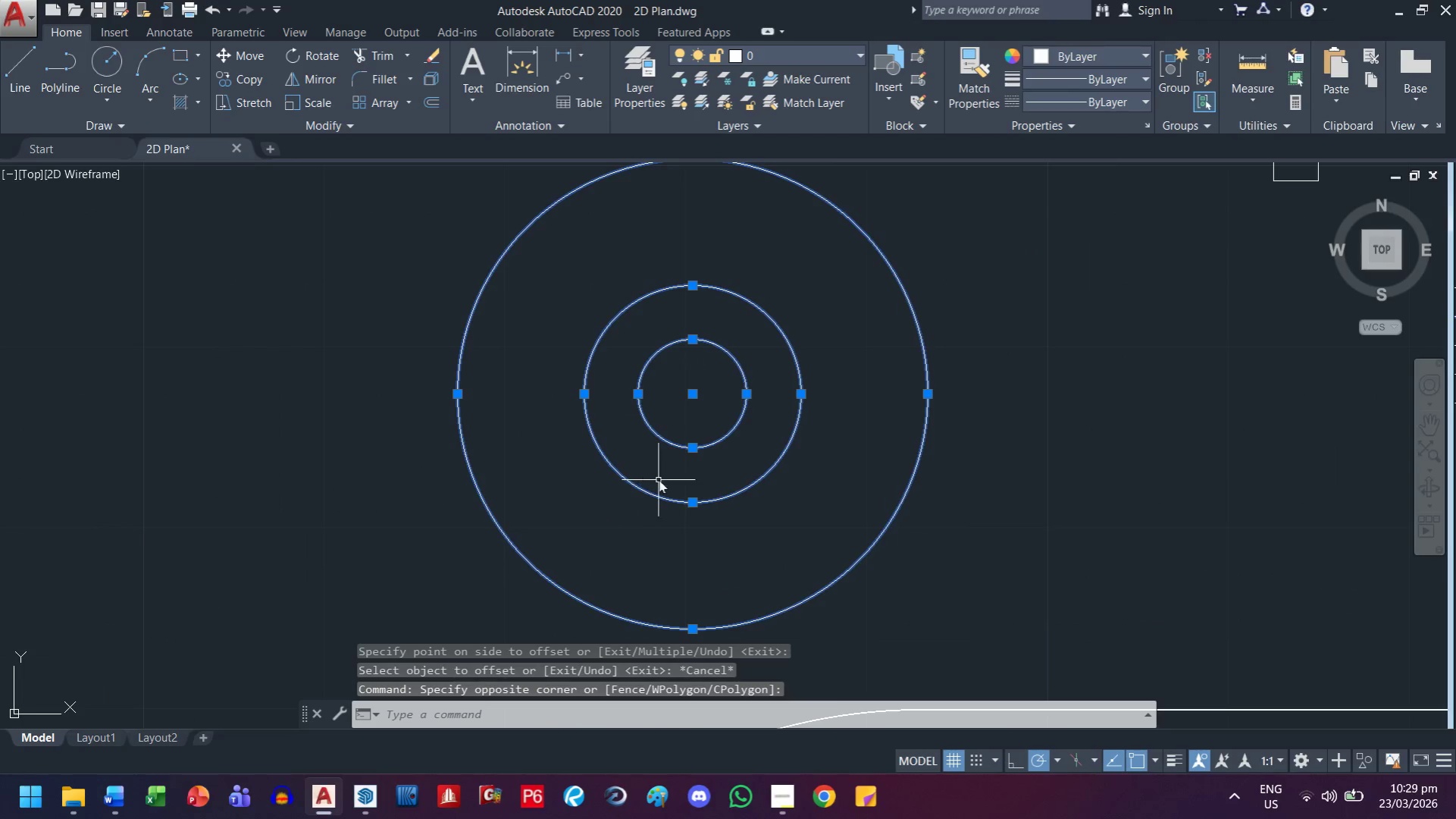 
key(Space)
 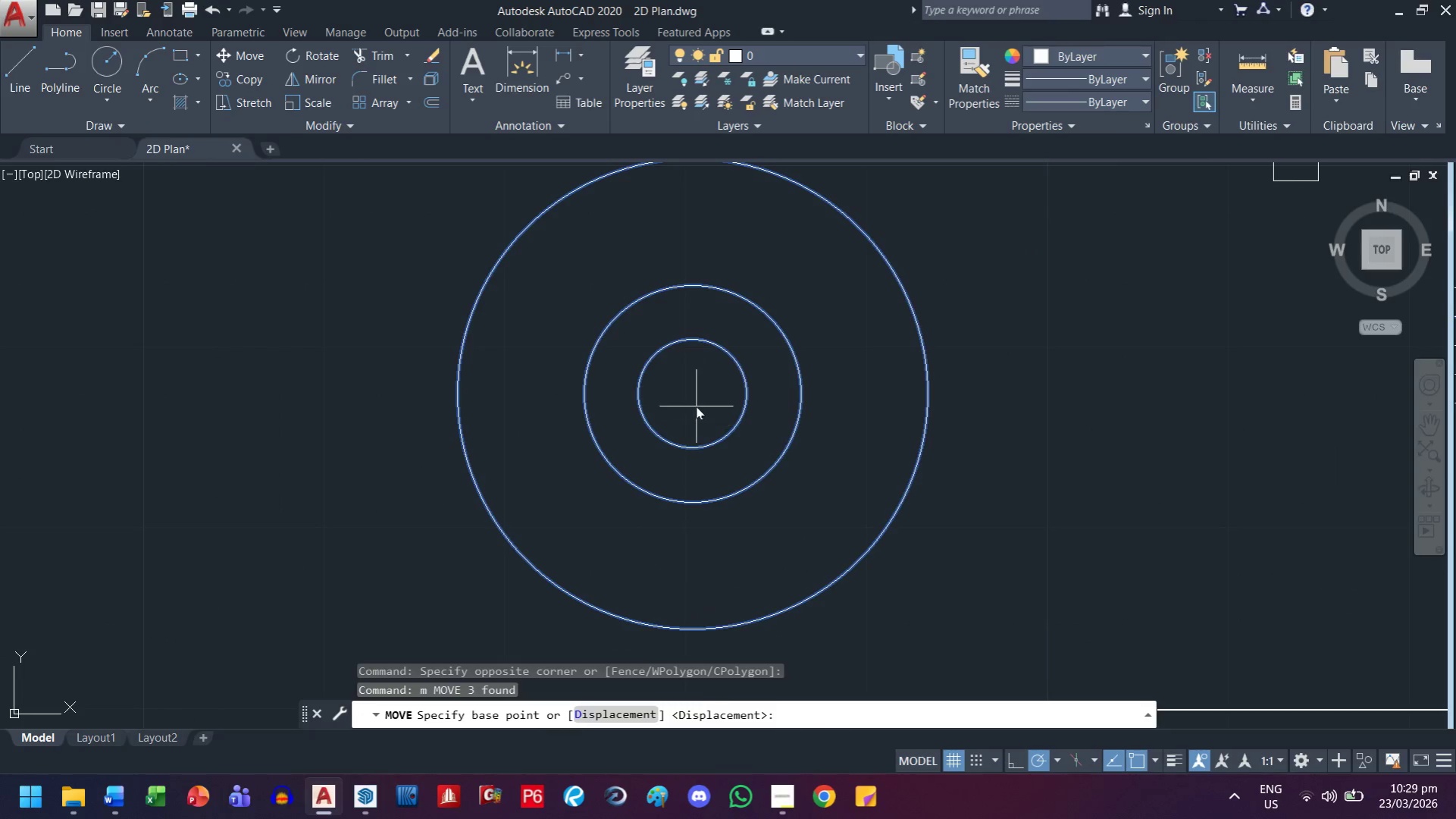 
left_click_drag(start_coordinate=[695, 406], to_coordinate=[691, 407])
 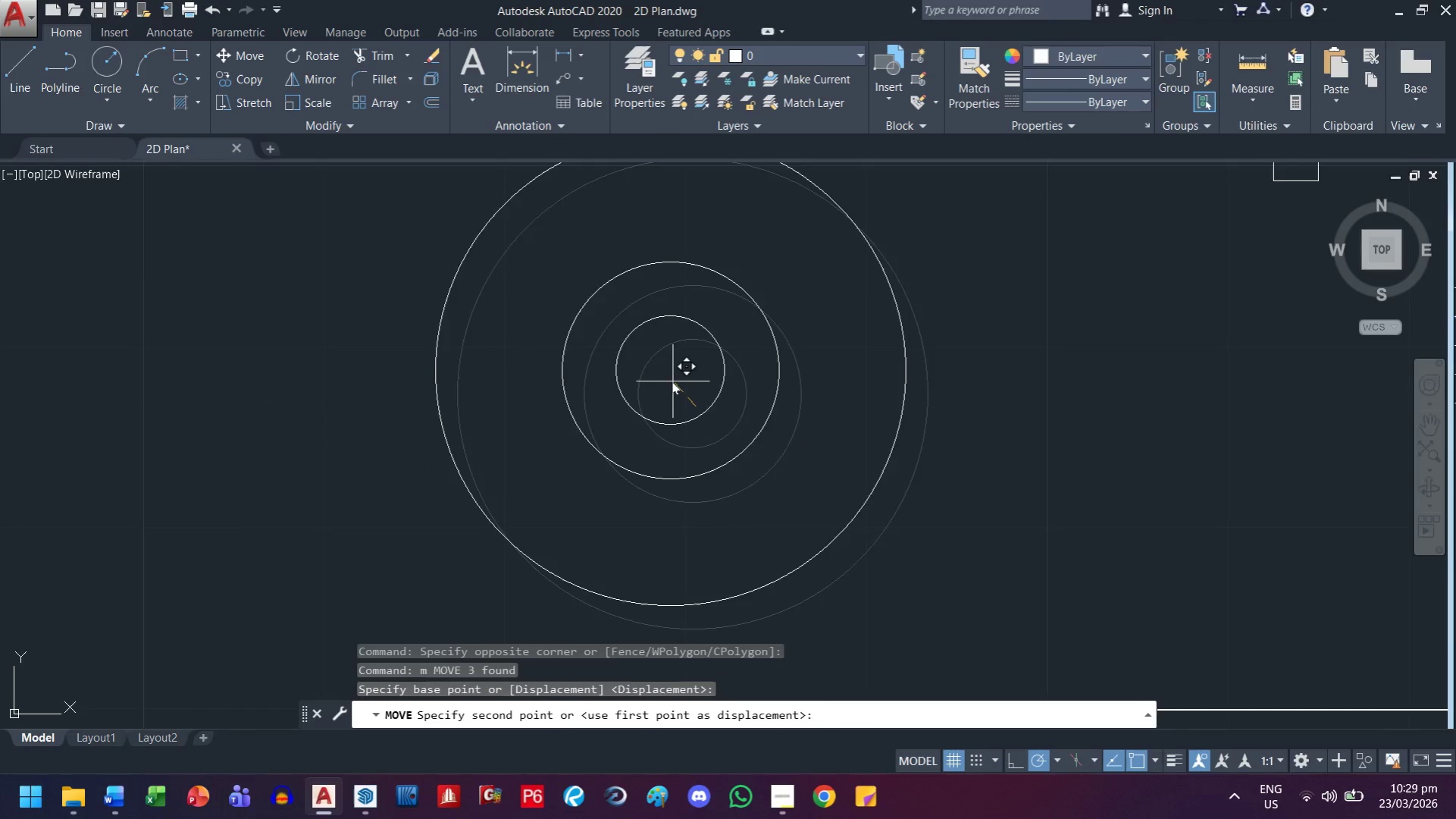 
scroll: coordinate [670, 379], scroll_direction: down, amount: 1.0
 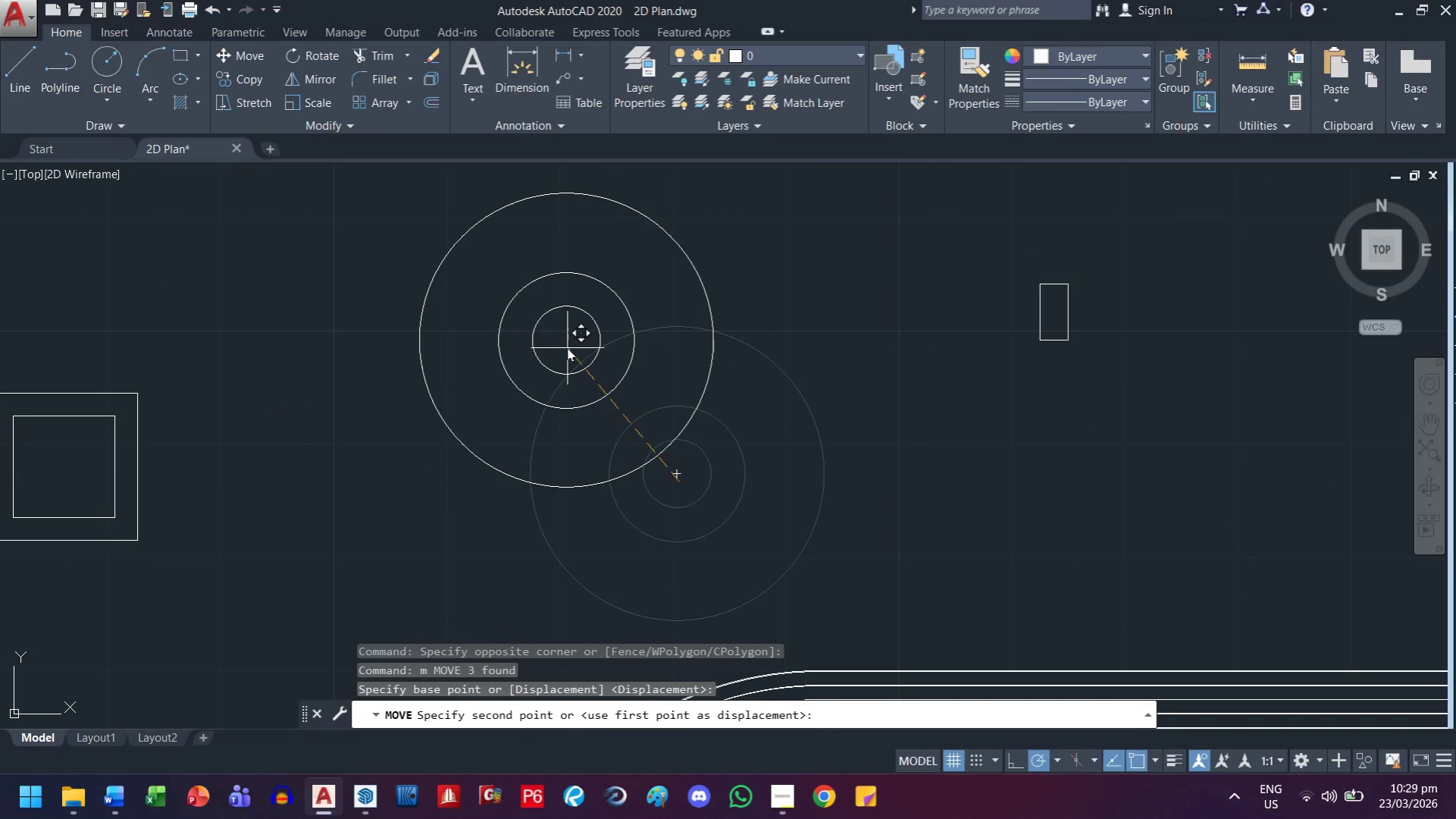 
left_click([567, 348])
 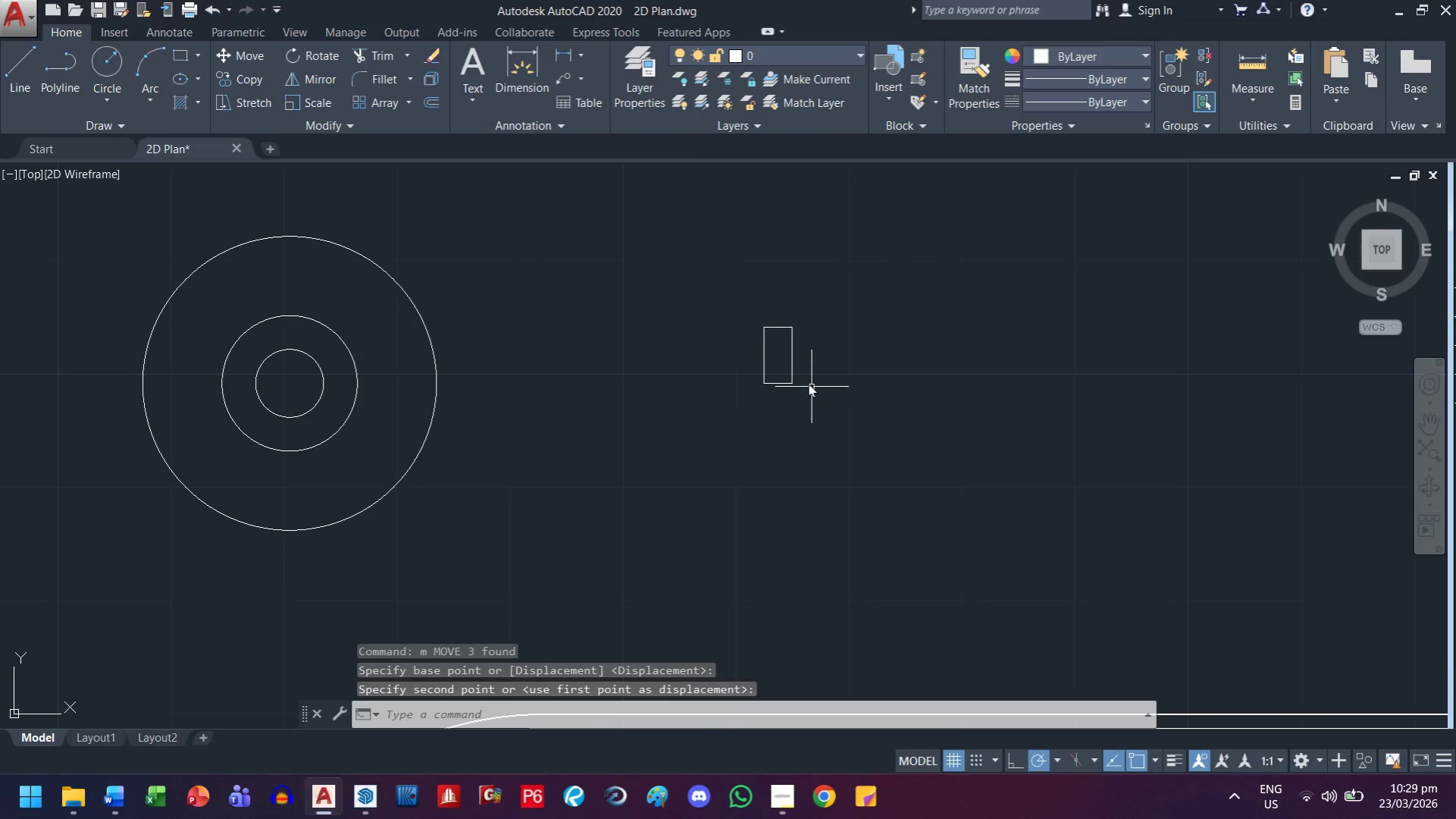 
left_click_drag(start_coordinate=[812, 306], to_coordinate=[799, 313])
 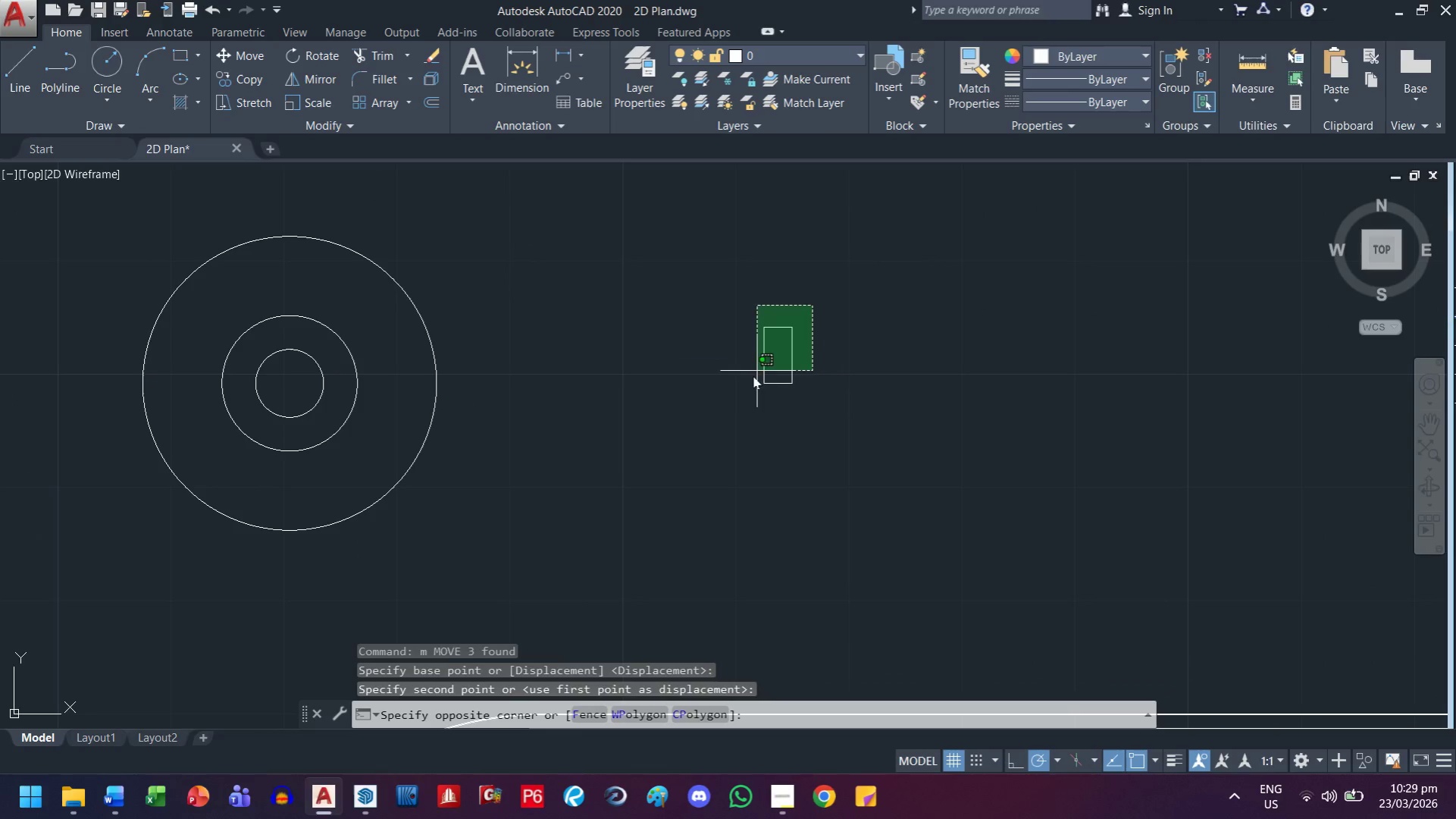 
double_click([750, 381])
 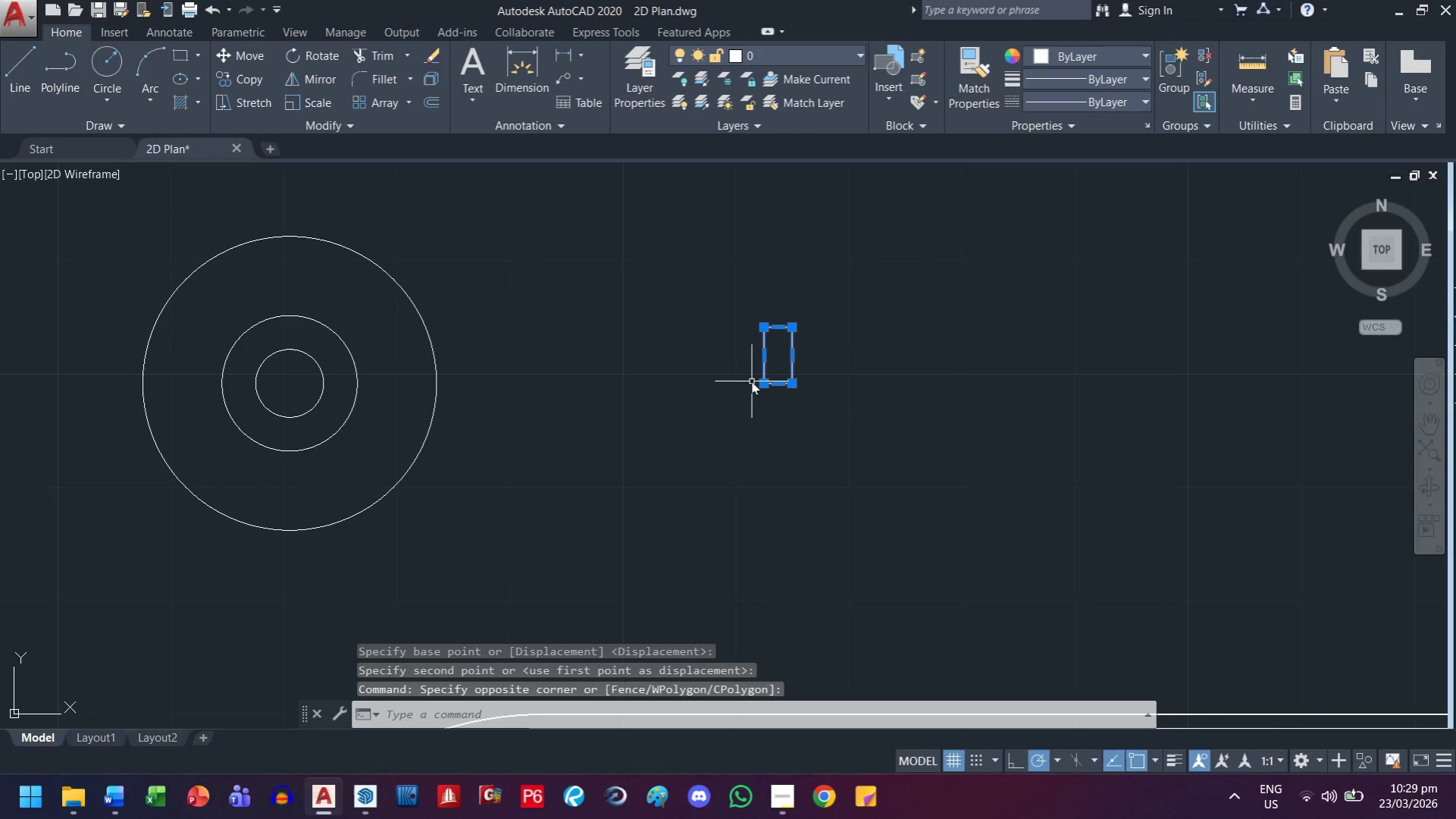 
type(ro )
 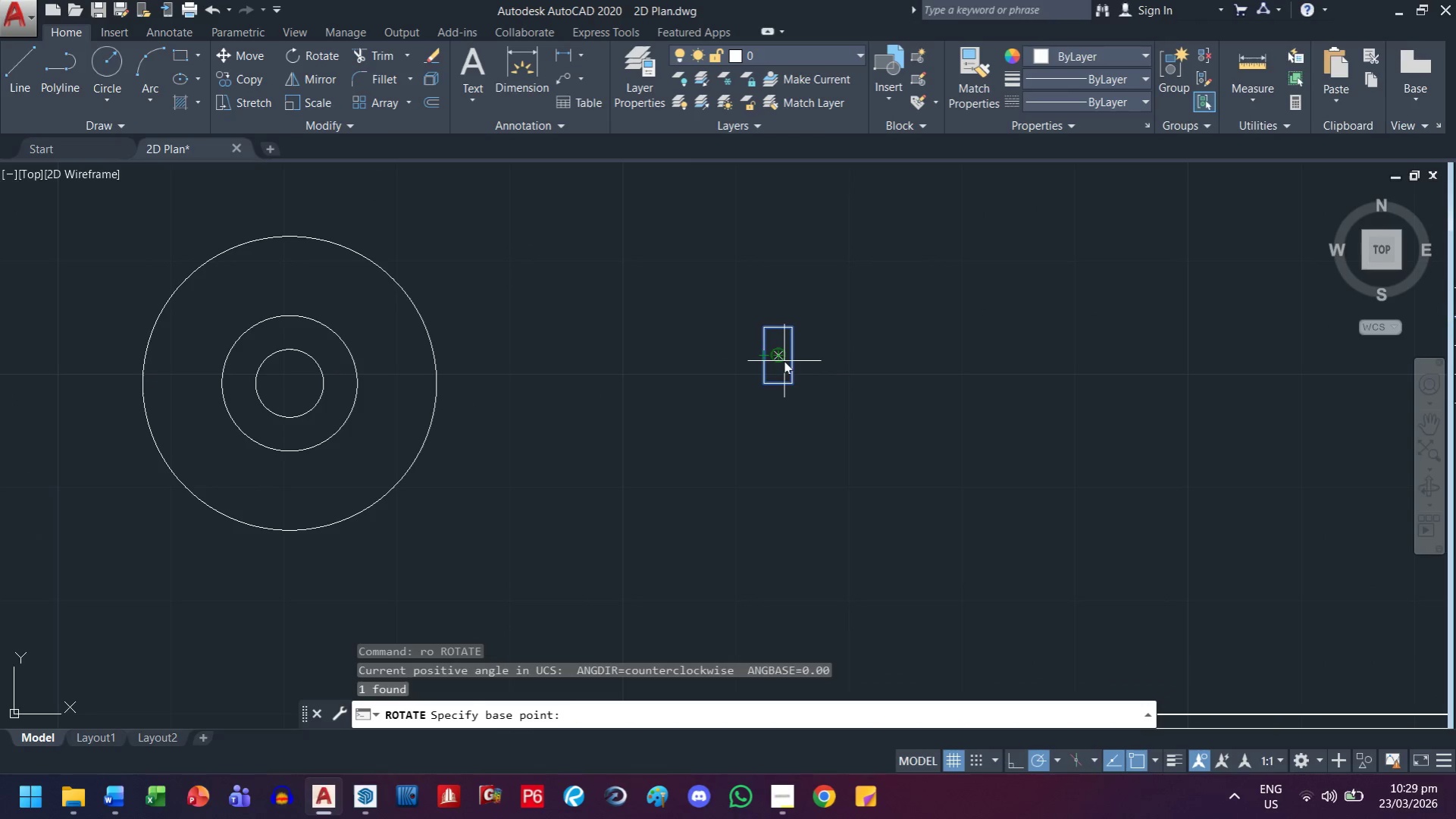 
left_click_drag(start_coordinate=[784, 361], to_coordinate=[787, 351])
 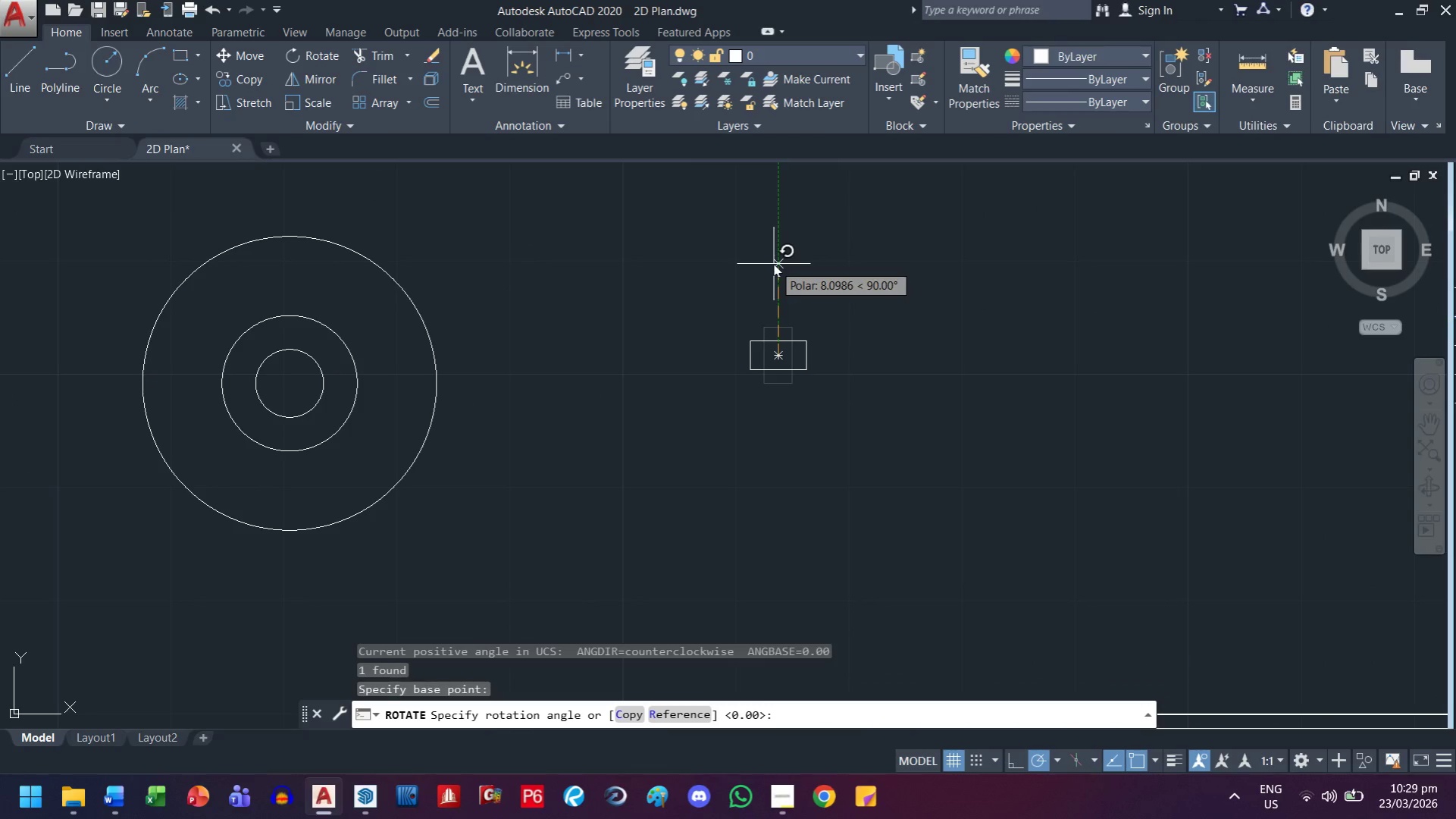 
left_click([773, 264])
 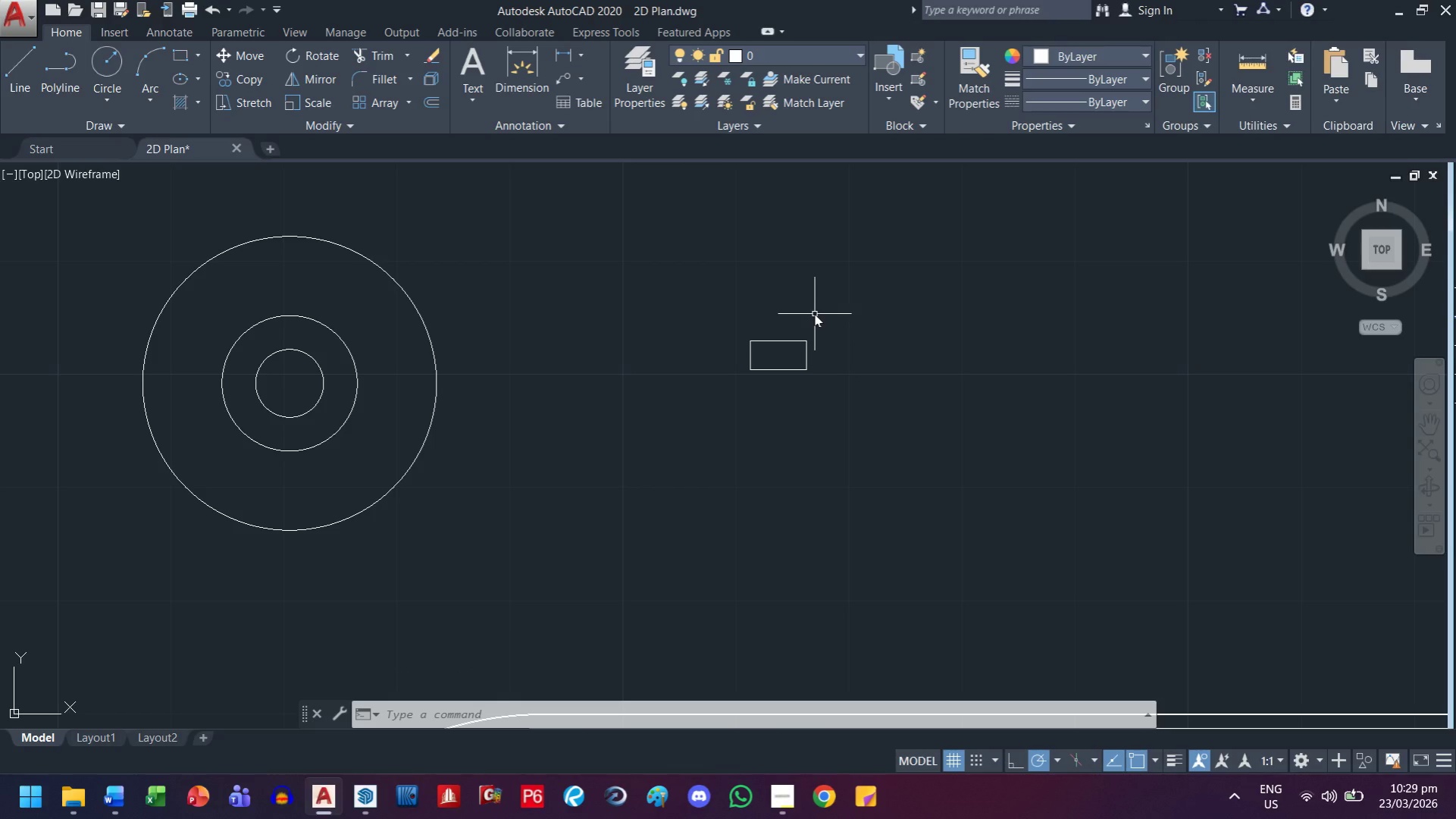 
wait(19.19)
 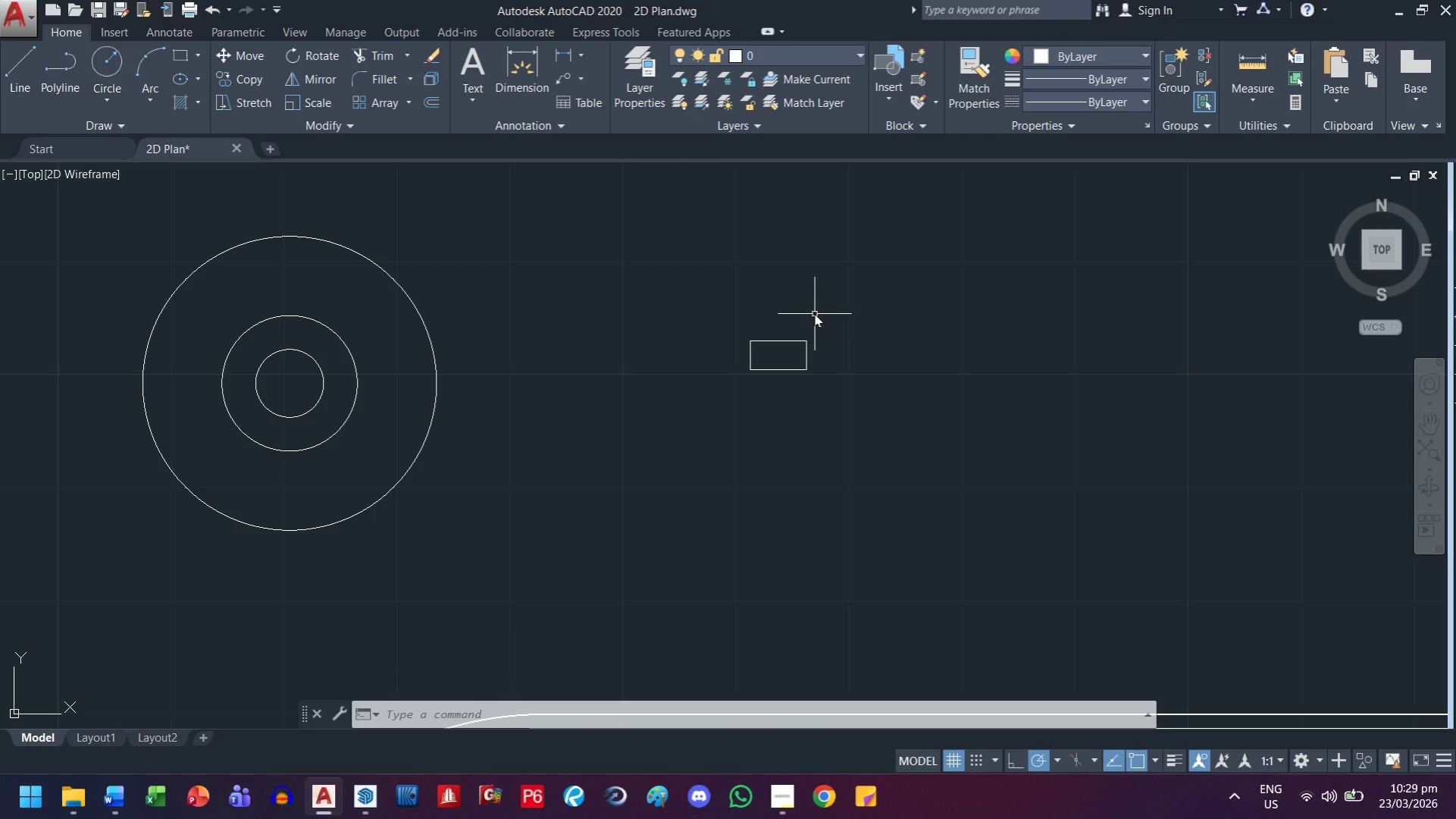 
left_click_drag(start_coordinate=[894, 305], to_coordinate=[850, 346])
 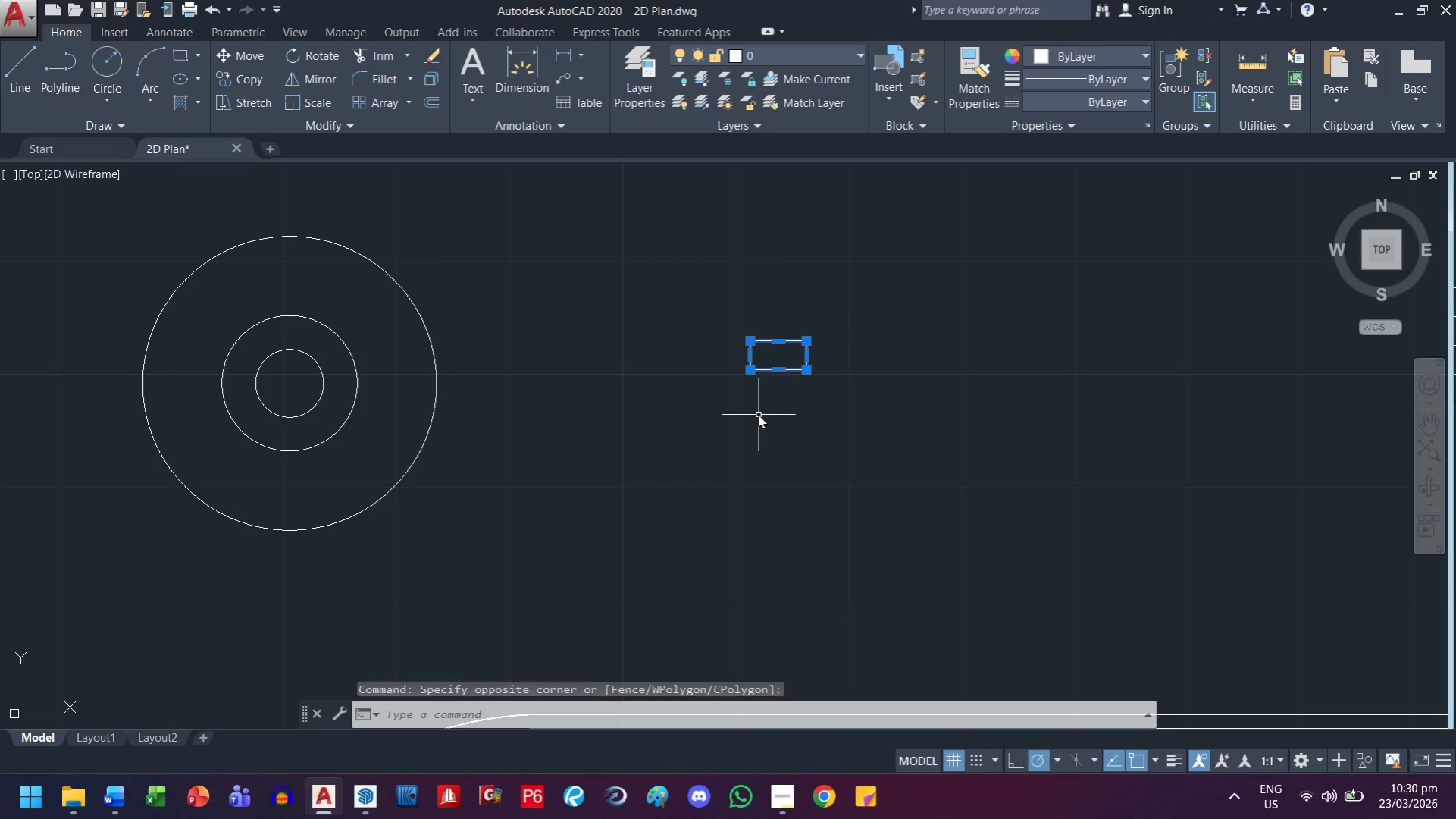 
type(co )
 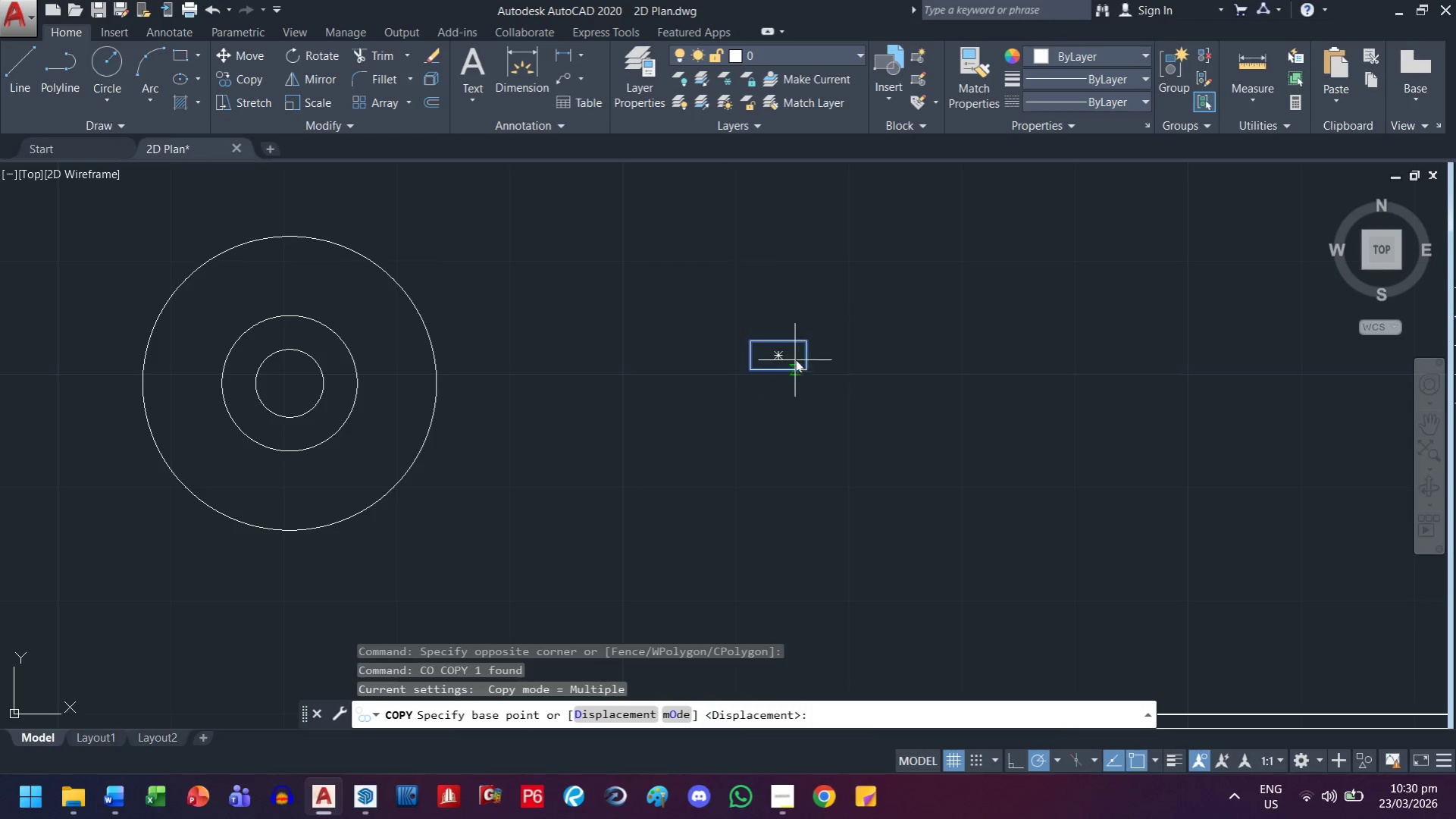 
scroll: coordinate [822, 398], scroll_direction: down, amount: 2.0
 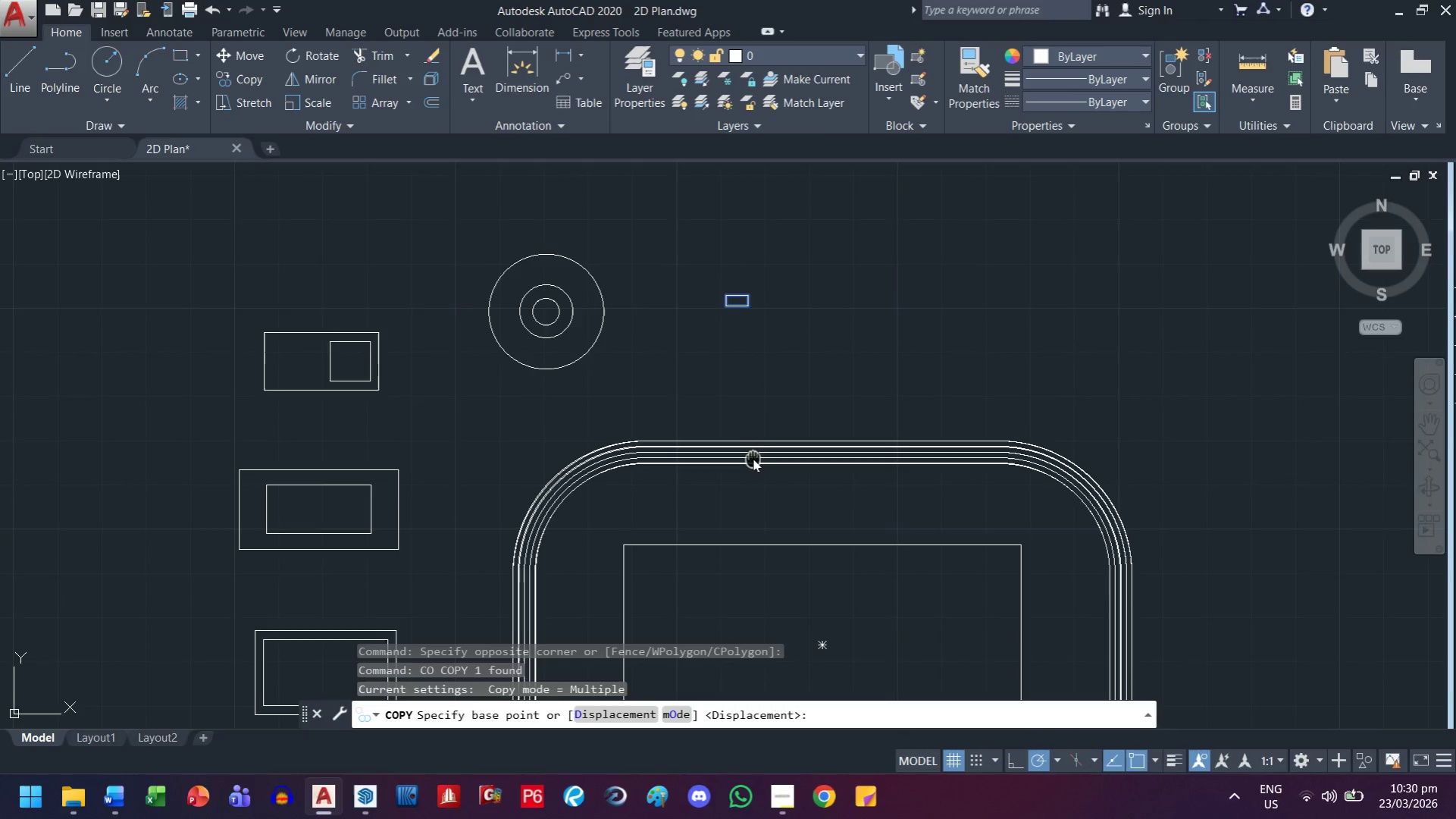 
key(Escape)
 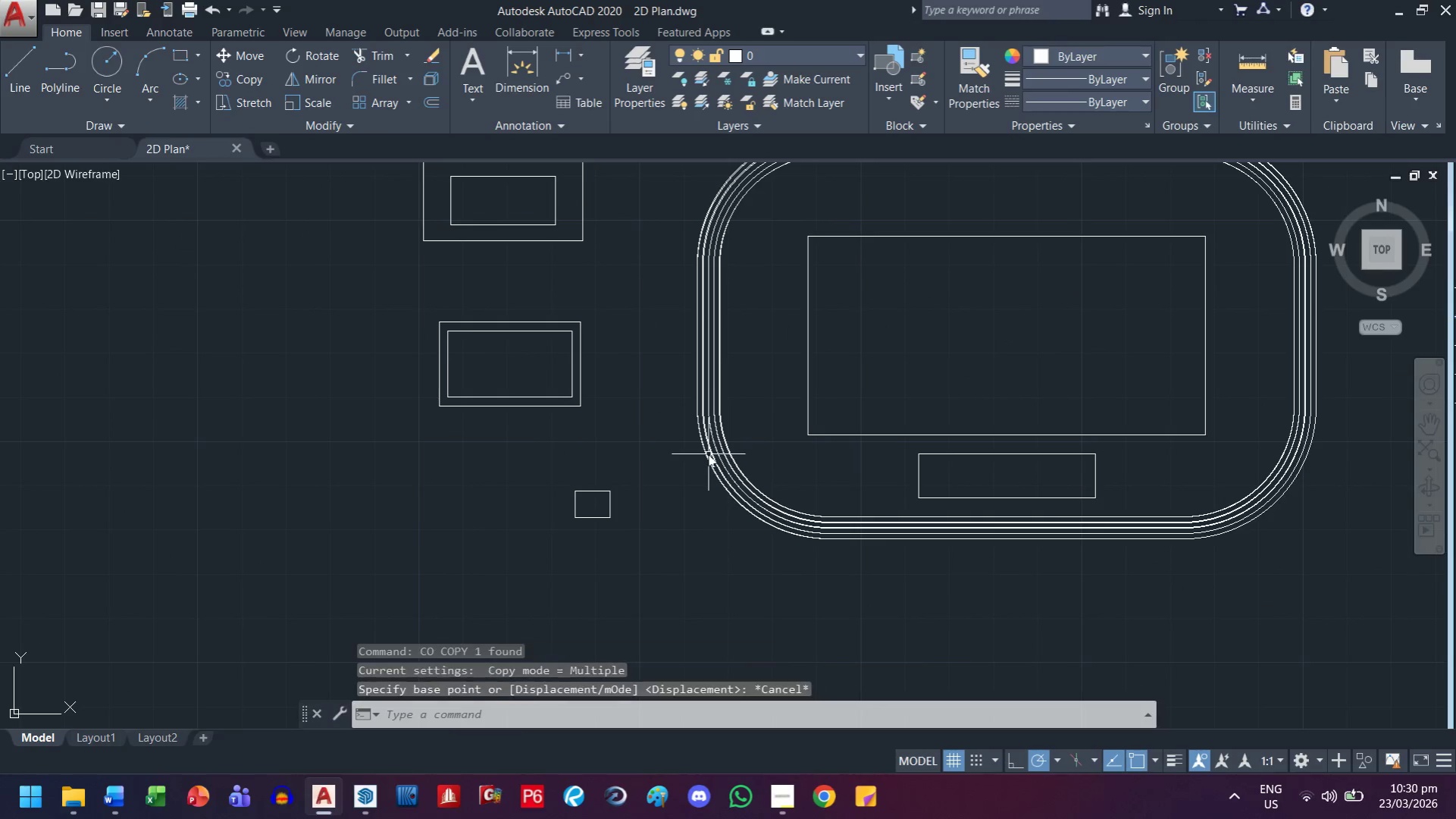 
key(Escape)
 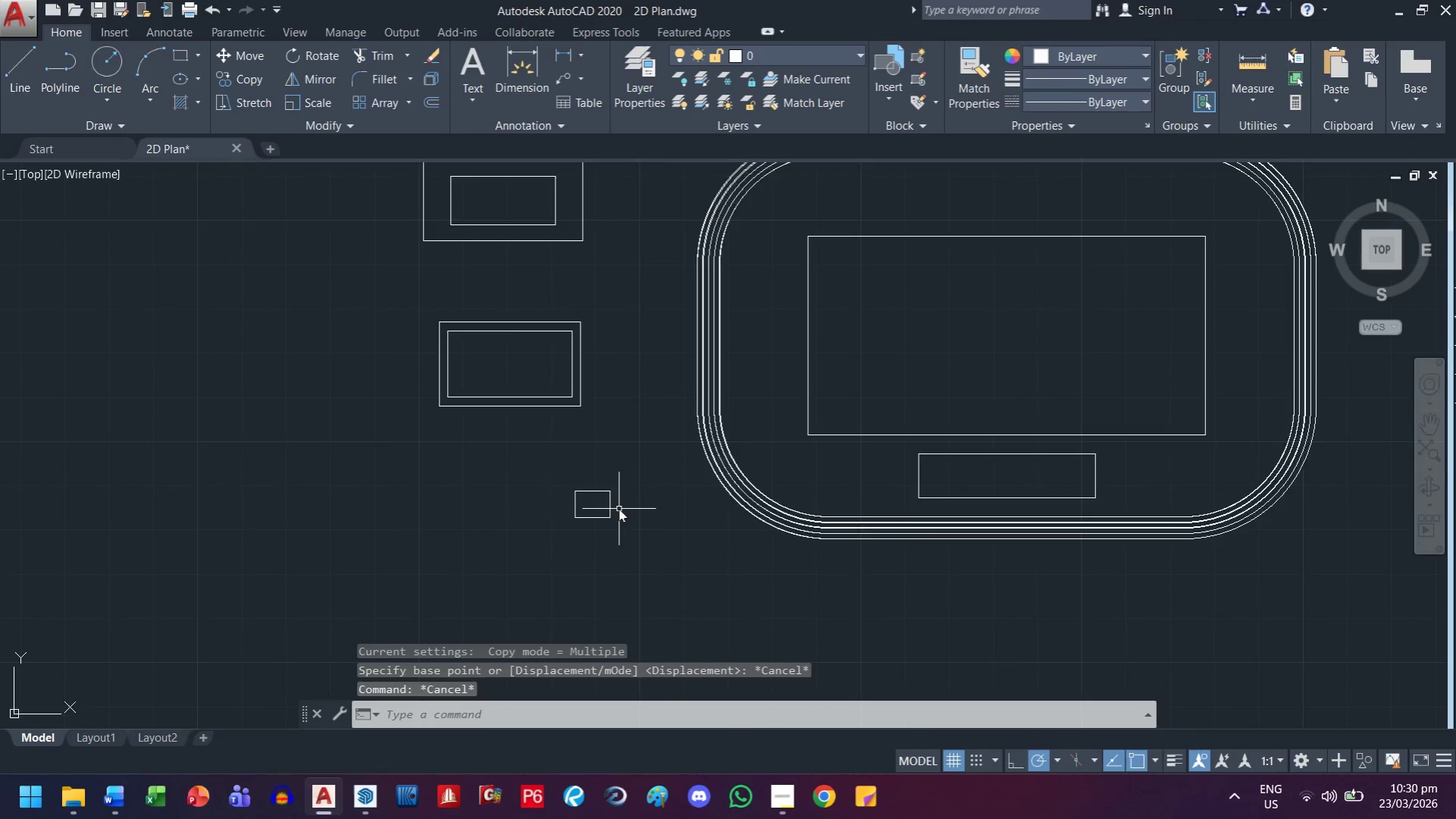 
left_click_drag(start_coordinate=[647, 451], to_coordinate=[612, 469])
 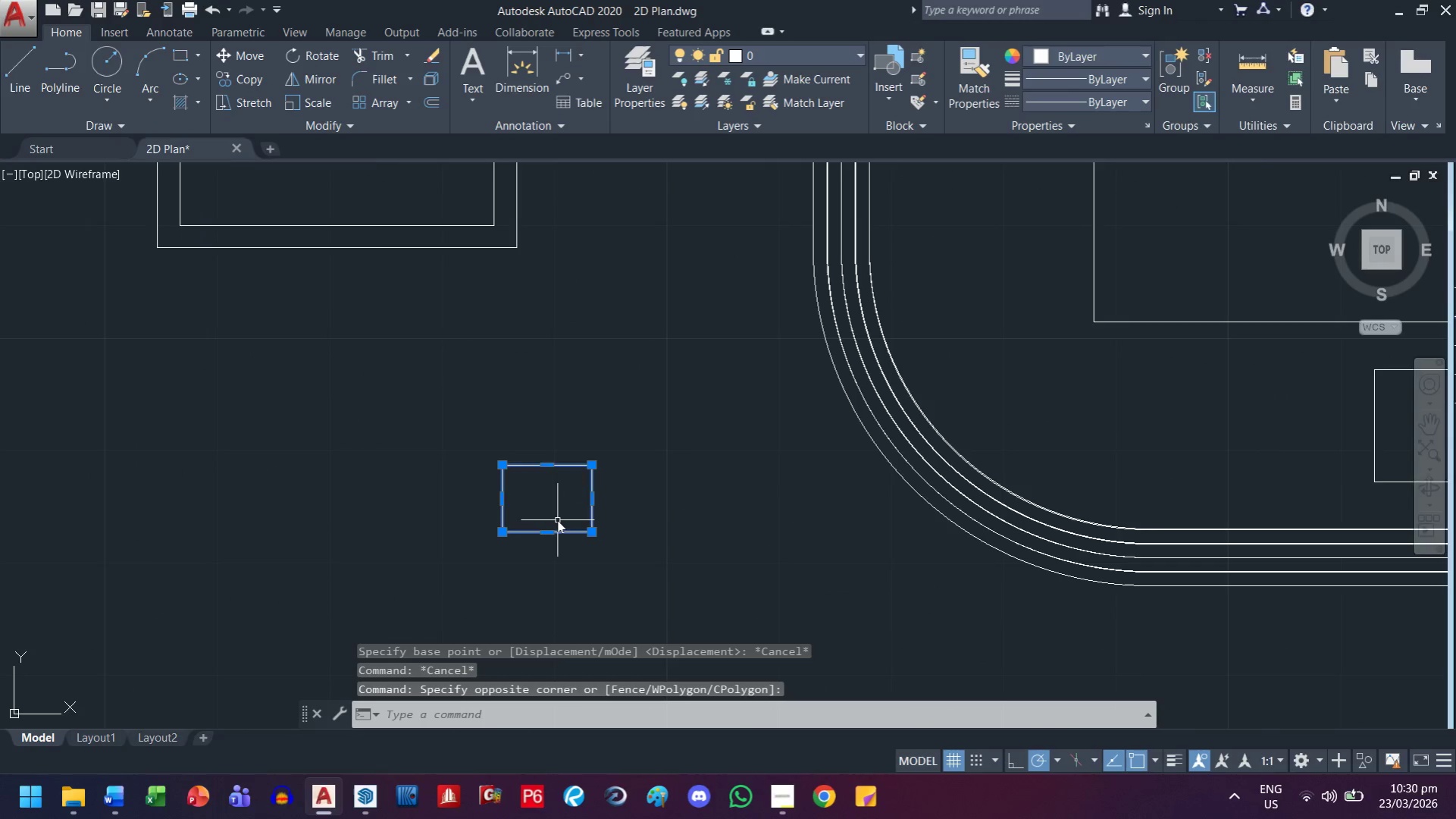 
scroll: coordinate [618, 509], scroll_direction: up, amount: 2.0
 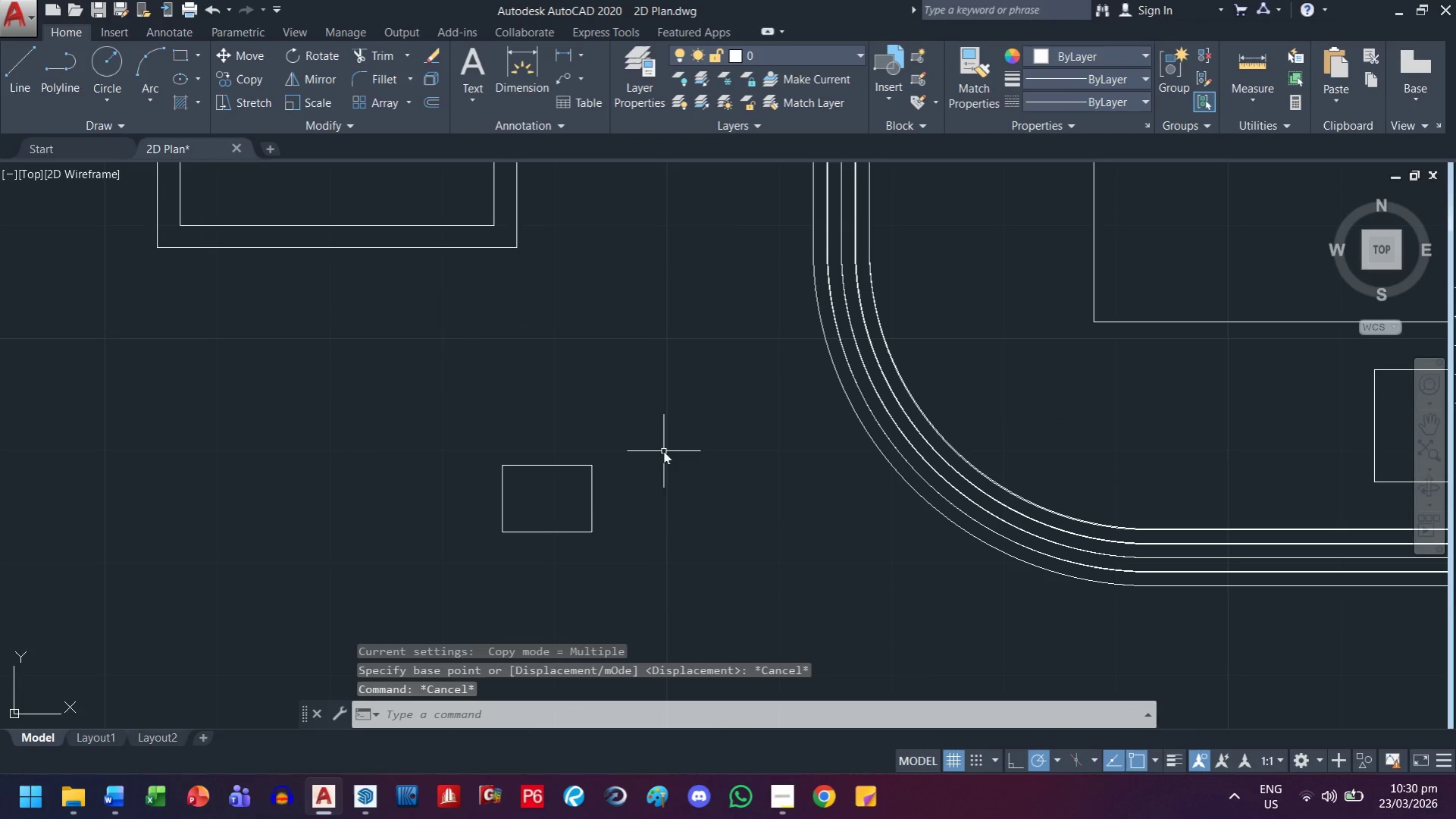 
key(M)
 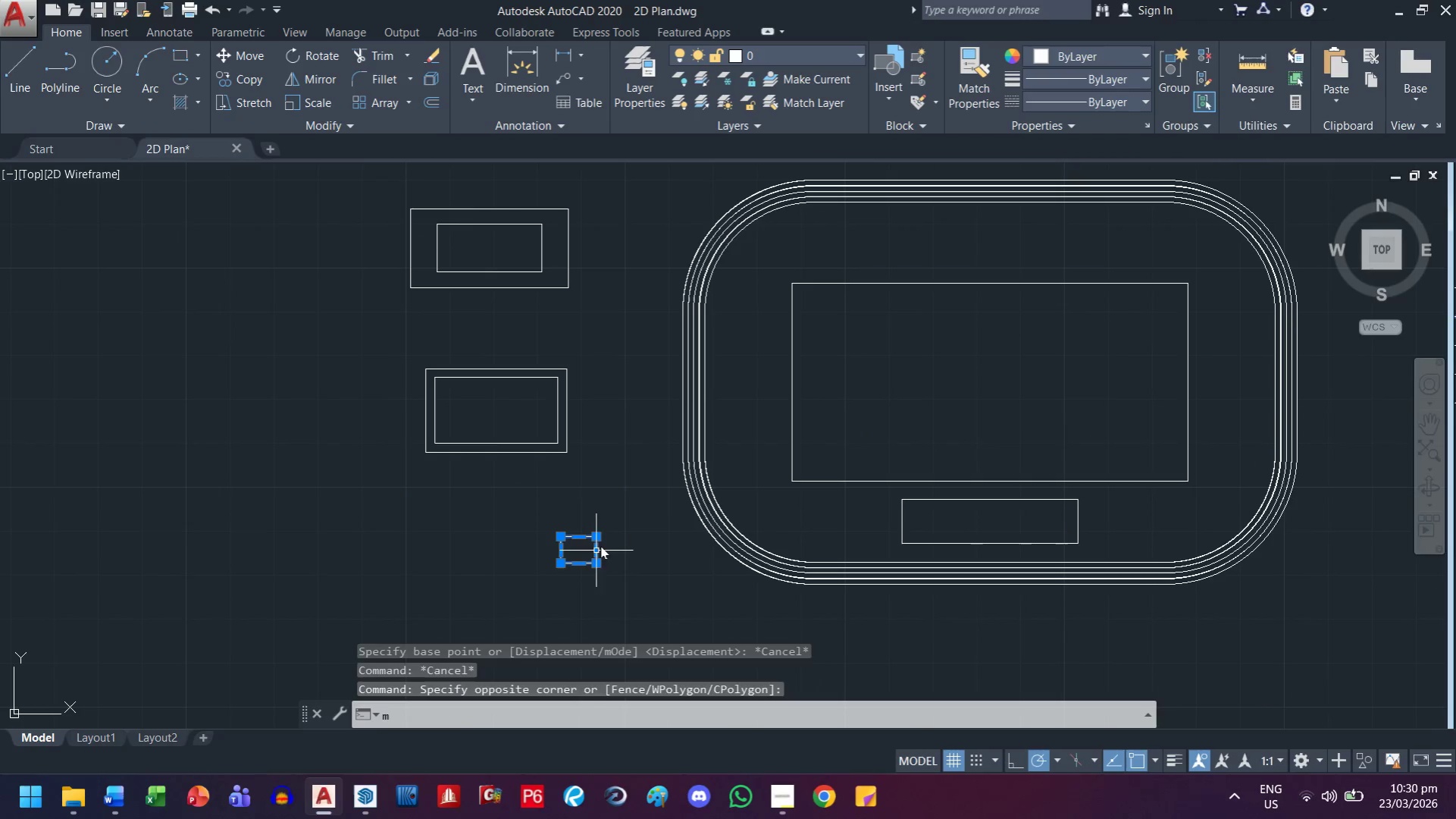 
scroll: coordinate [559, 519], scroll_direction: down, amount: 2.0
 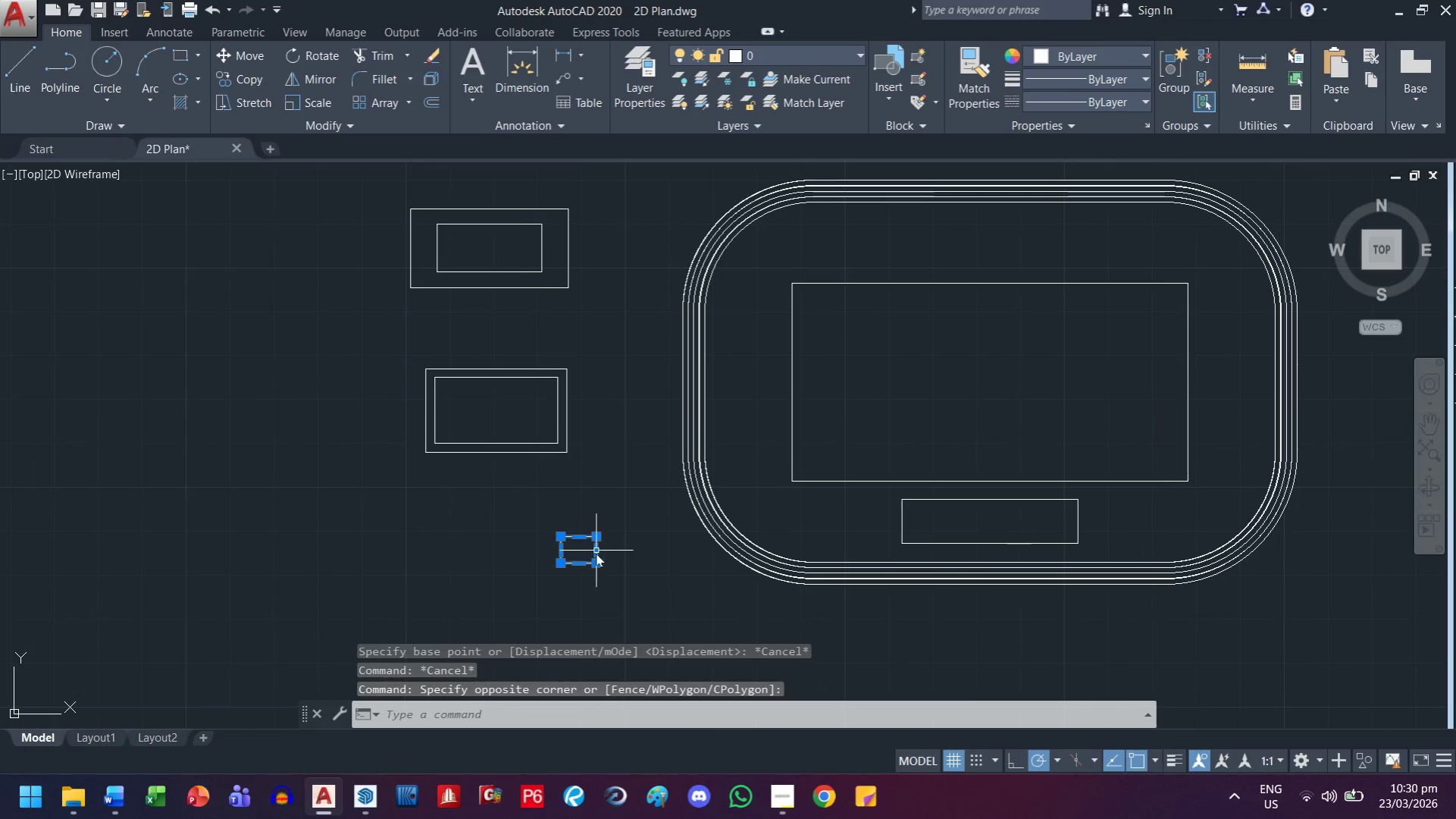 
key(Space)
 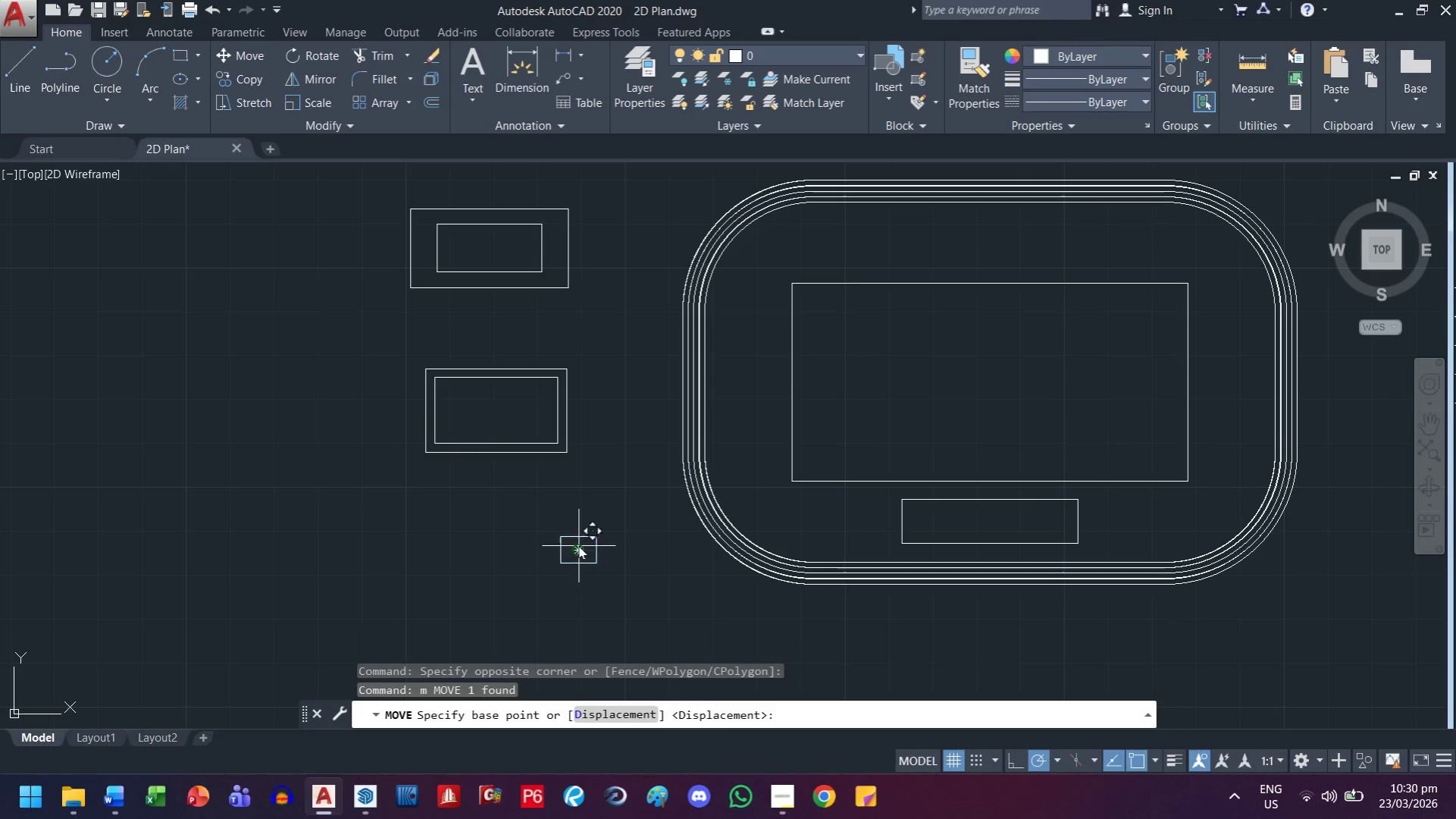 
left_click_drag(start_coordinate=[578, 546], to_coordinate=[556, 546])
 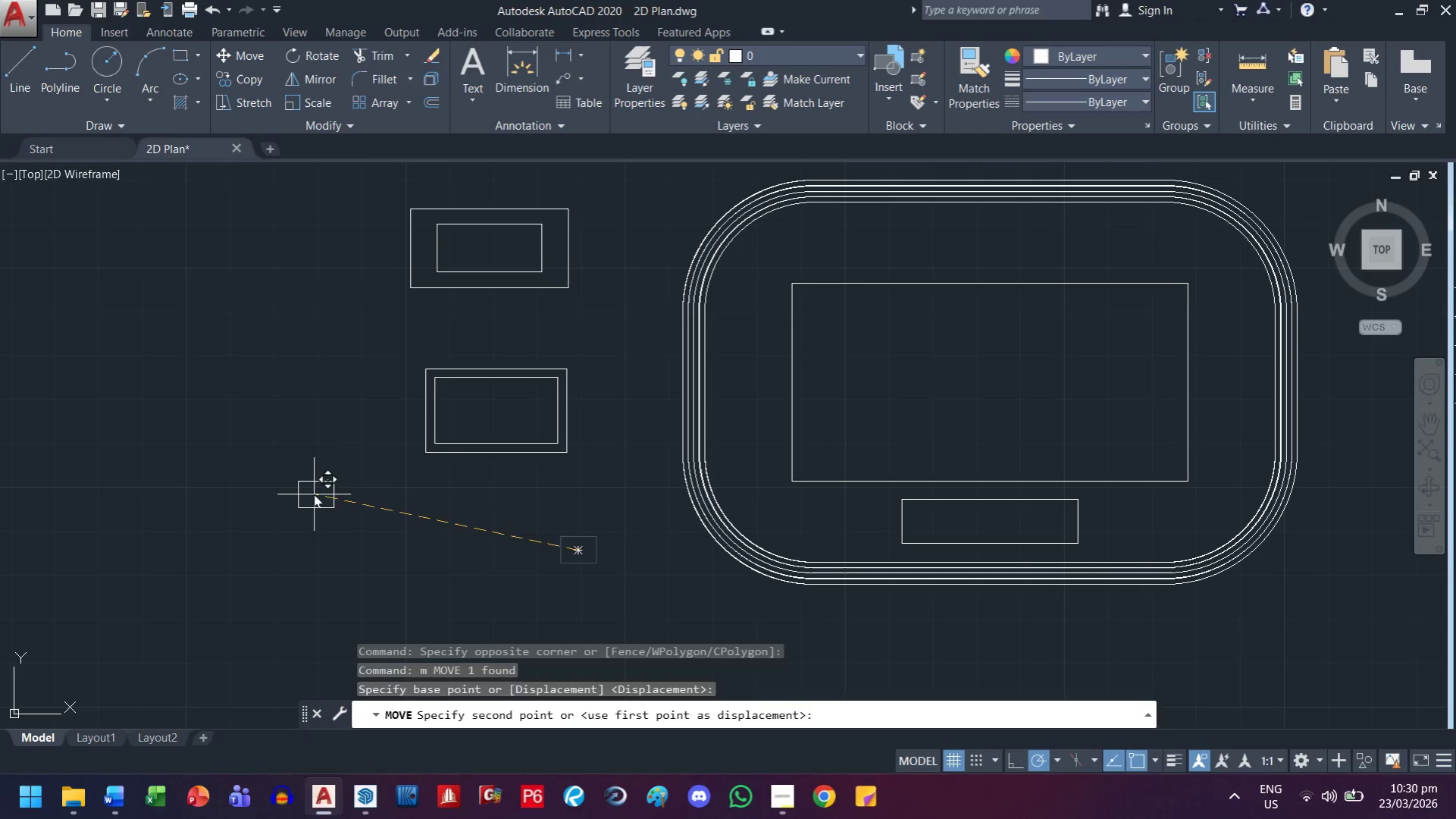 
left_click_drag(start_coordinate=[314, 494], to_coordinate=[321, 492])
 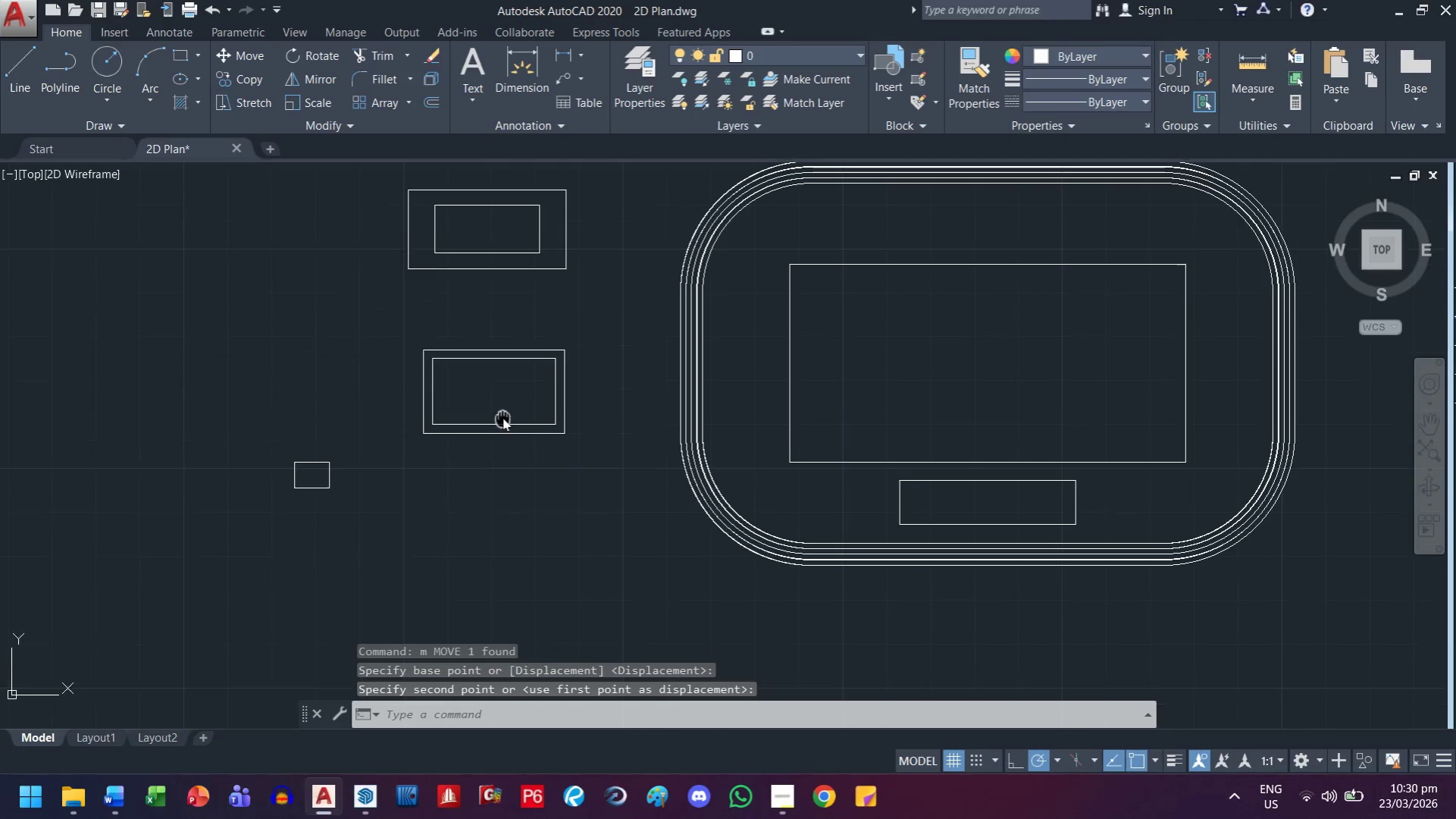 
key(Escape)
 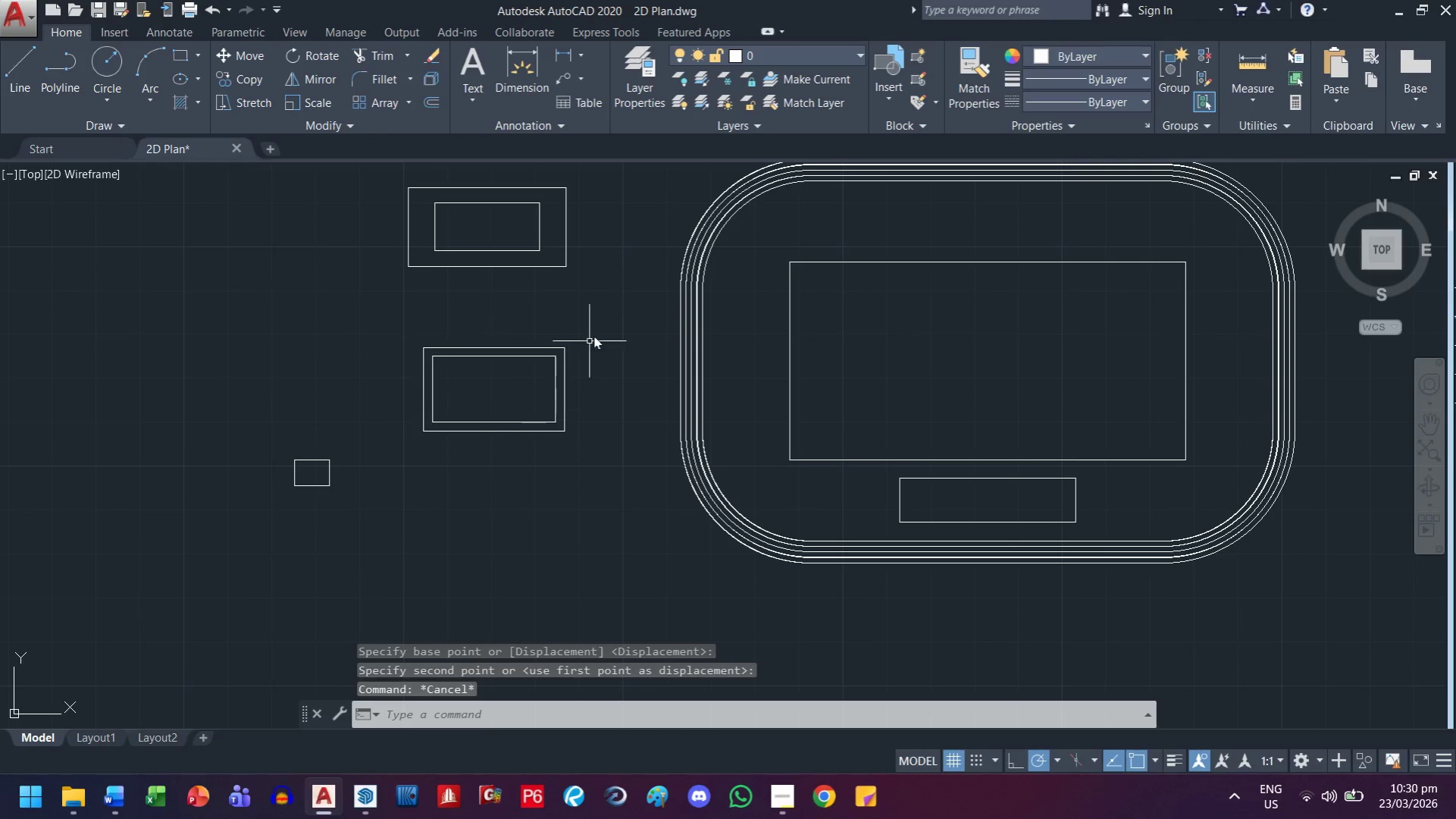 
left_click_drag(start_coordinate=[584, 334], to_coordinate=[557, 354])
 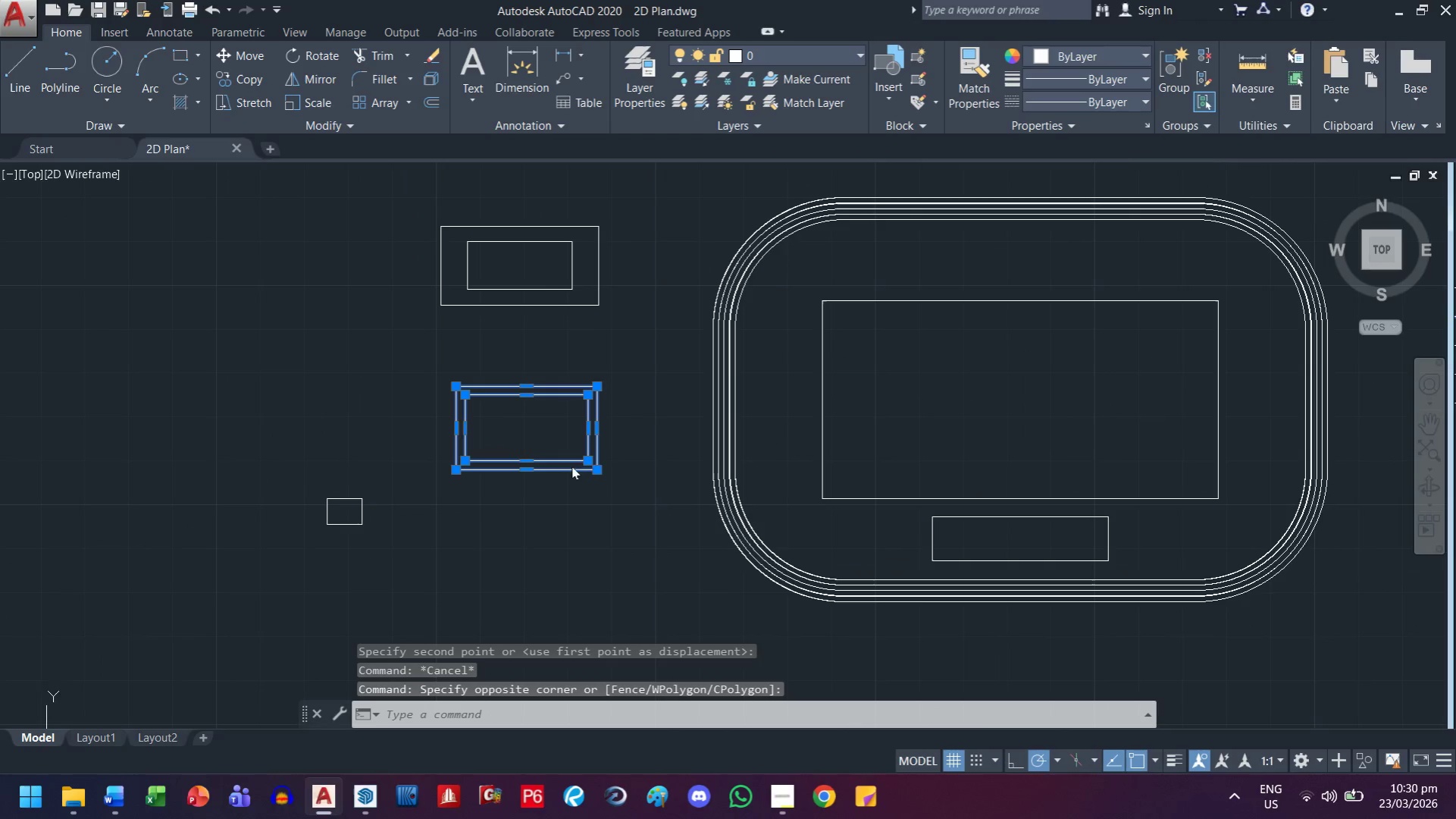 
scroll: coordinate [539, 310], scroll_direction: up, amount: 2.0
 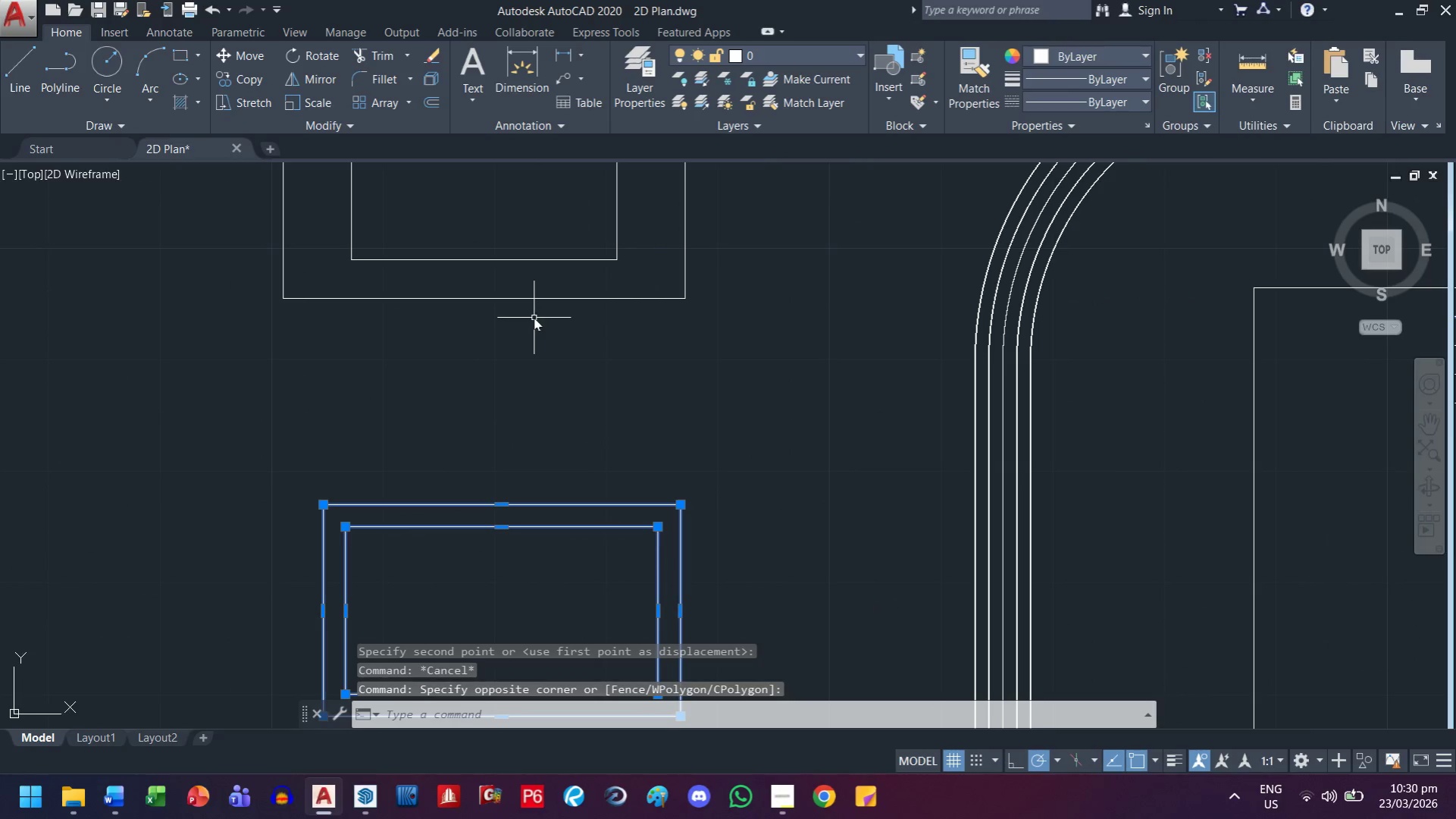 
scroll: coordinate [545, 368], scroll_direction: down, amount: 2.0
 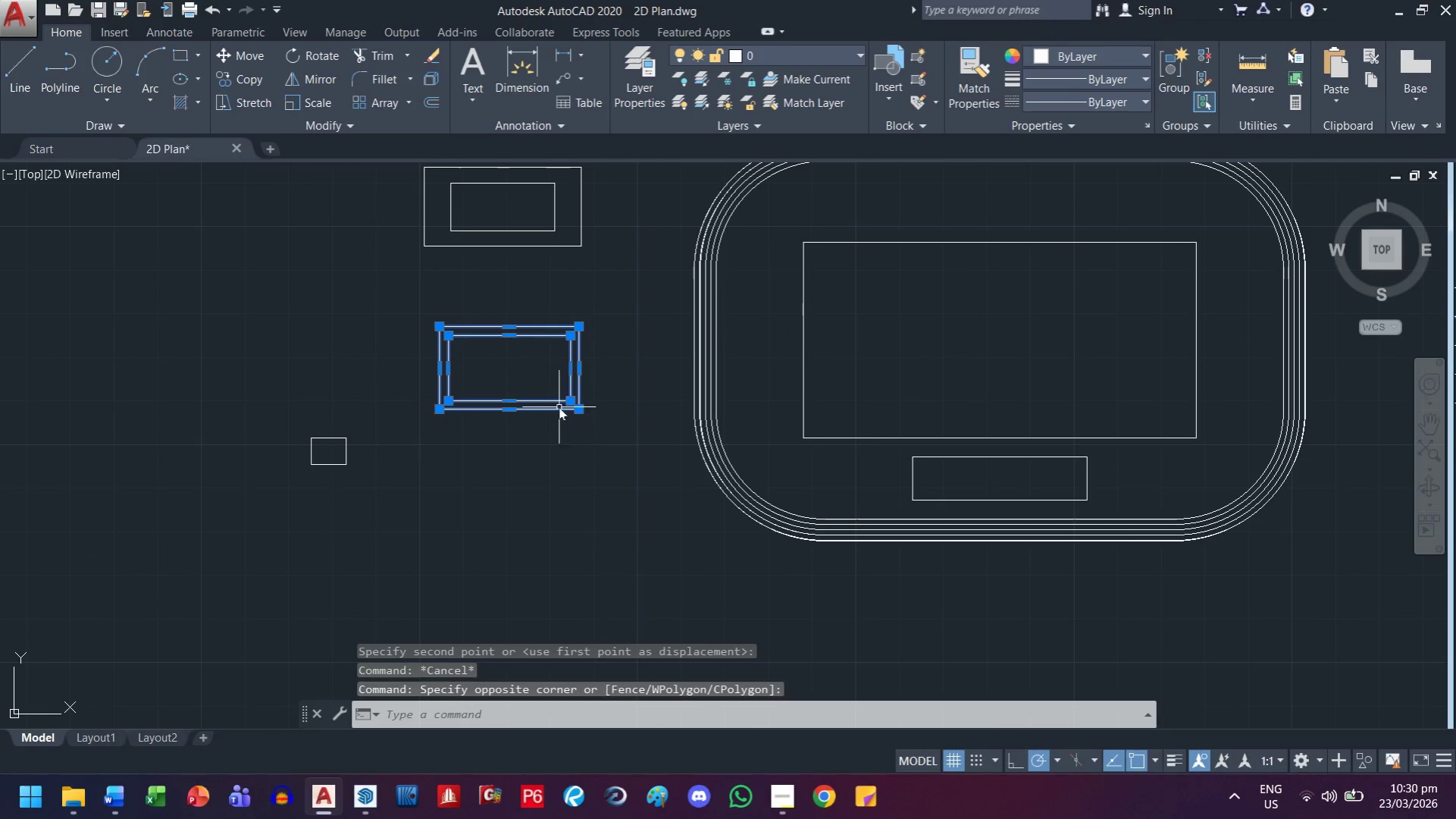 
scroll: coordinate [602, 441], scroll_direction: up, amount: 1.0
 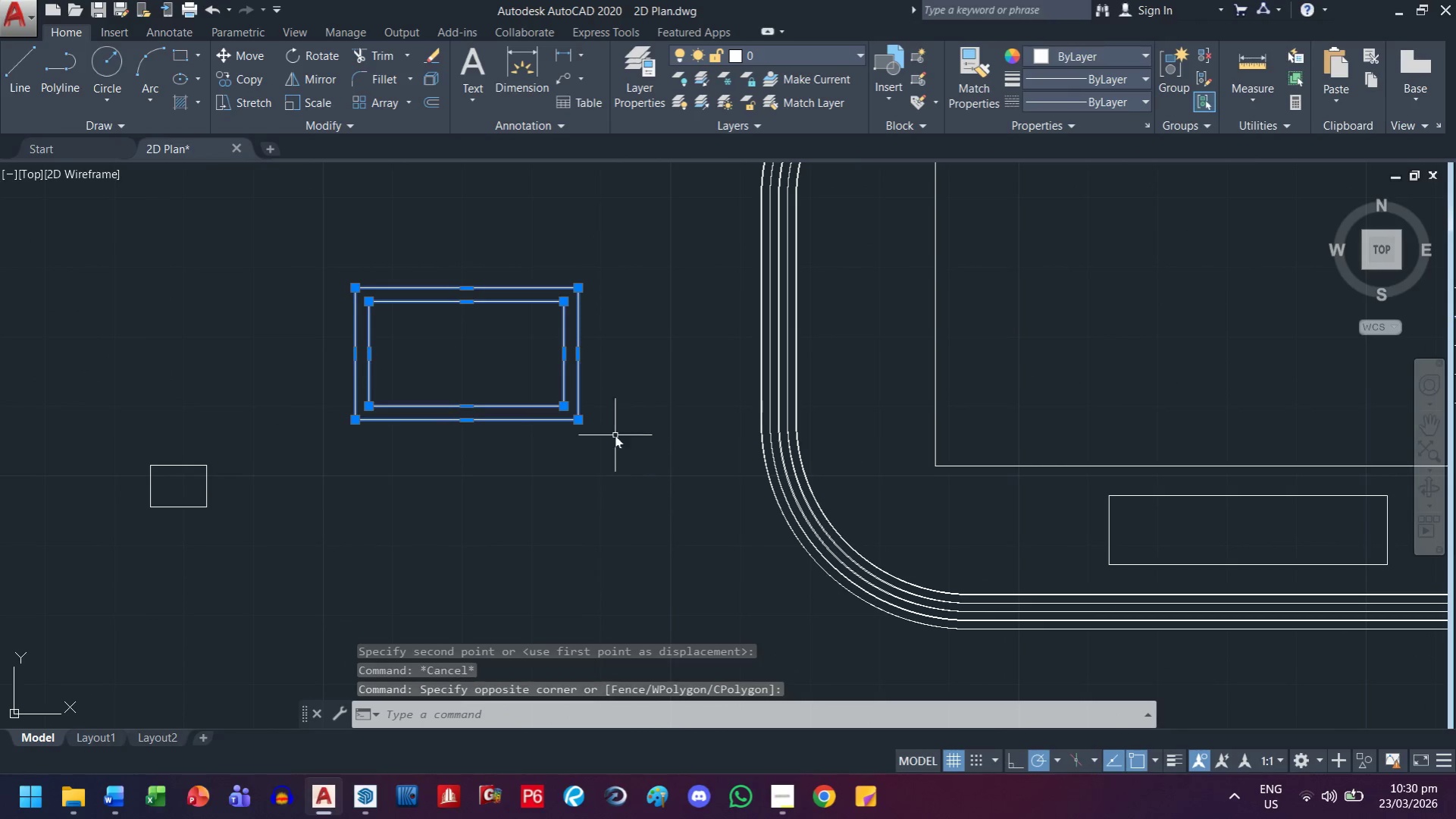 
key(Escape)
type(xl h )
 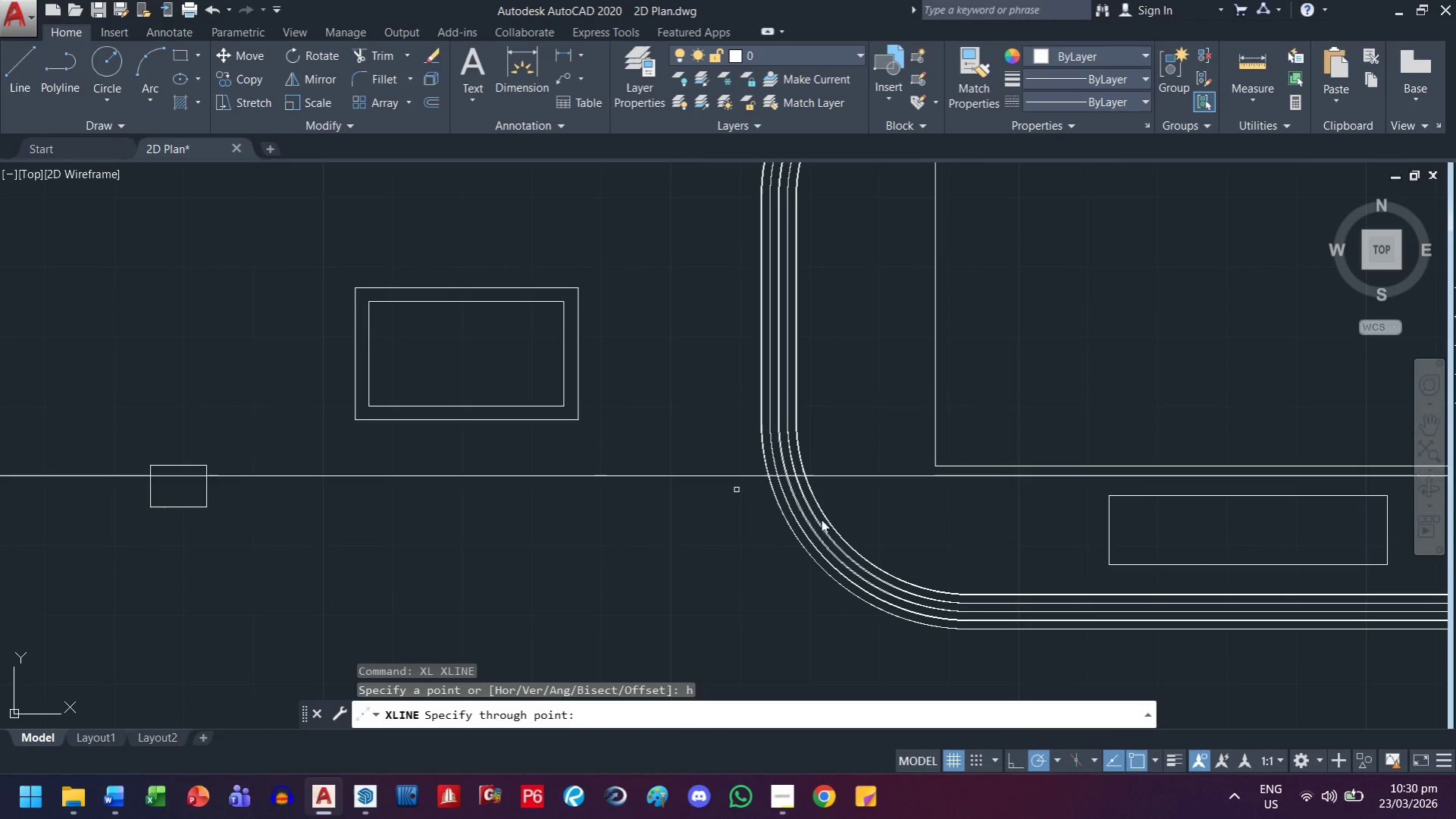 
scroll: coordinate [1040, 438], scroll_direction: up, amount: 6.0
 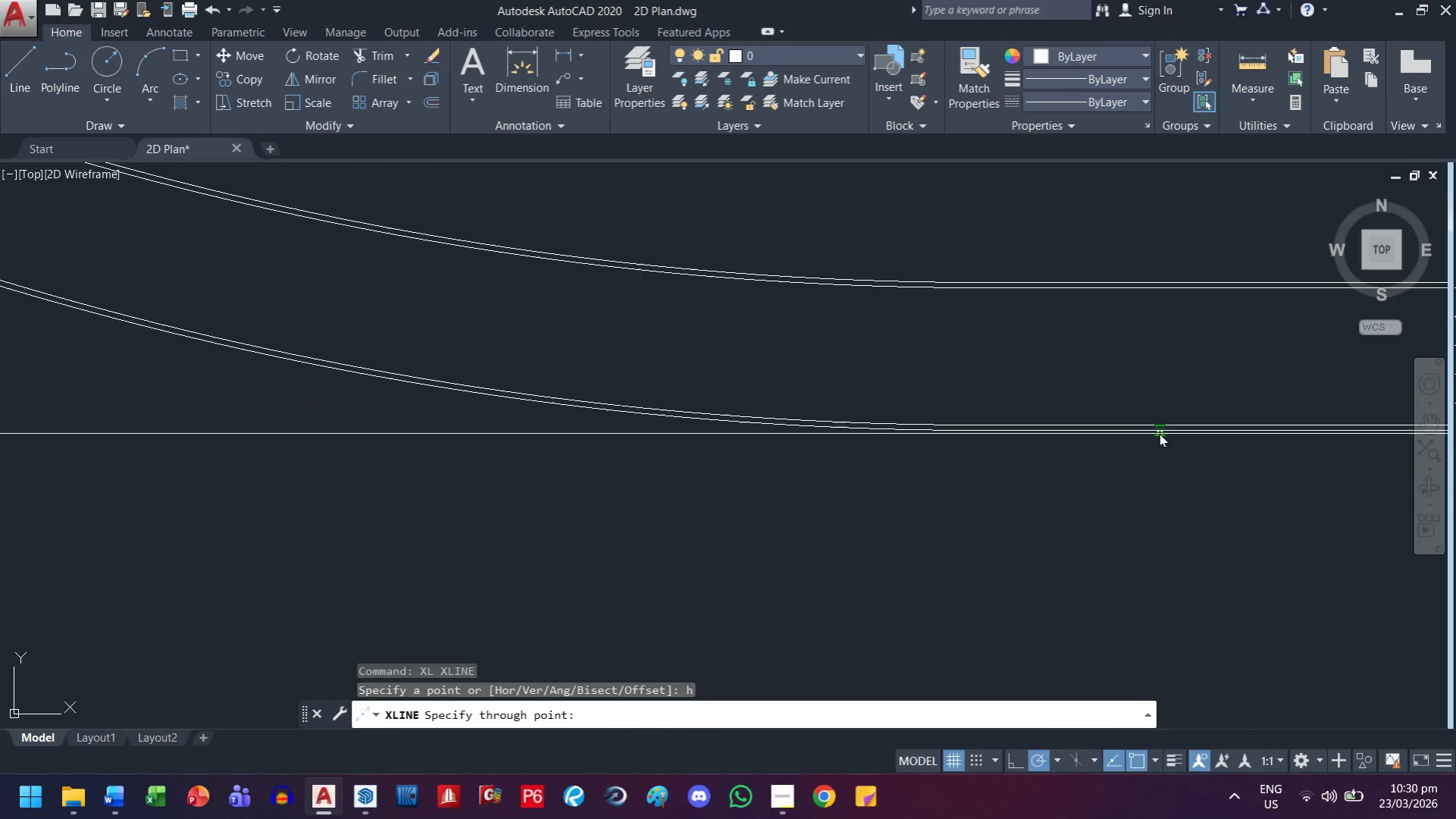 
left_click([1159, 434])
 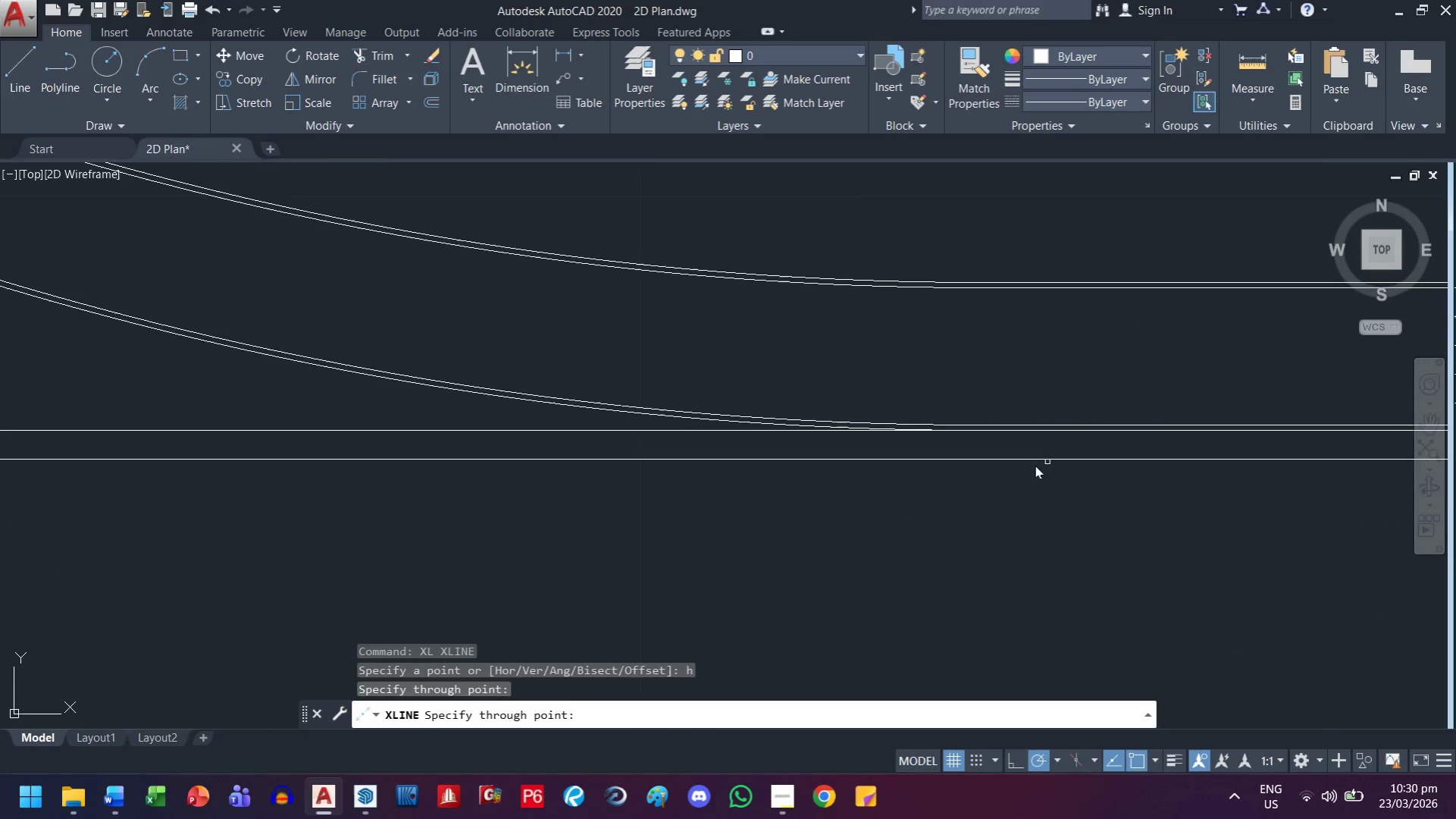 
key(Escape)
 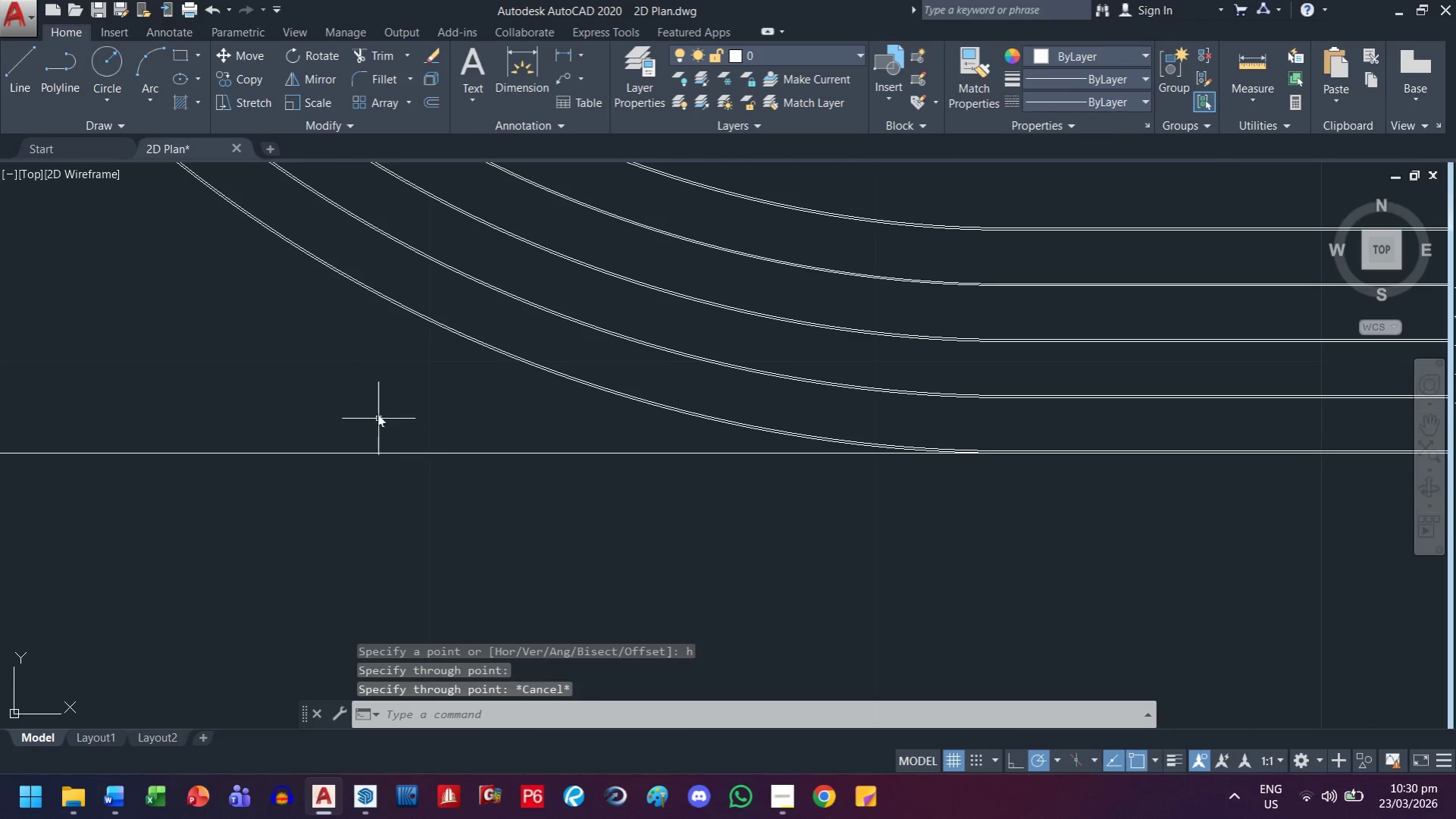 
left_click_drag(start_coordinate=[377, 409], to_coordinate=[350, 423])
 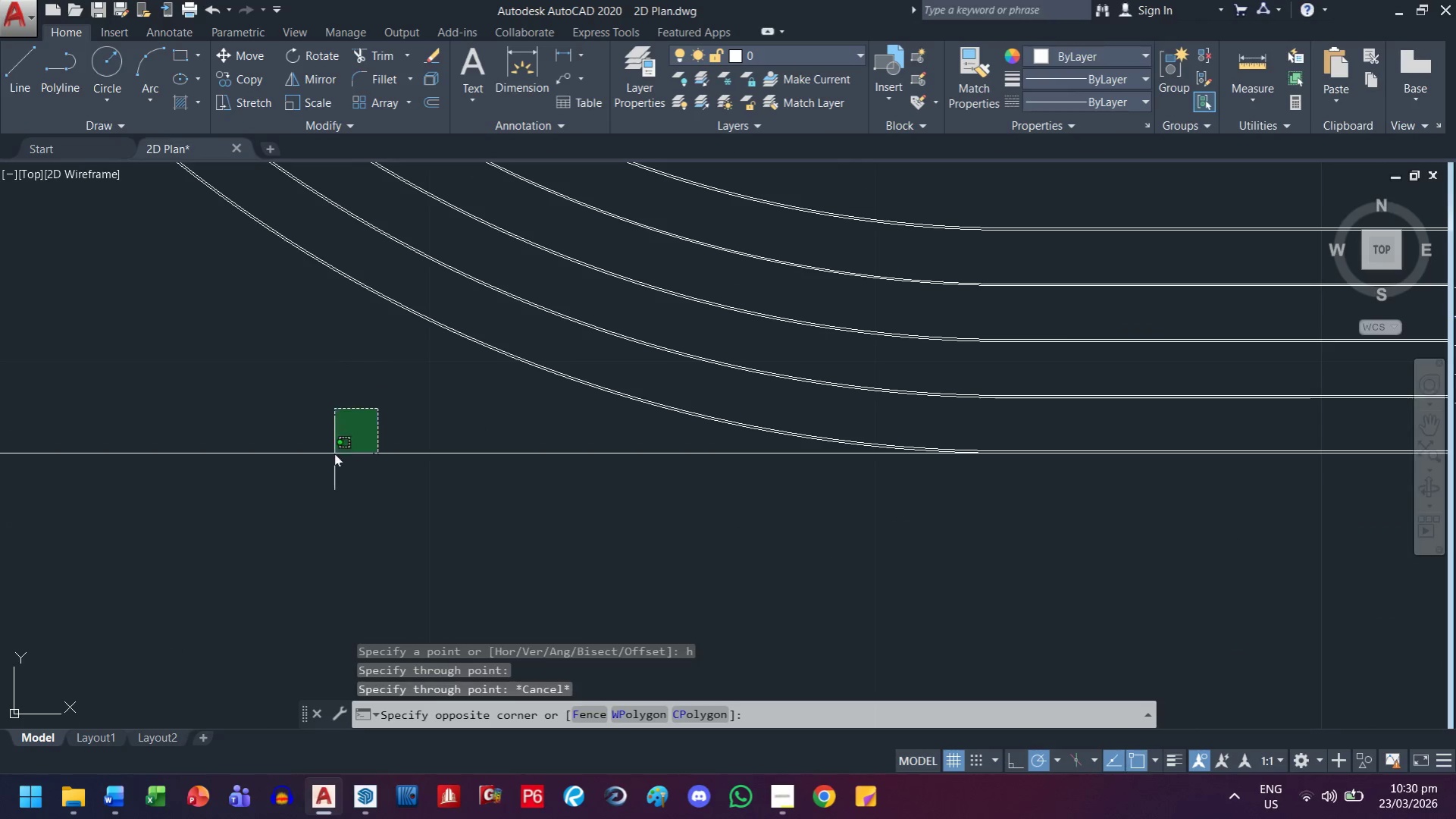 
scroll: coordinate [1022, 468], scroll_direction: down, amount: 2.0
 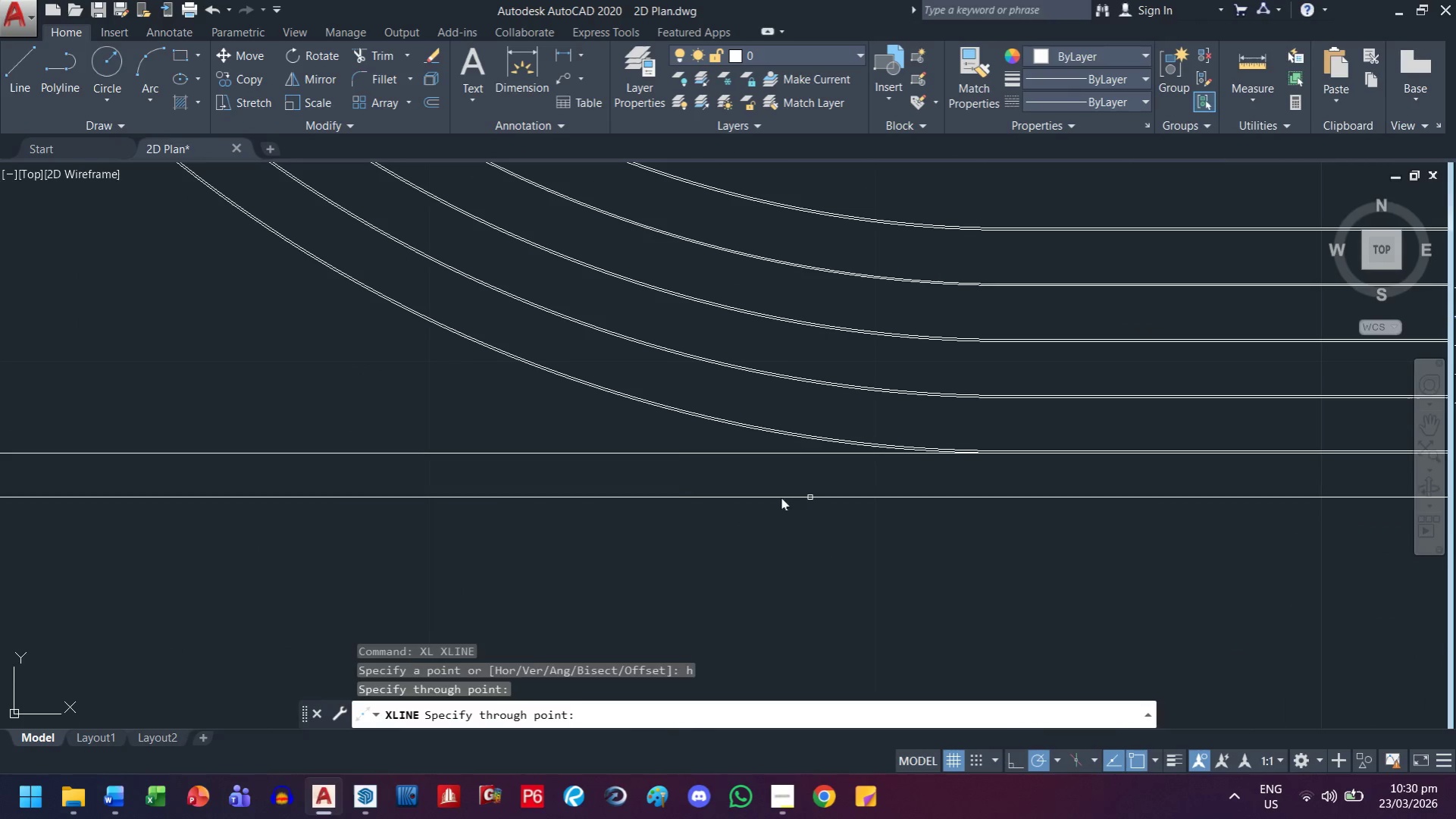 
left_click_drag(start_coordinate=[309, 500], to_coordinate=[306, 508])
 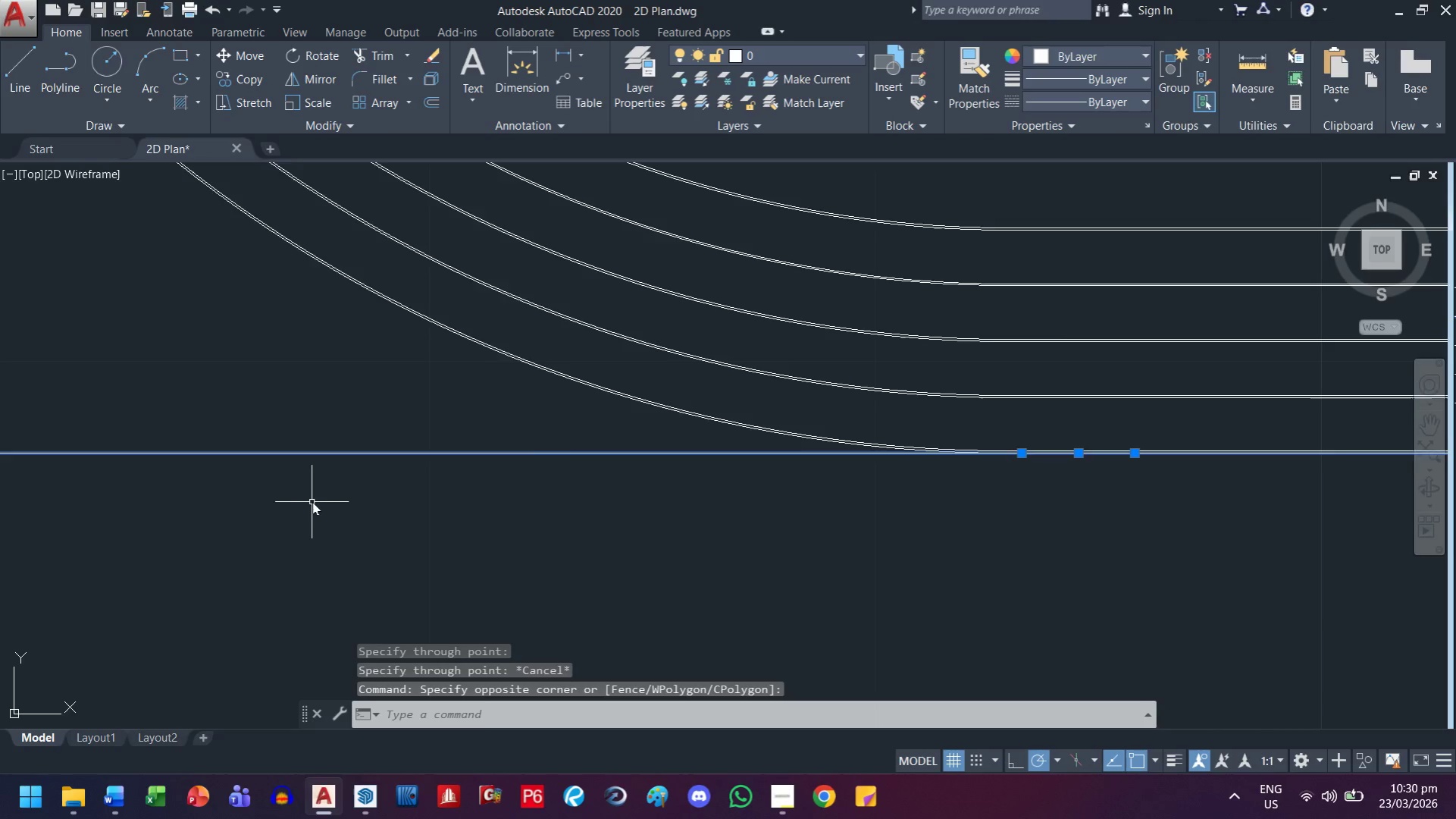 
key(M)
 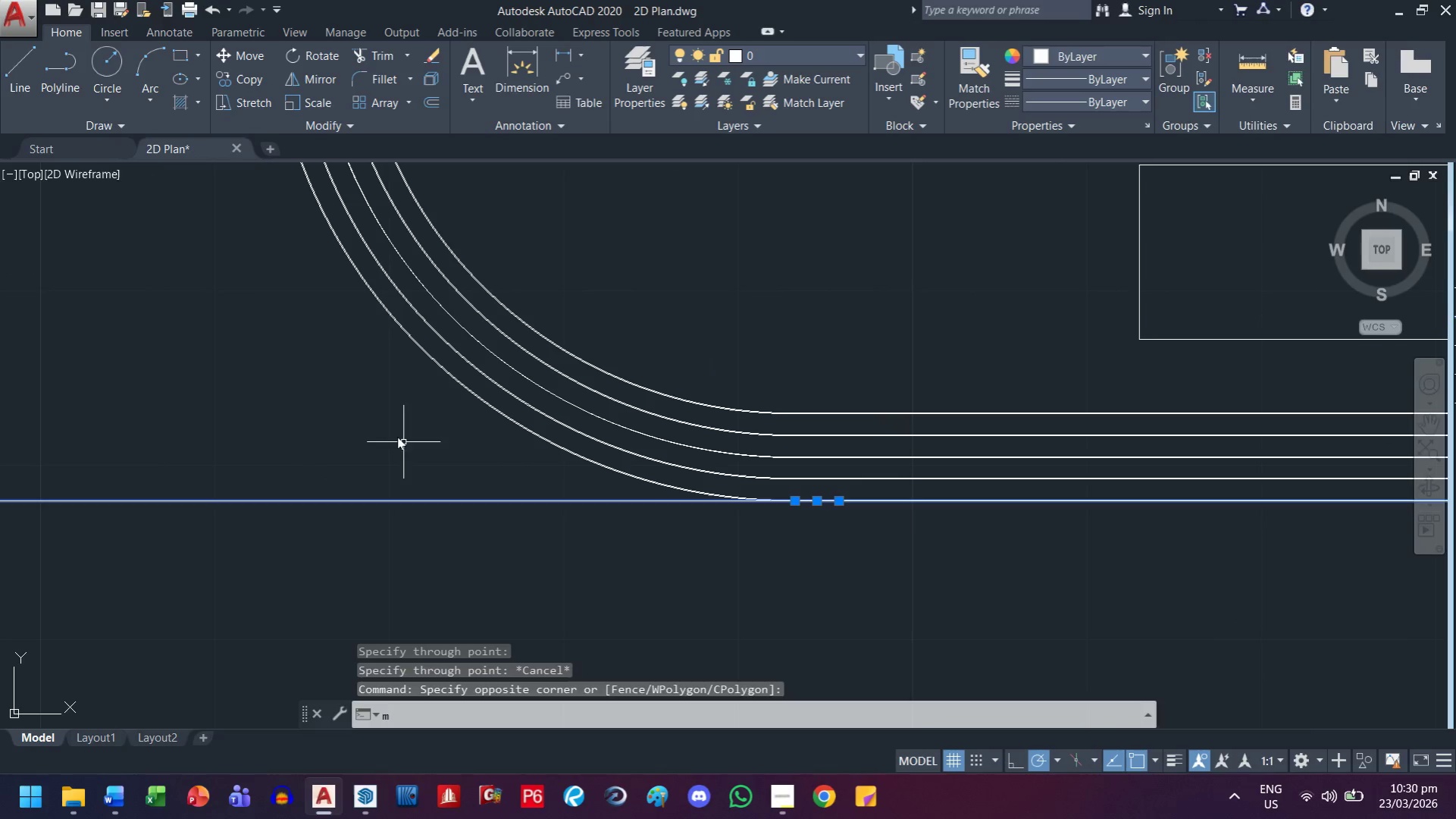 
scroll: coordinate [314, 502], scroll_direction: down, amount: 2.0
 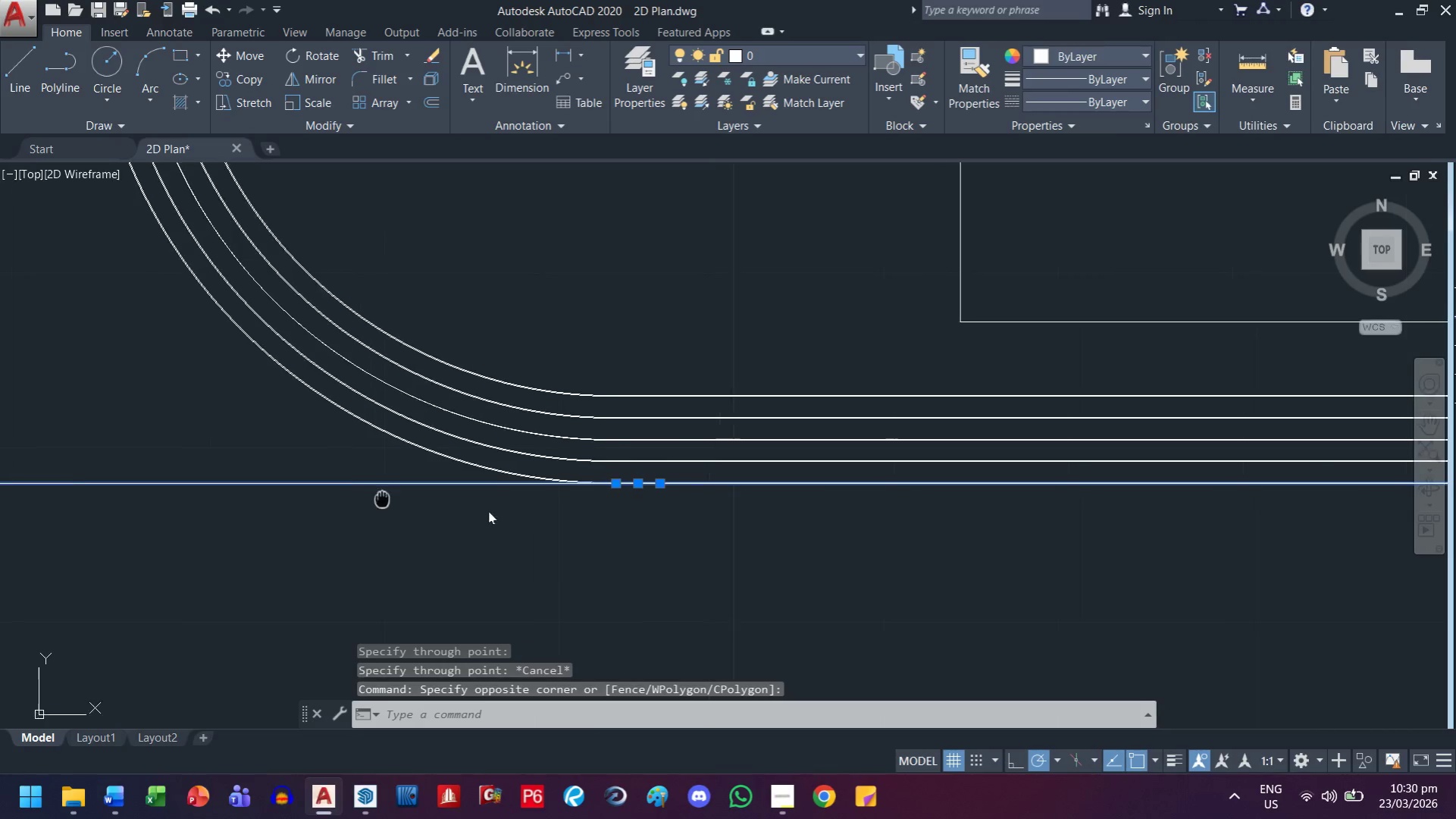 
key(Space)
 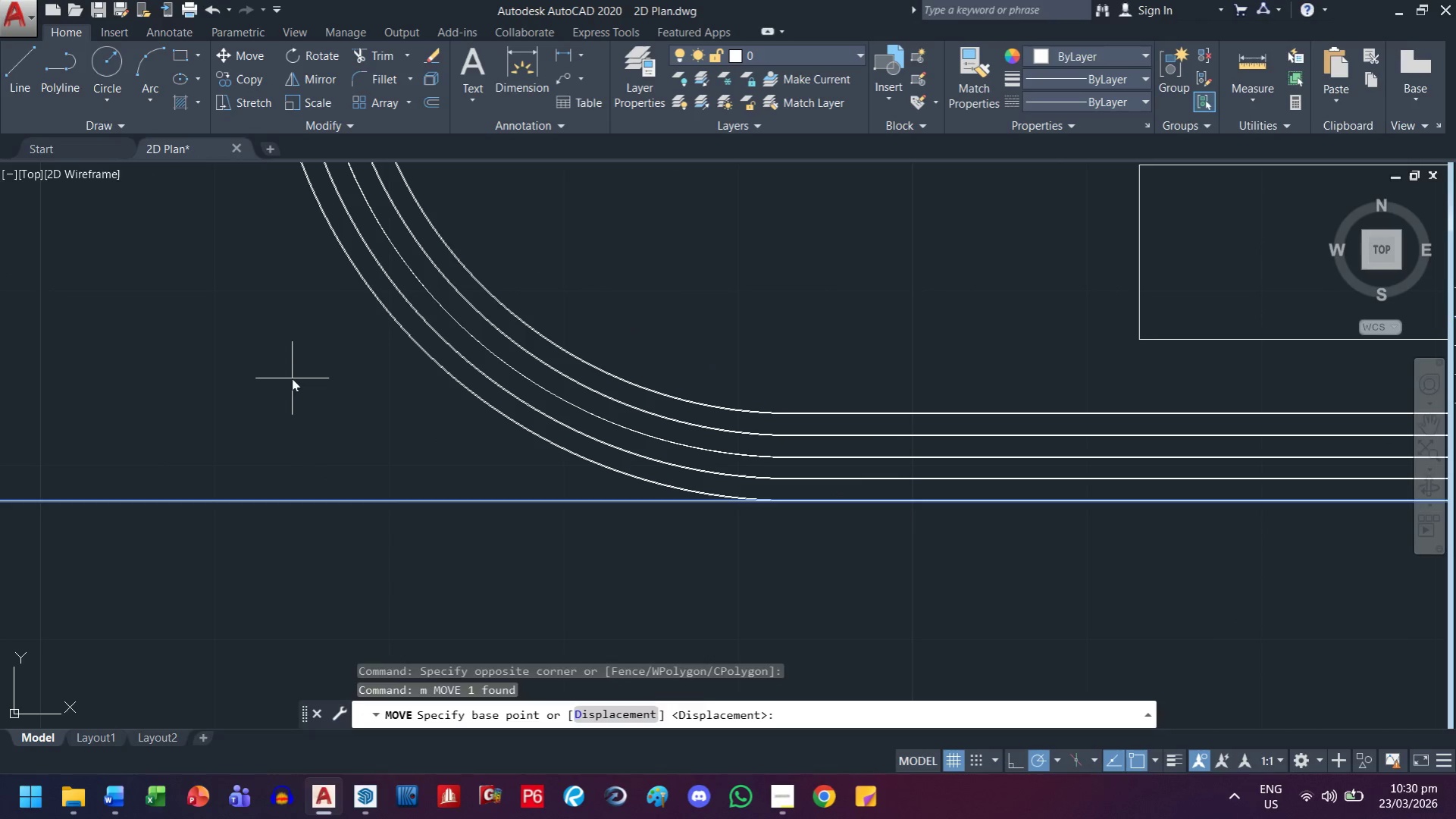 
left_click([292, 378])
 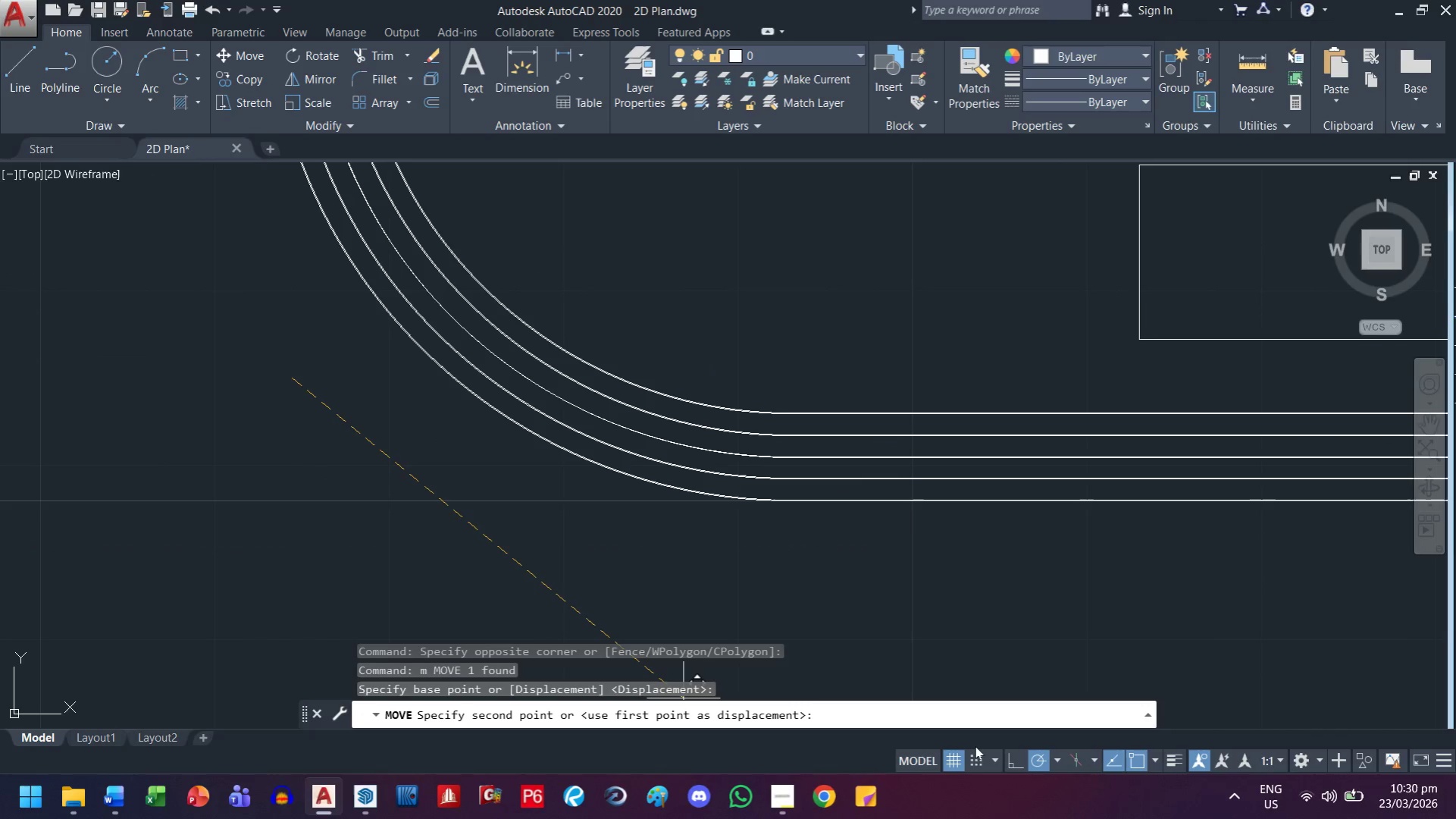 
left_click([1013, 761])
 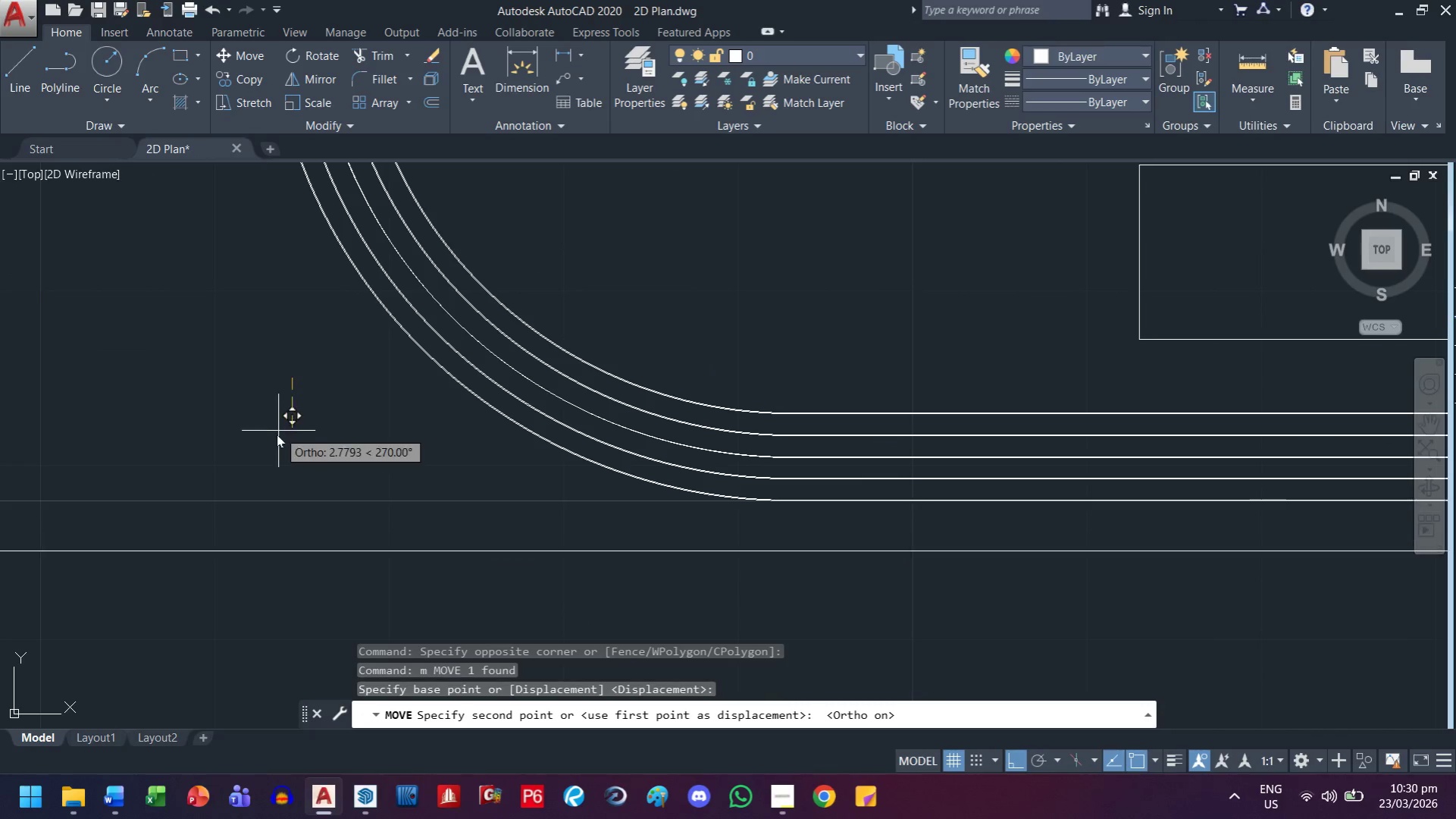 
key(2)
 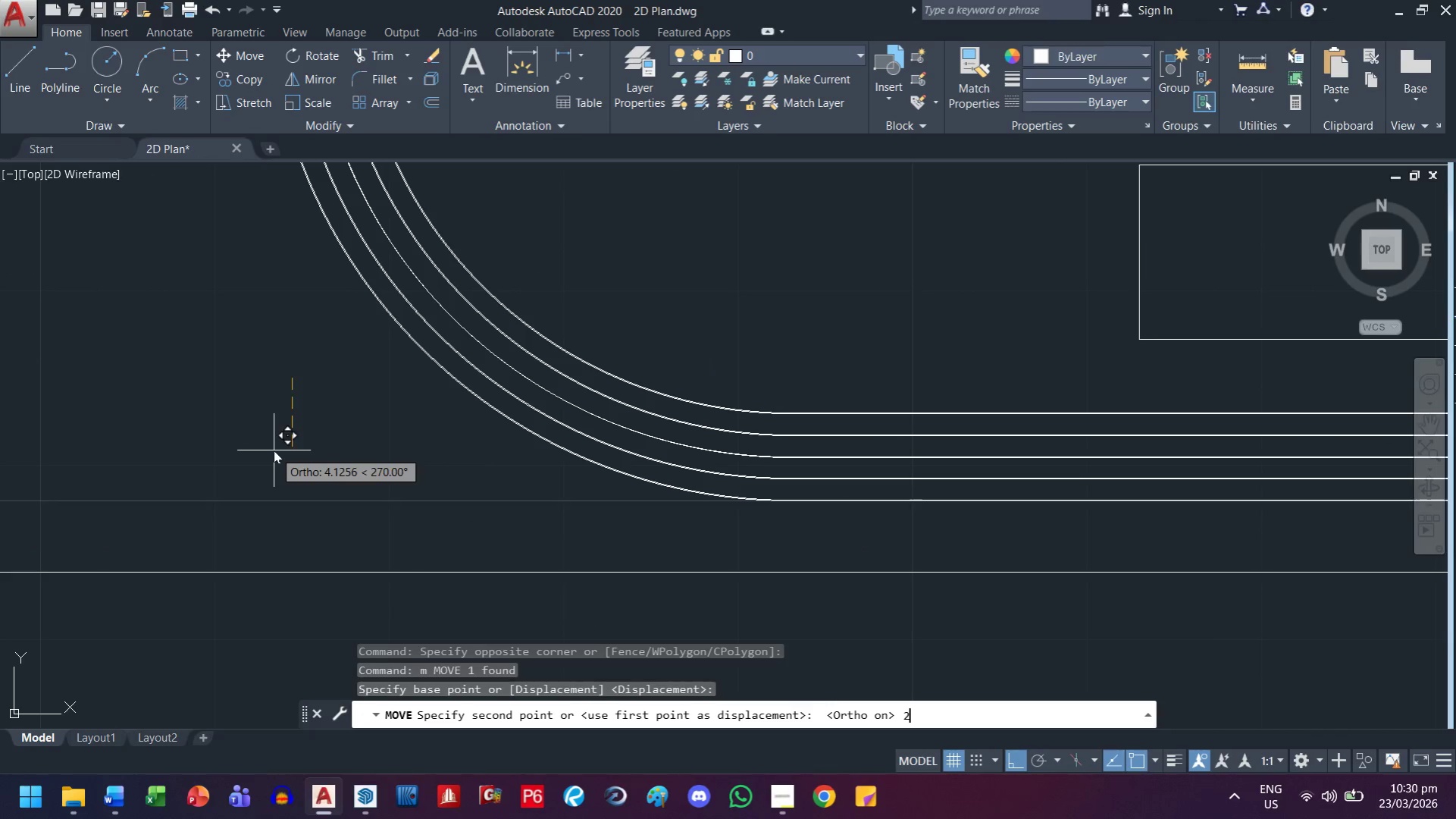 
key(Space)
 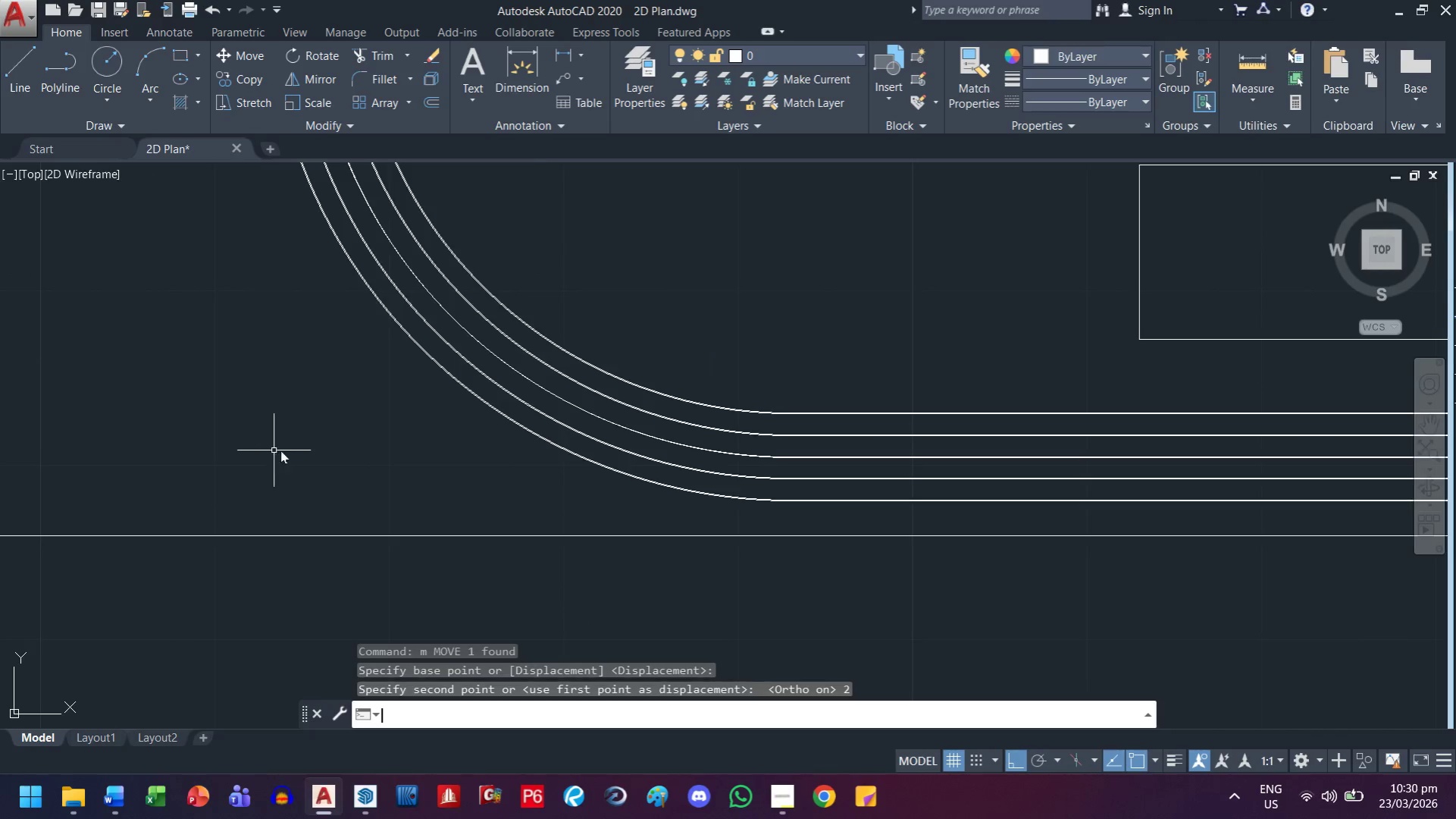 
key(Escape)
 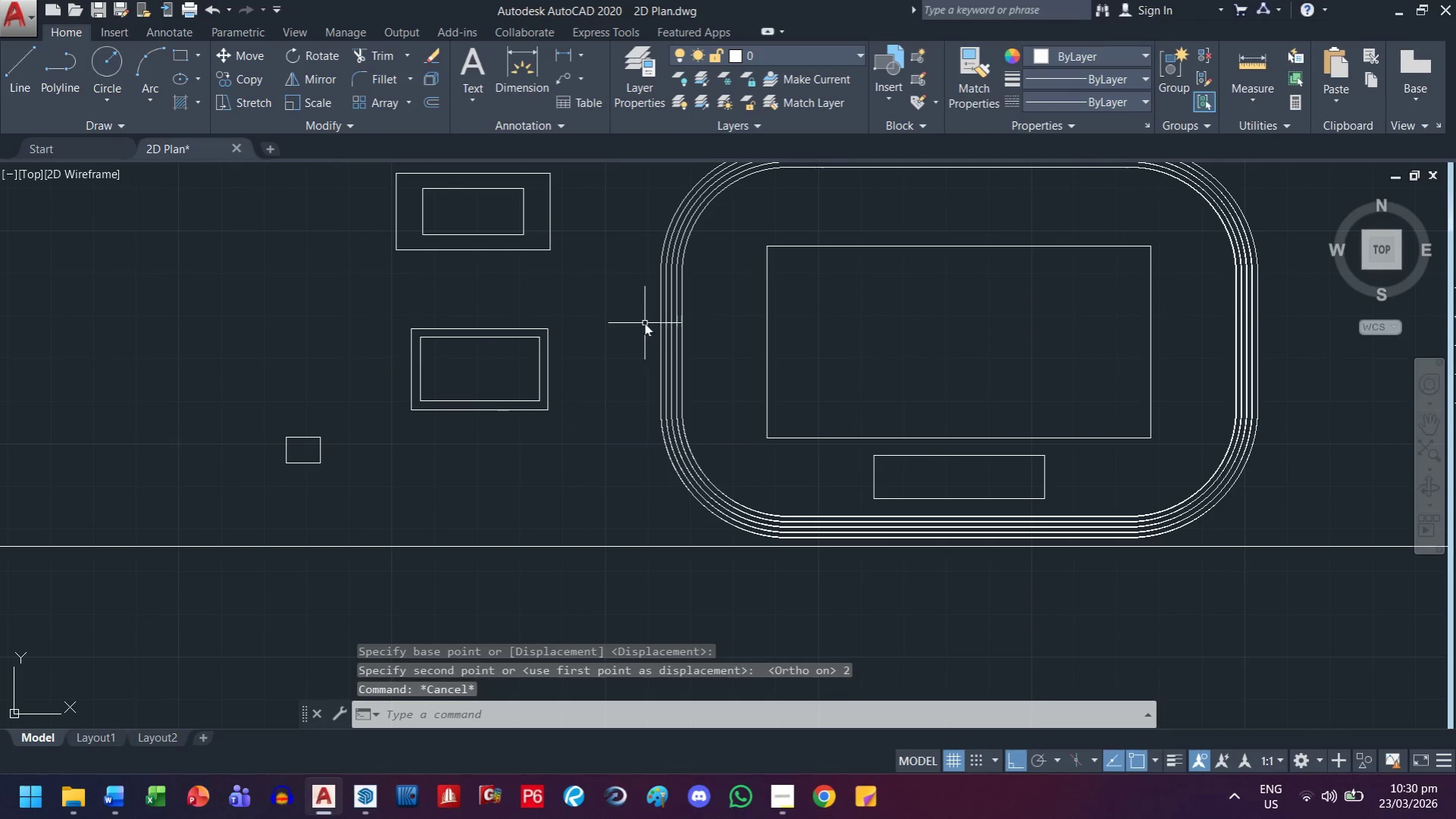 
scroll: coordinate [596, 507], scroll_direction: down, amount: 3.0
 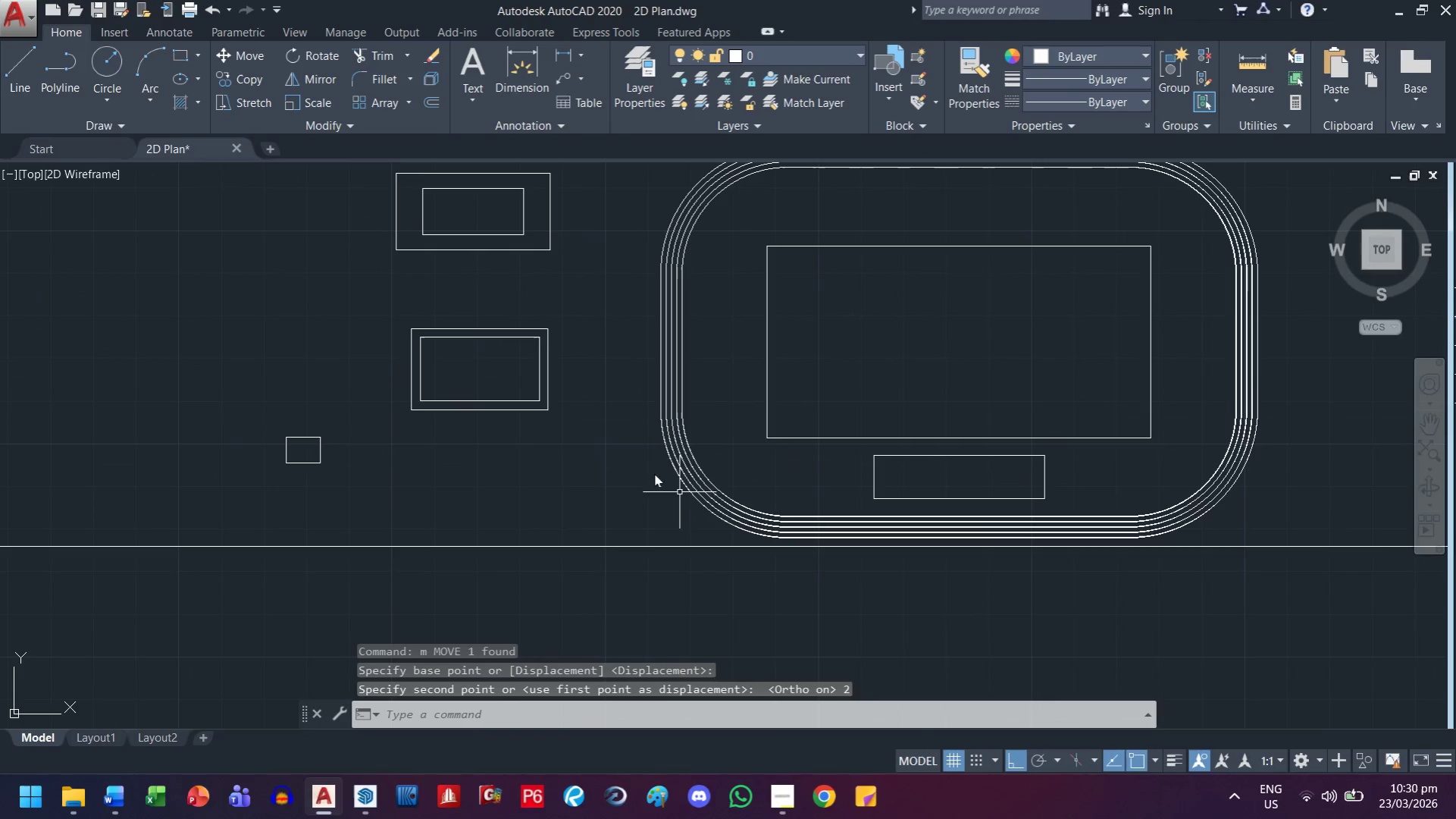 
left_click_drag(start_coordinate=[631, 324], to_coordinate=[570, 359])
 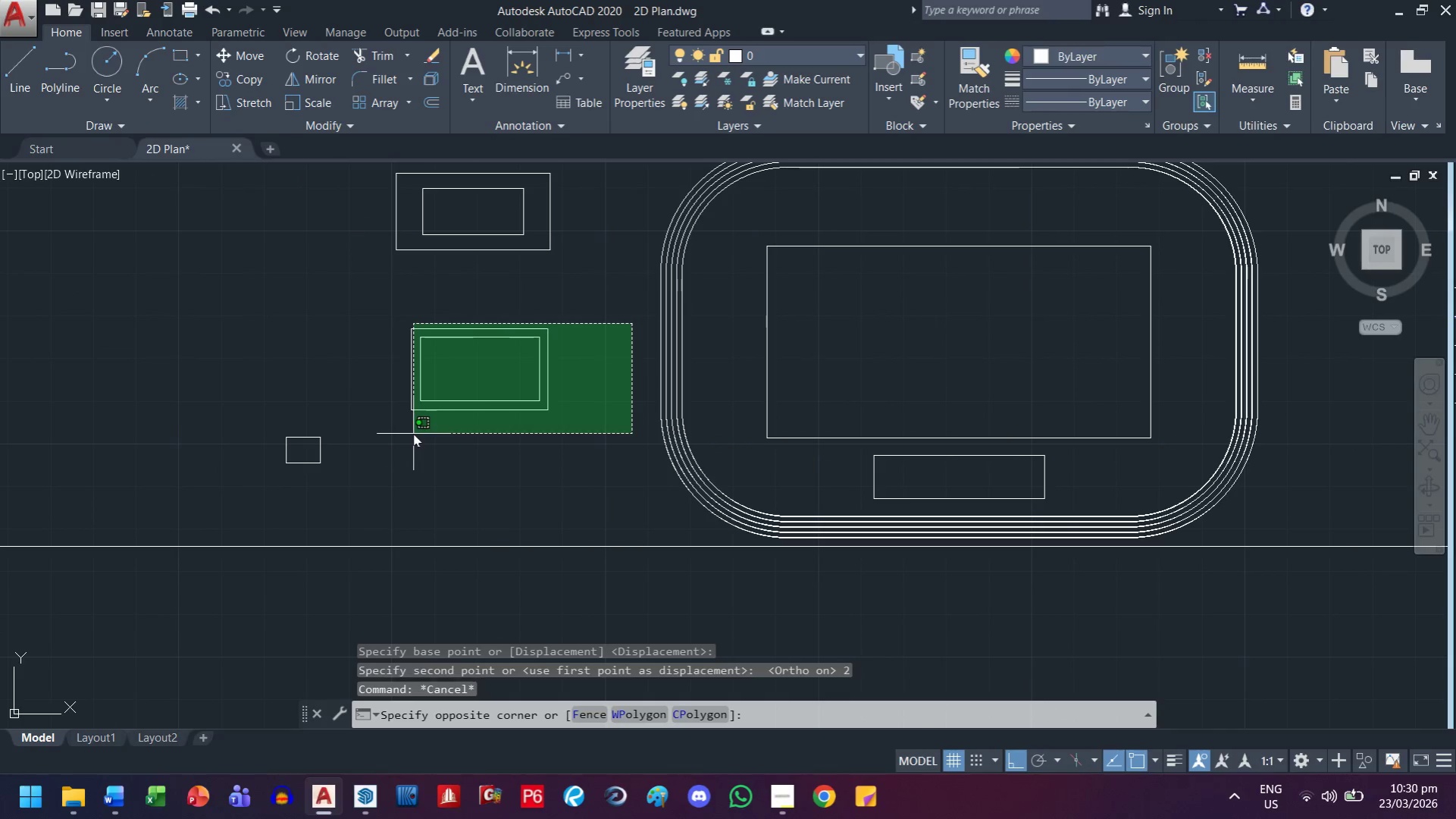 
double_click([413, 434])
 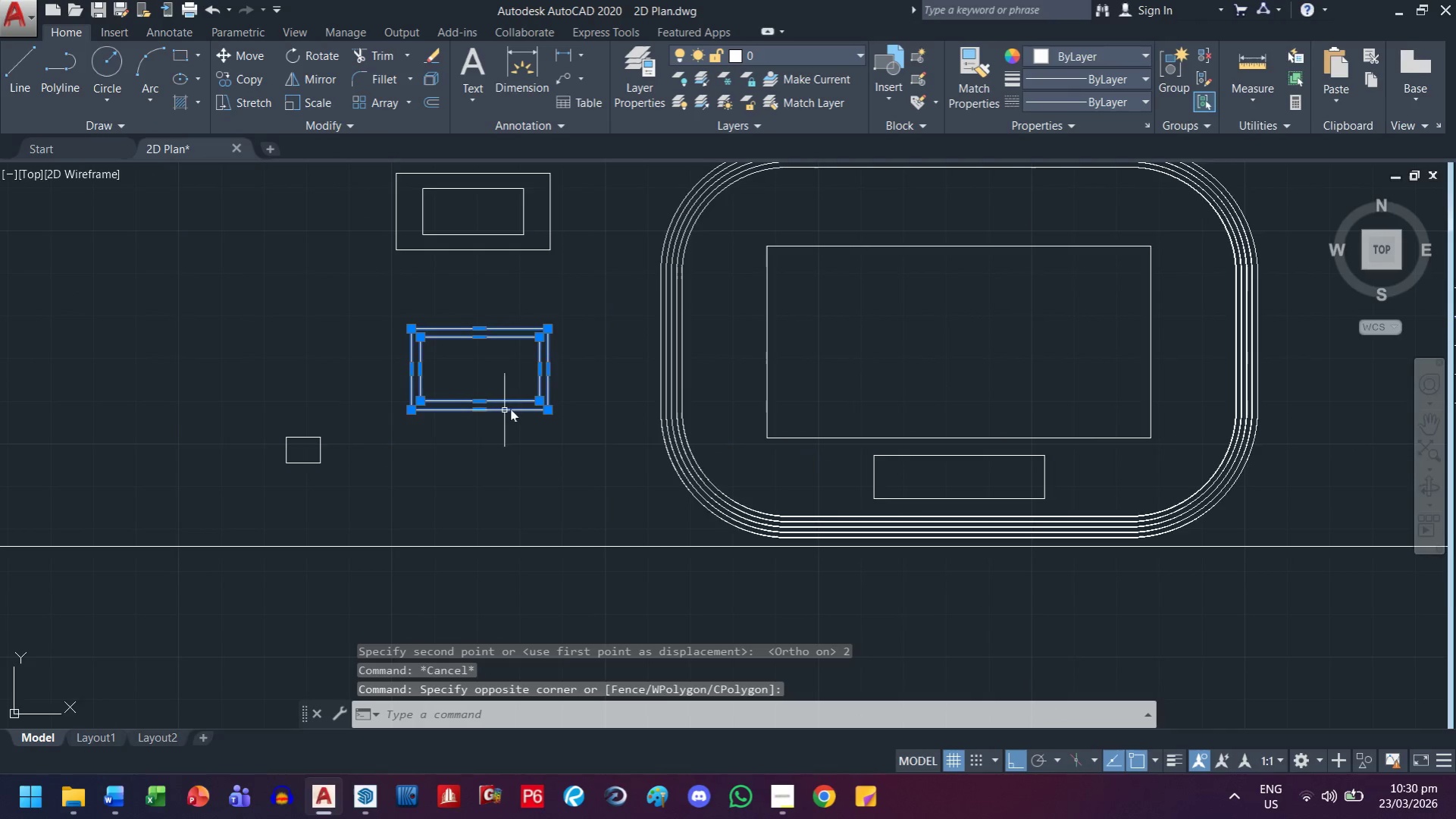 
key(M)
 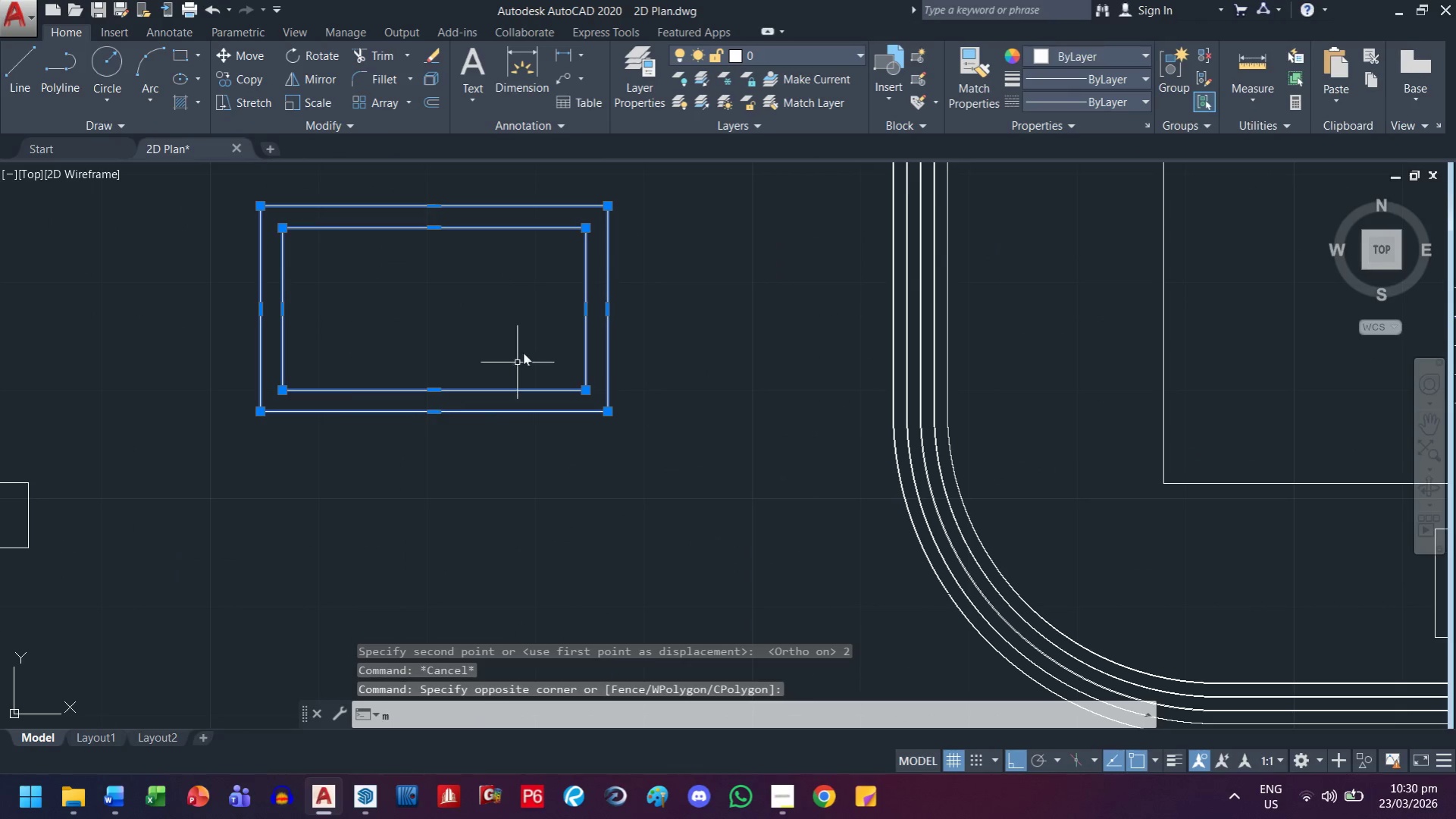 
key(Space)
 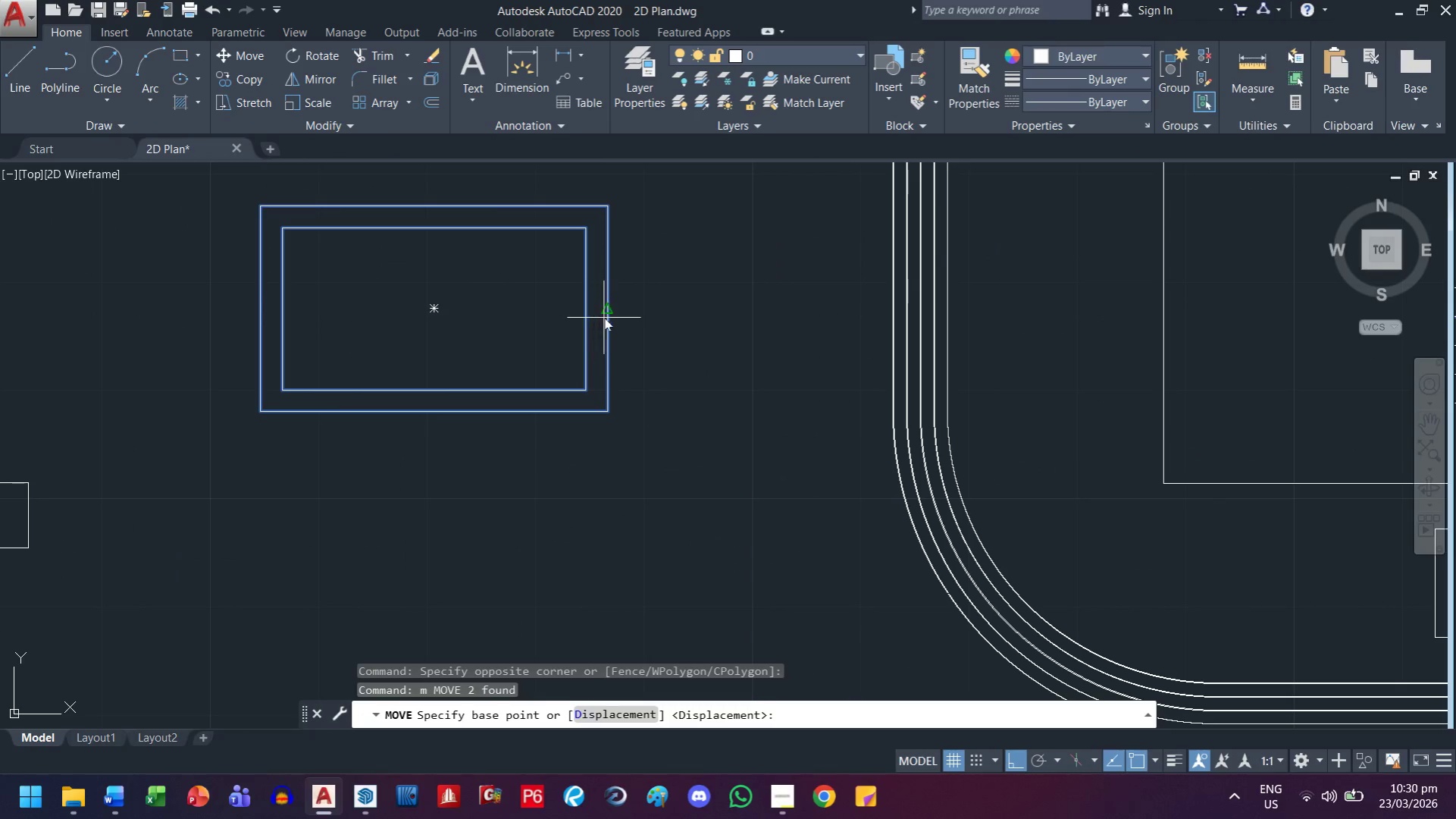 
scroll: coordinate [498, 406], scroll_direction: up, amount: 2.0
 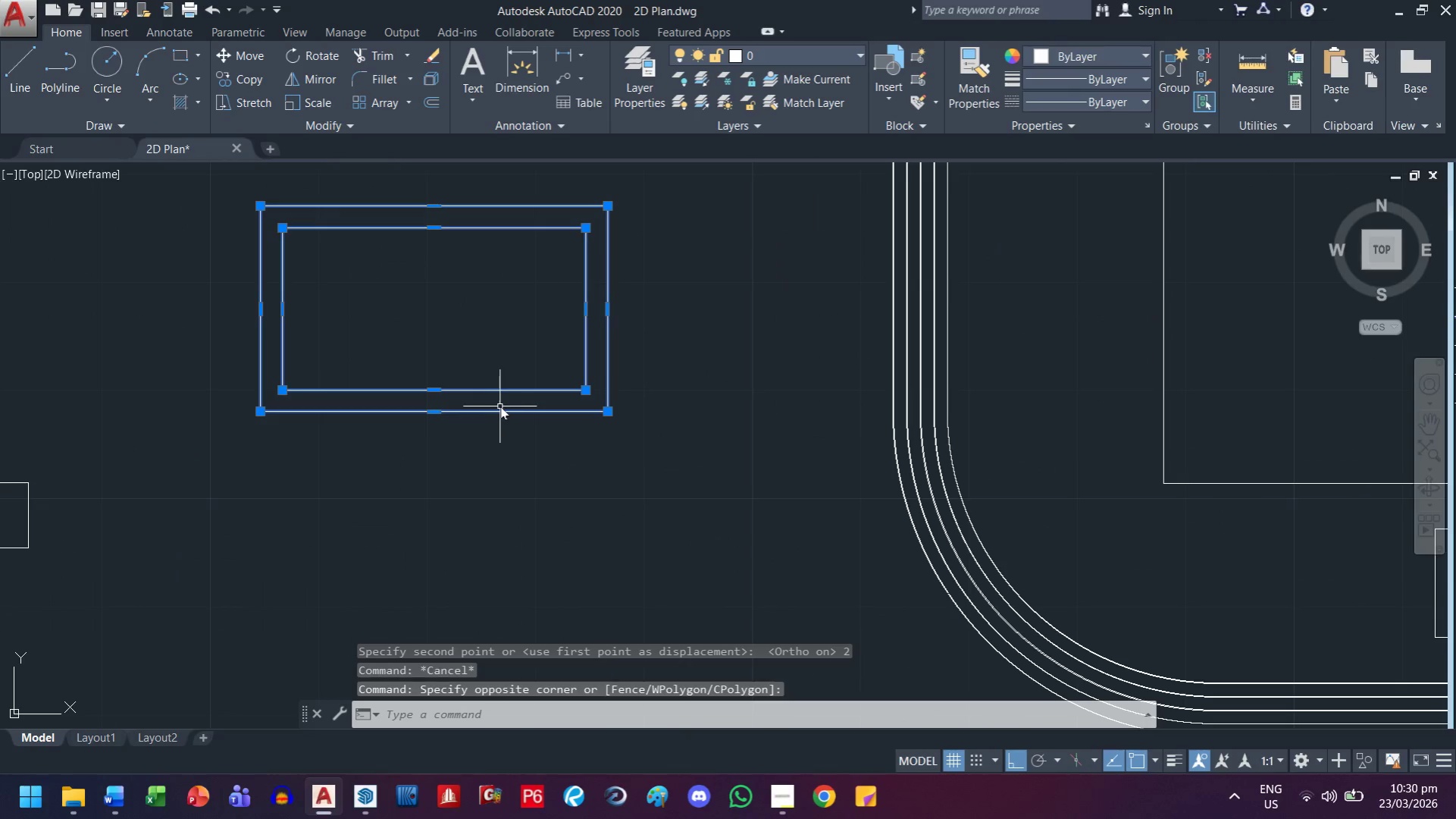 
left_click([605, 318])
 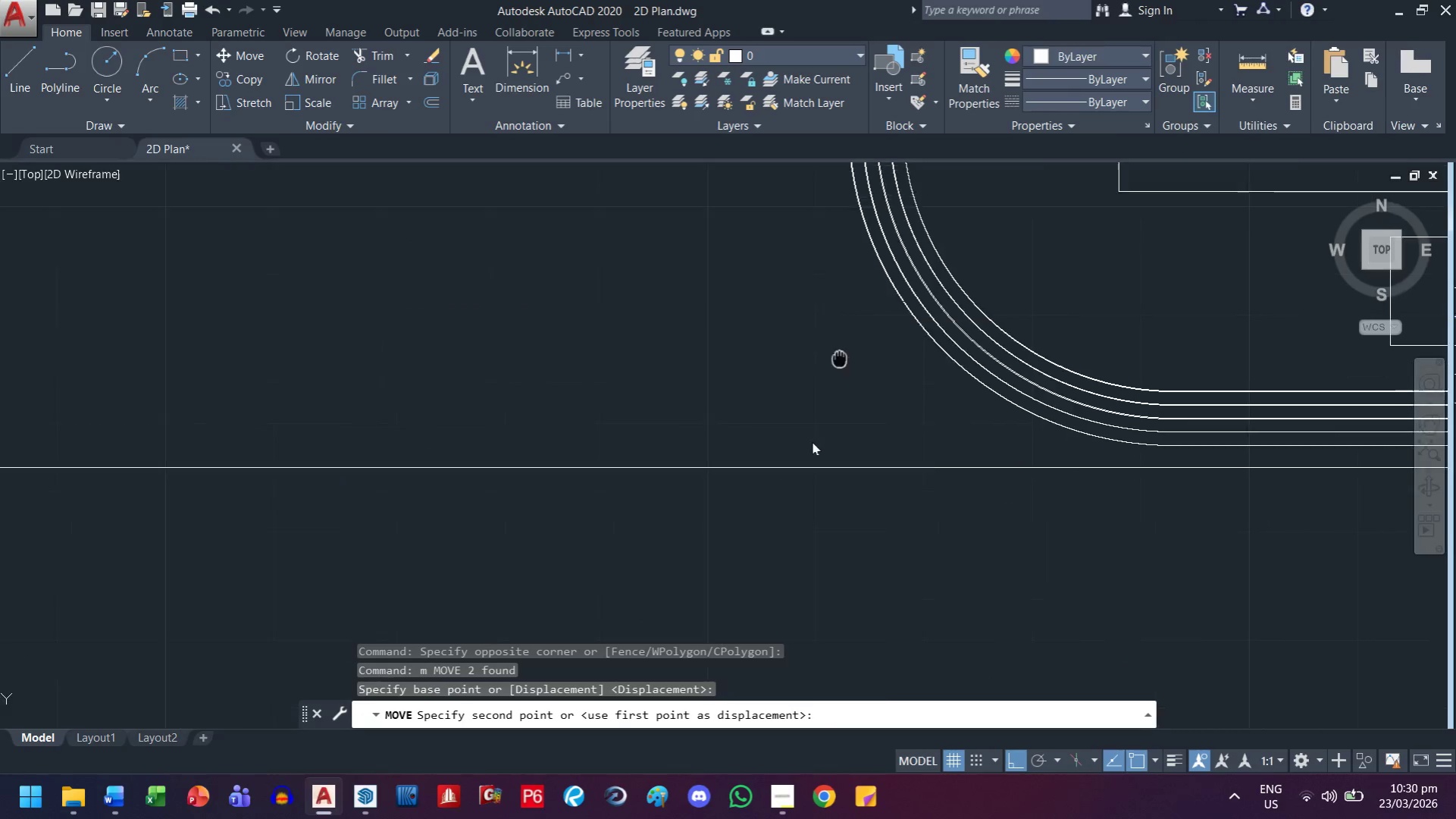 
scroll: coordinate [731, 346], scroll_direction: up, amount: 6.0
 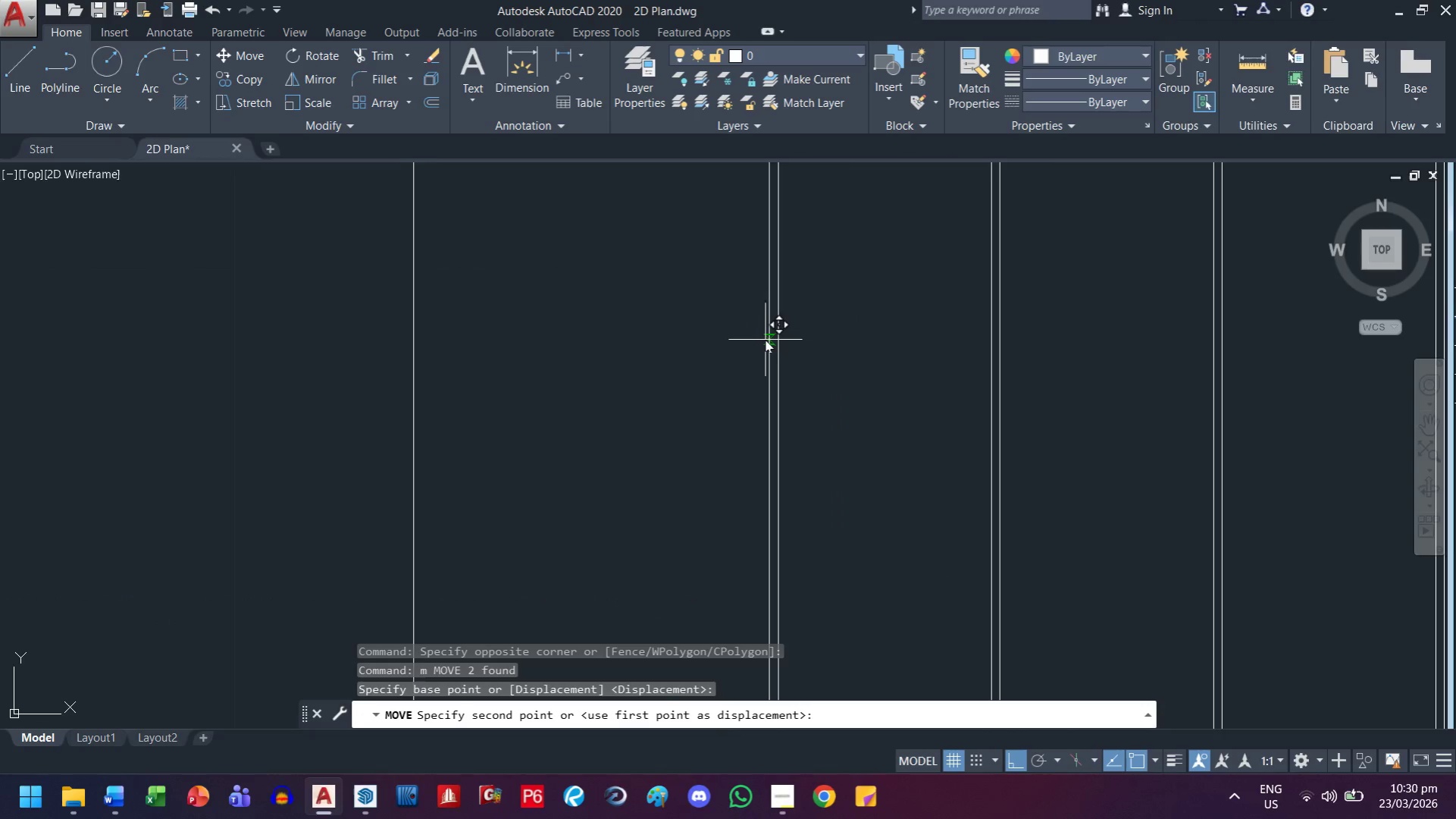 
left_click([765, 340])
 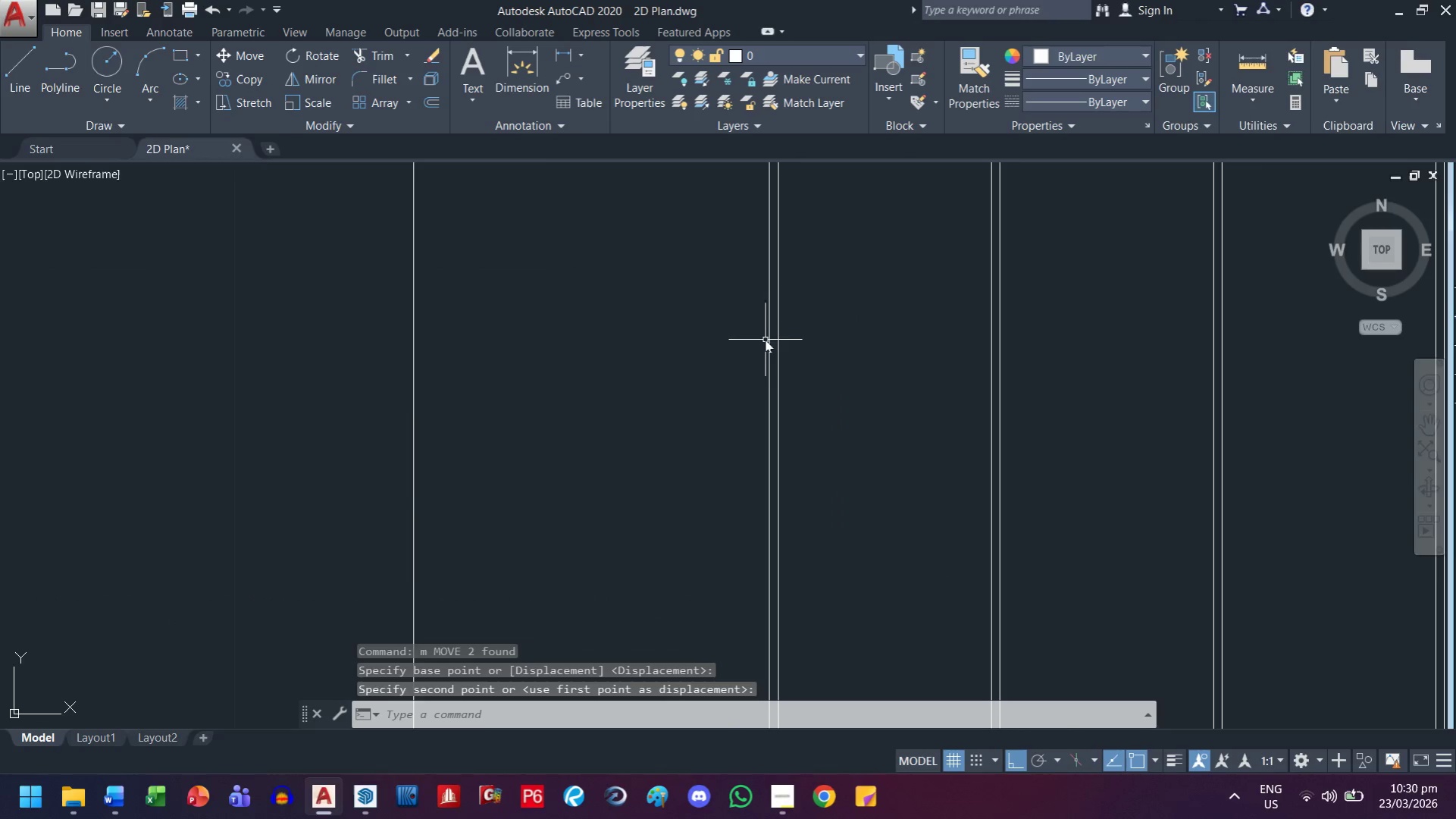 
left_click_drag(start_coordinate=[612, 257], to_coordinate=[595, 267])
 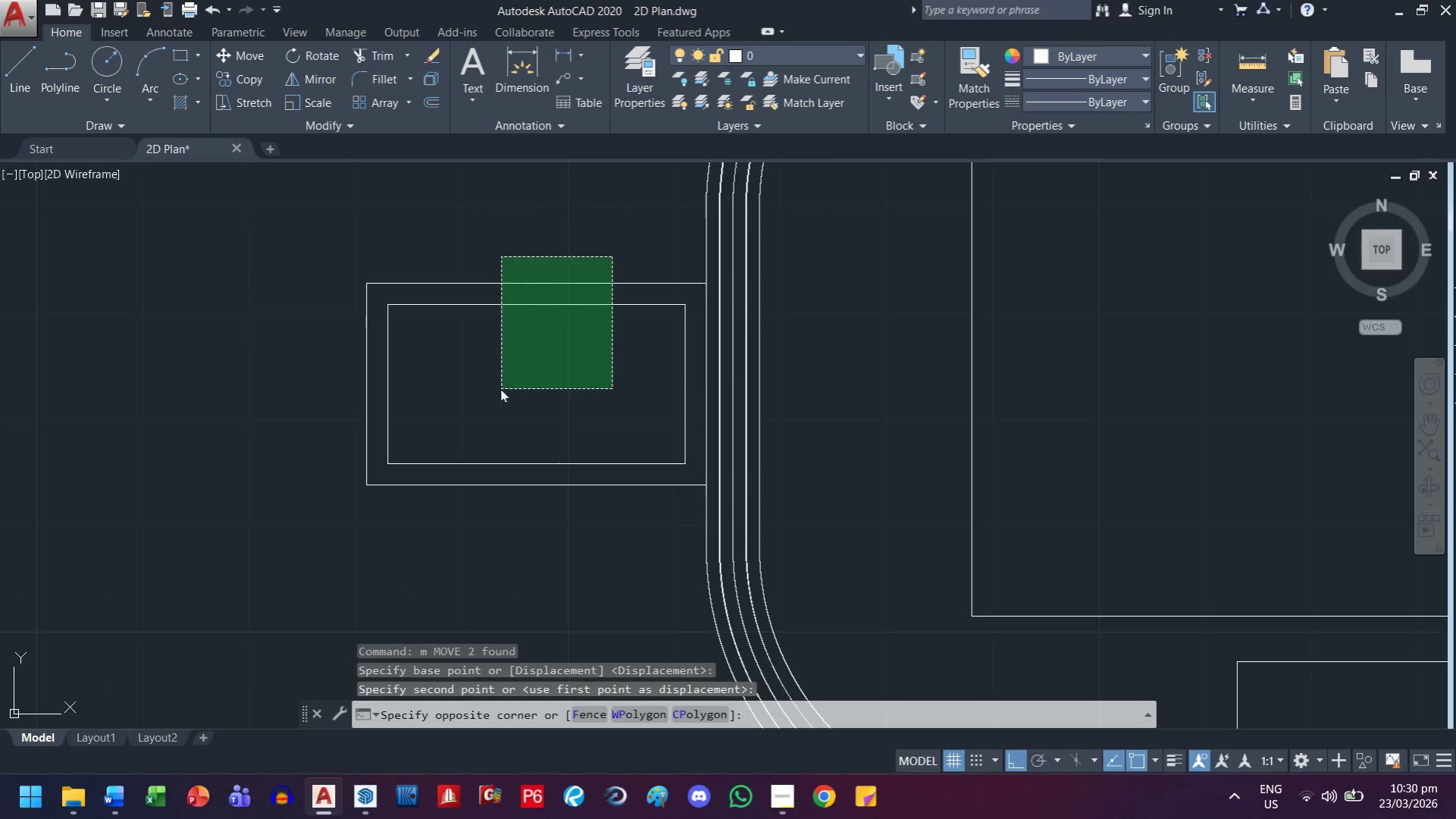 
scroll: coordinate [681, 388], scroll_direction: down, amount: 6.0
 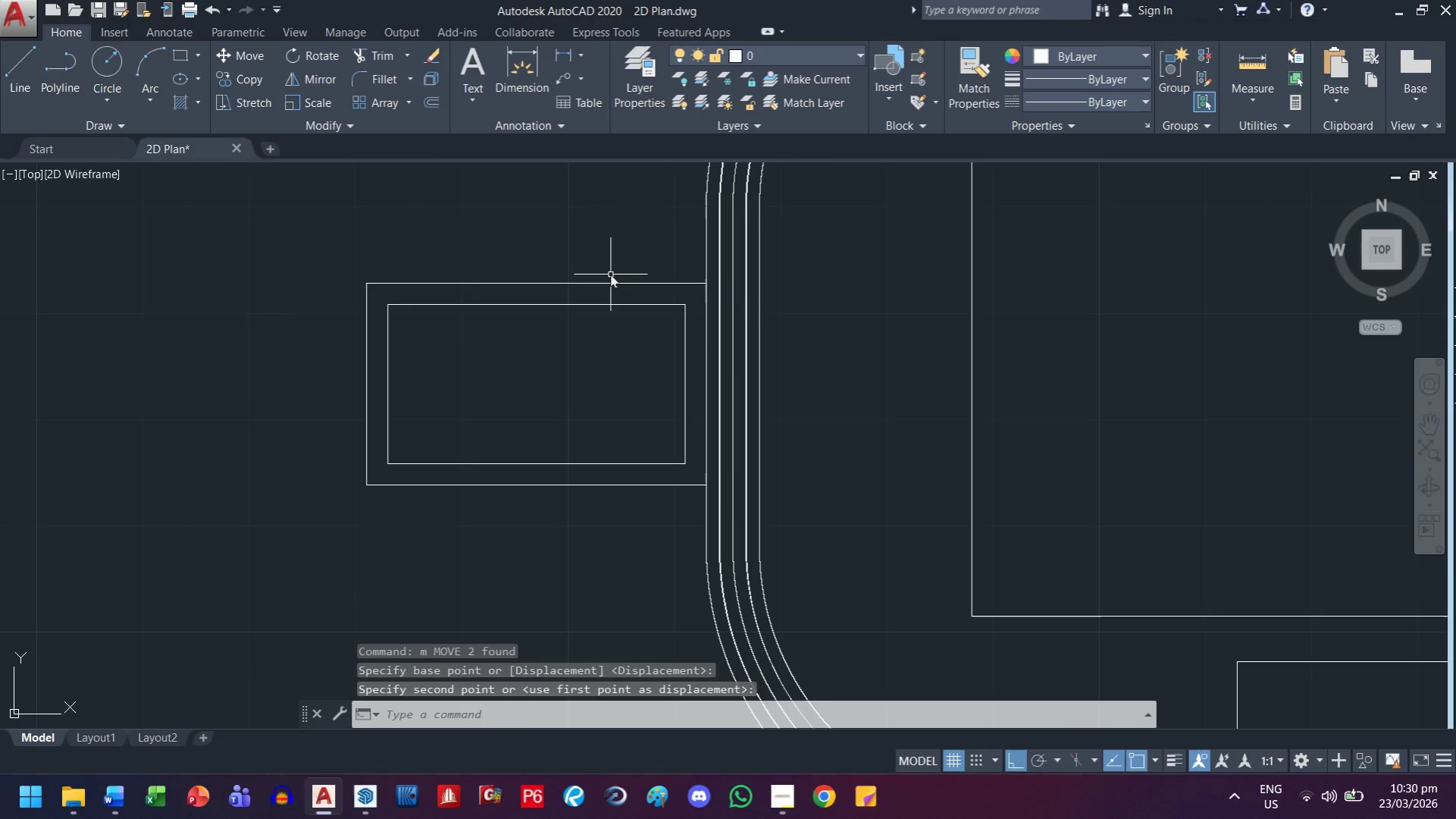 
left_click_drag(start_coordinate=[501, 389], to_coordinate=[509, 389])
 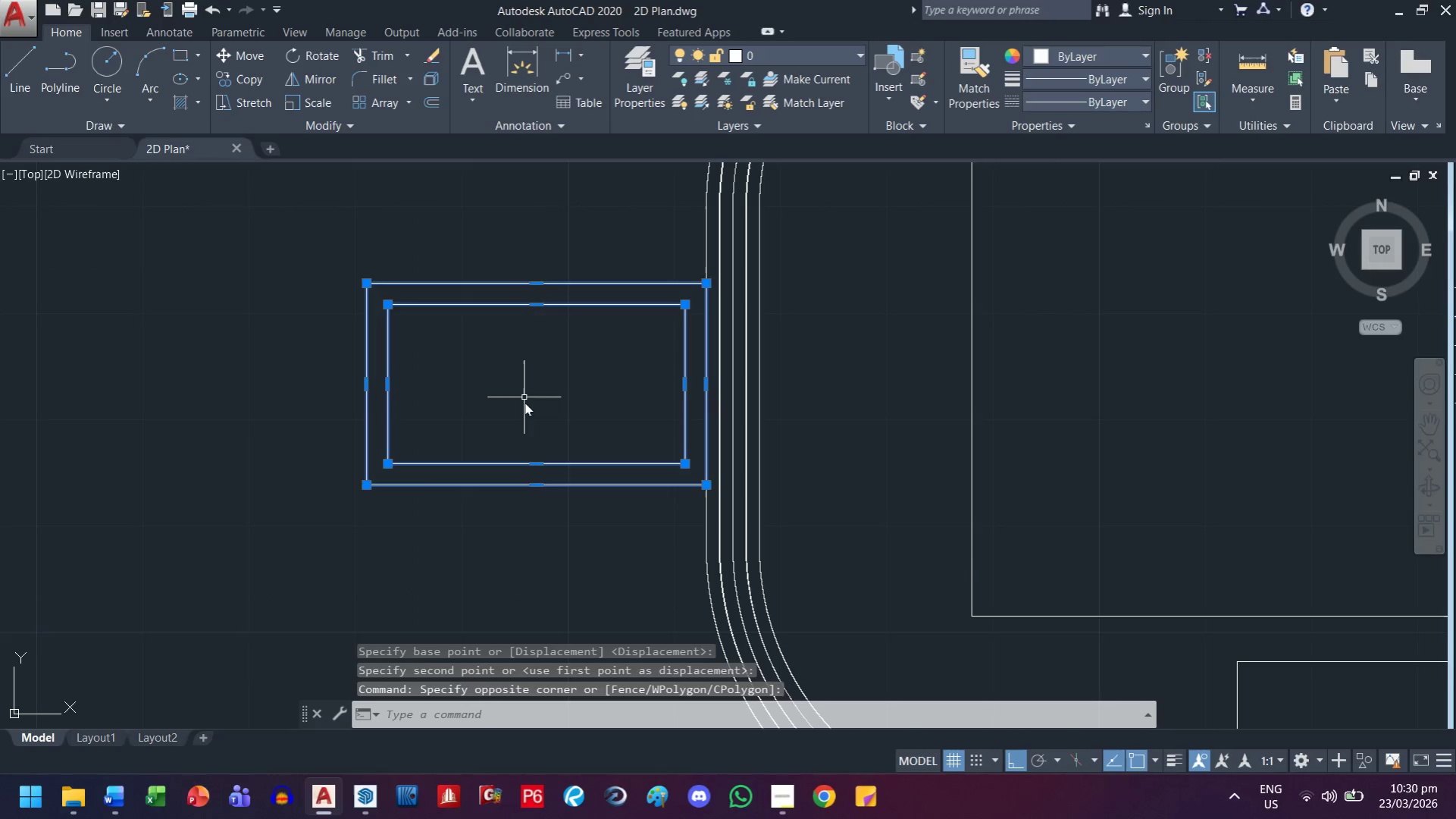 
key(M)
 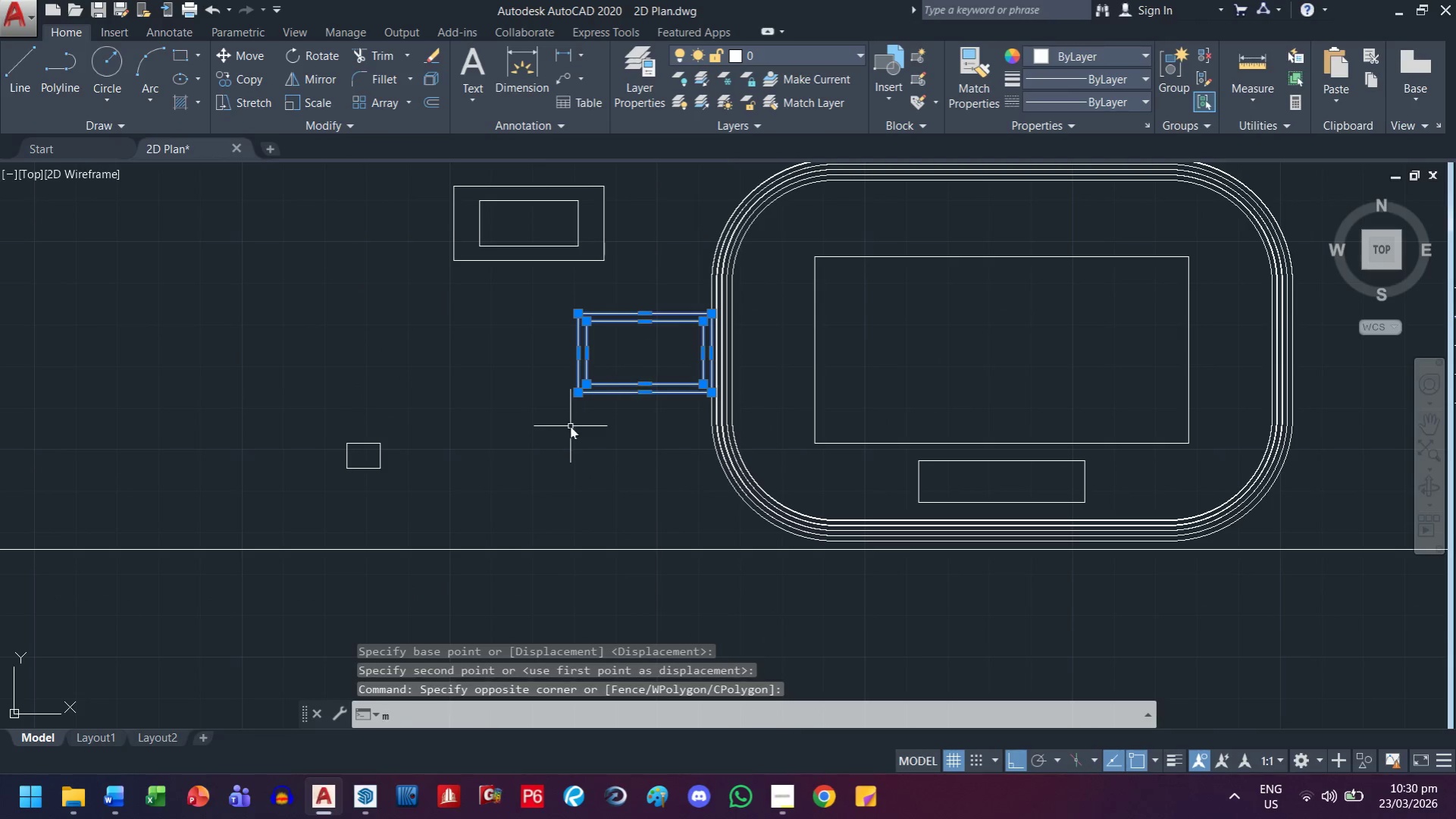 
scroll: coordinate [534, 432], scroll_direction: down, amount: 2.0
 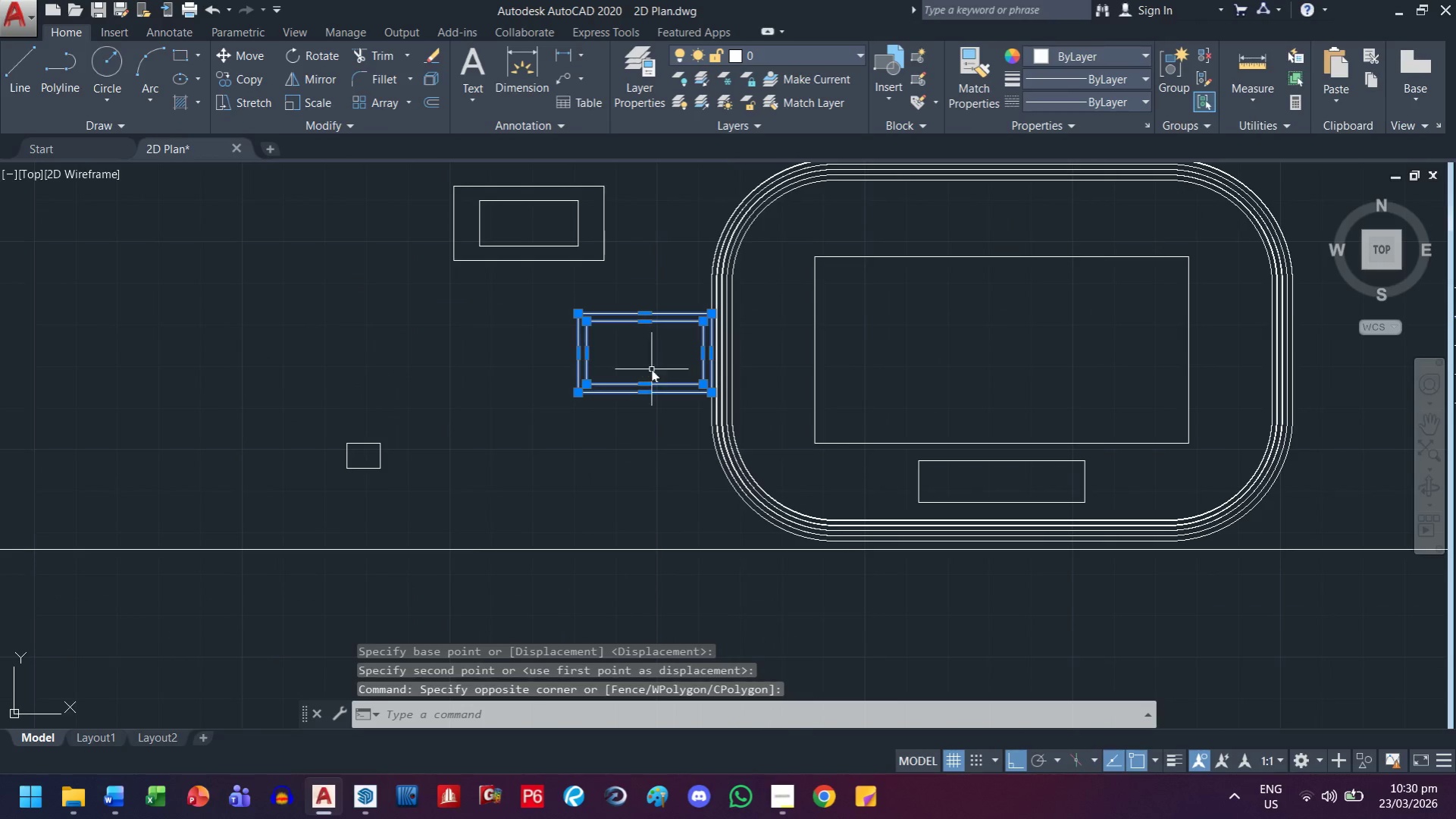 
key(Space)
 